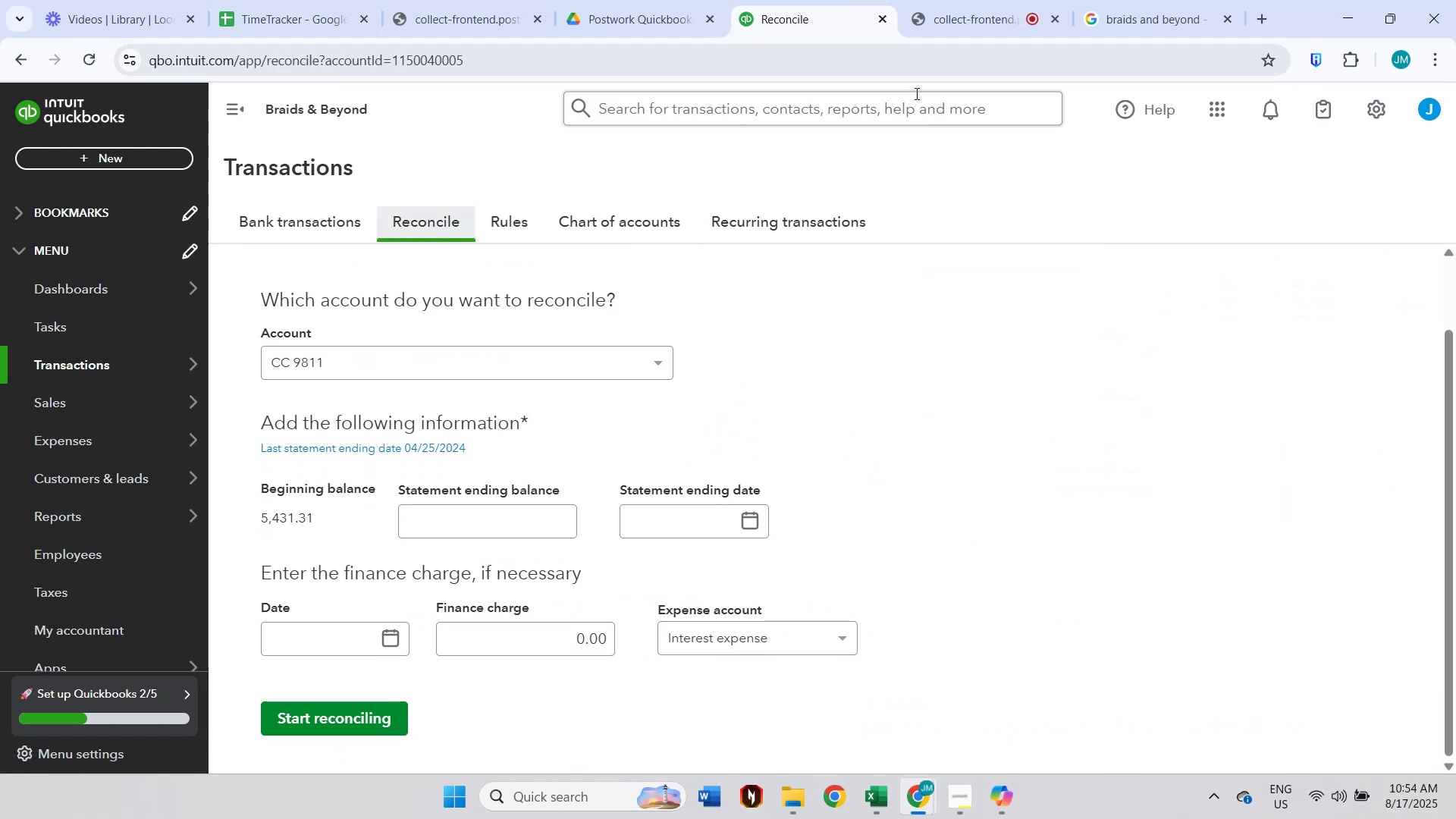 
key(Alt+Tab)
 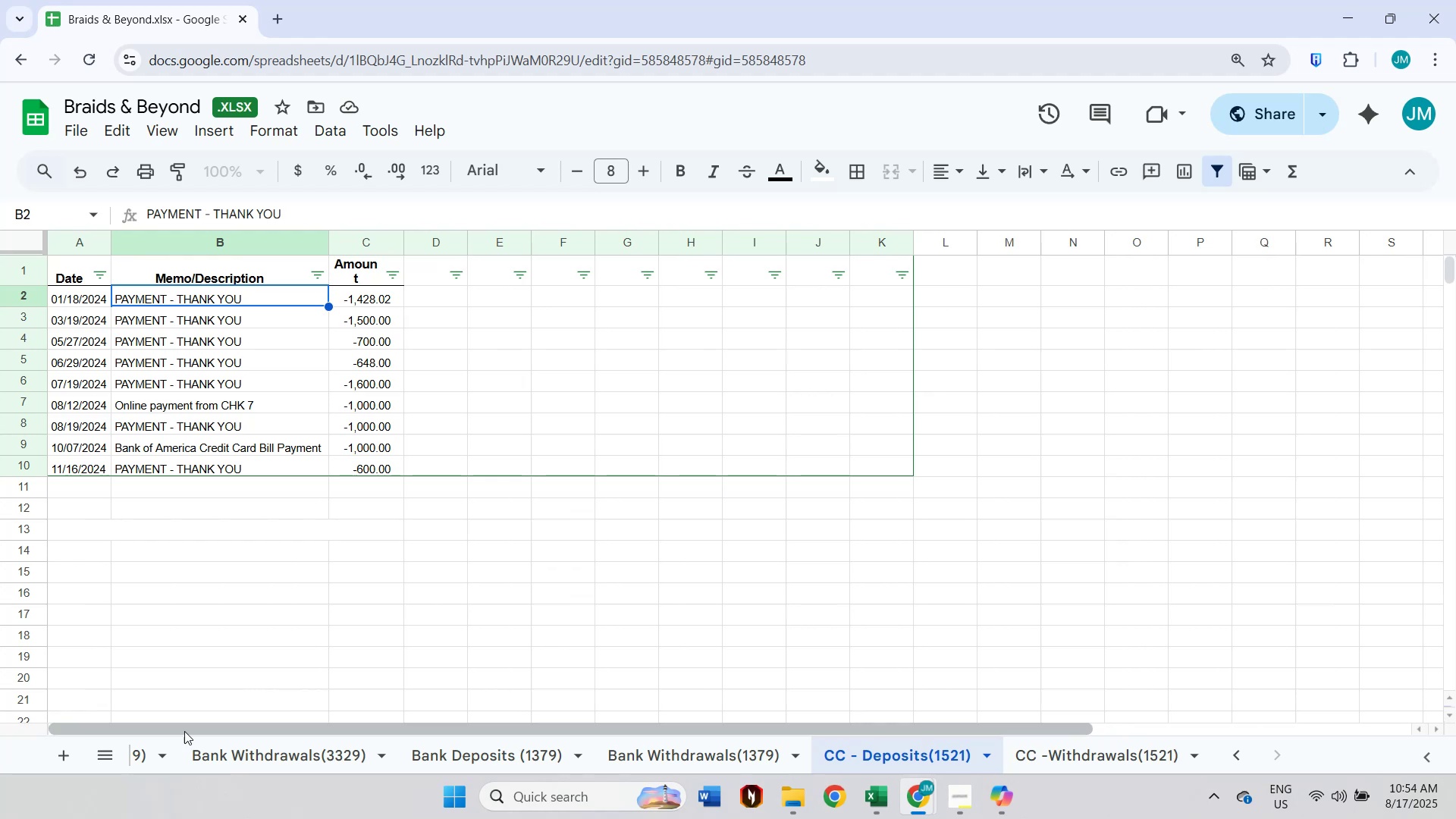 
left_click([118, 750])
 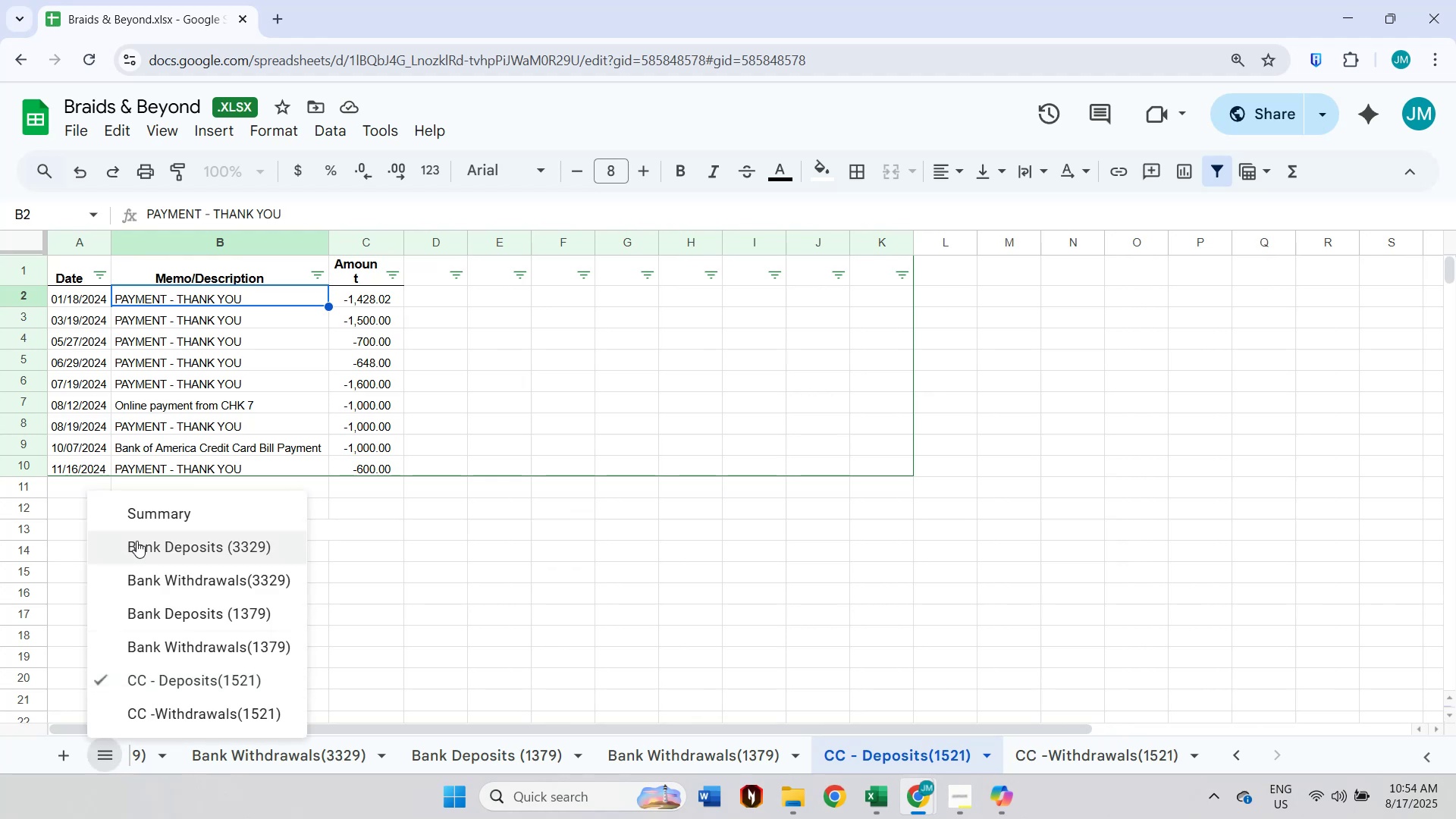 
left_click([149, 521])
 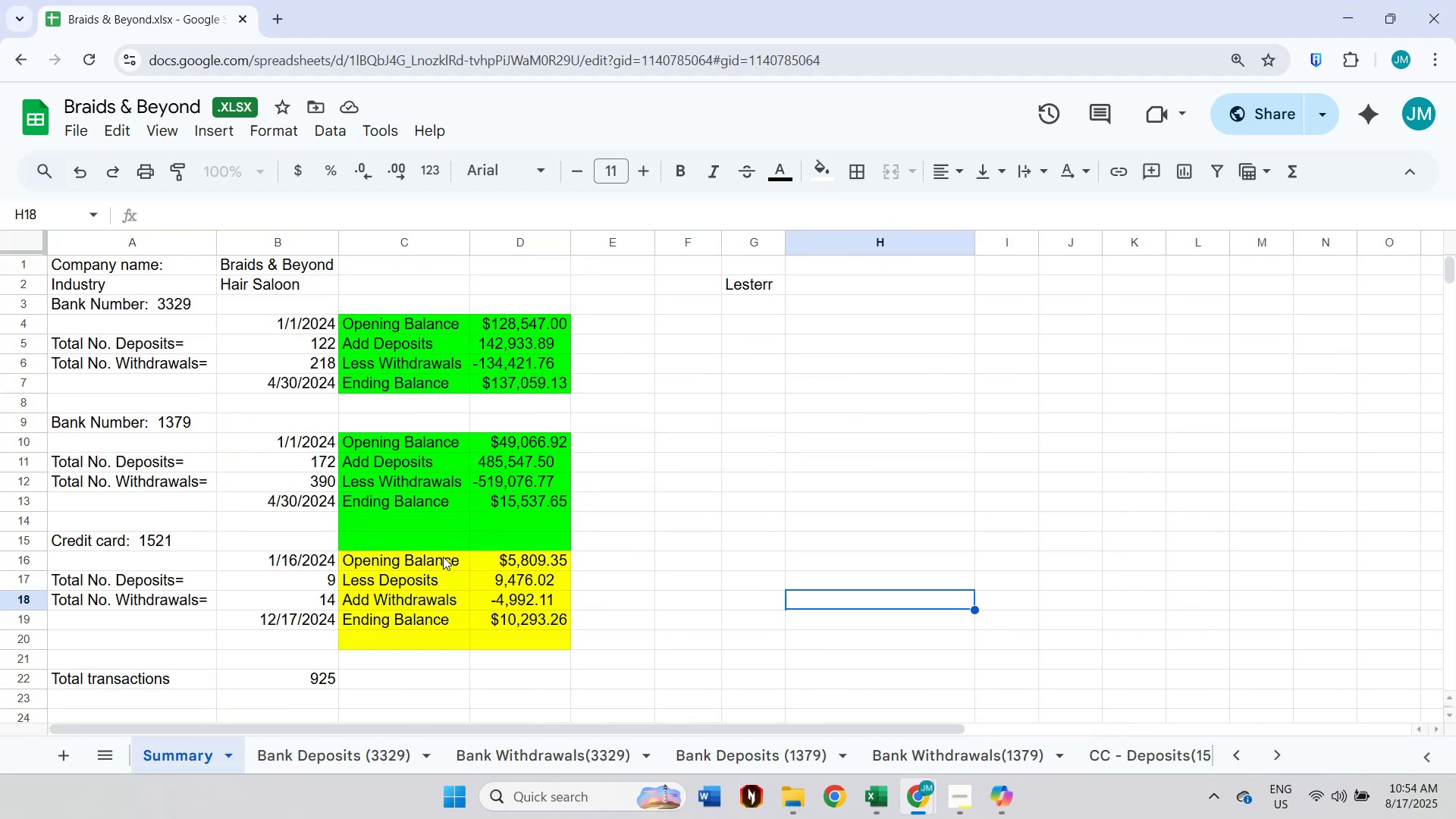 
scroll: coordinate [453, 566], scroll_direction: down, amount: 1.0
 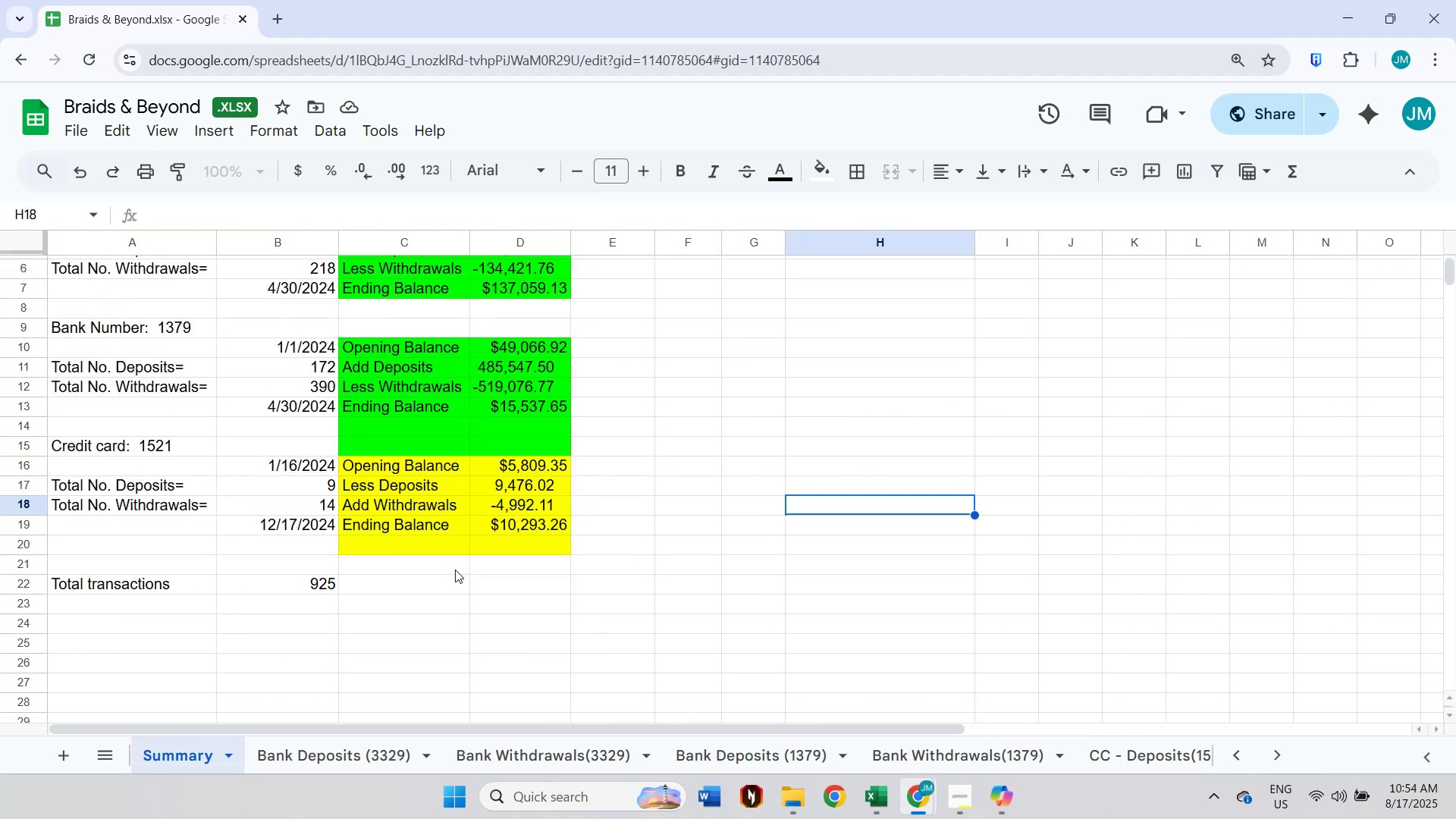 
scroll: coordinate [456, 571], scroll_direction: up, amount: 1.0
 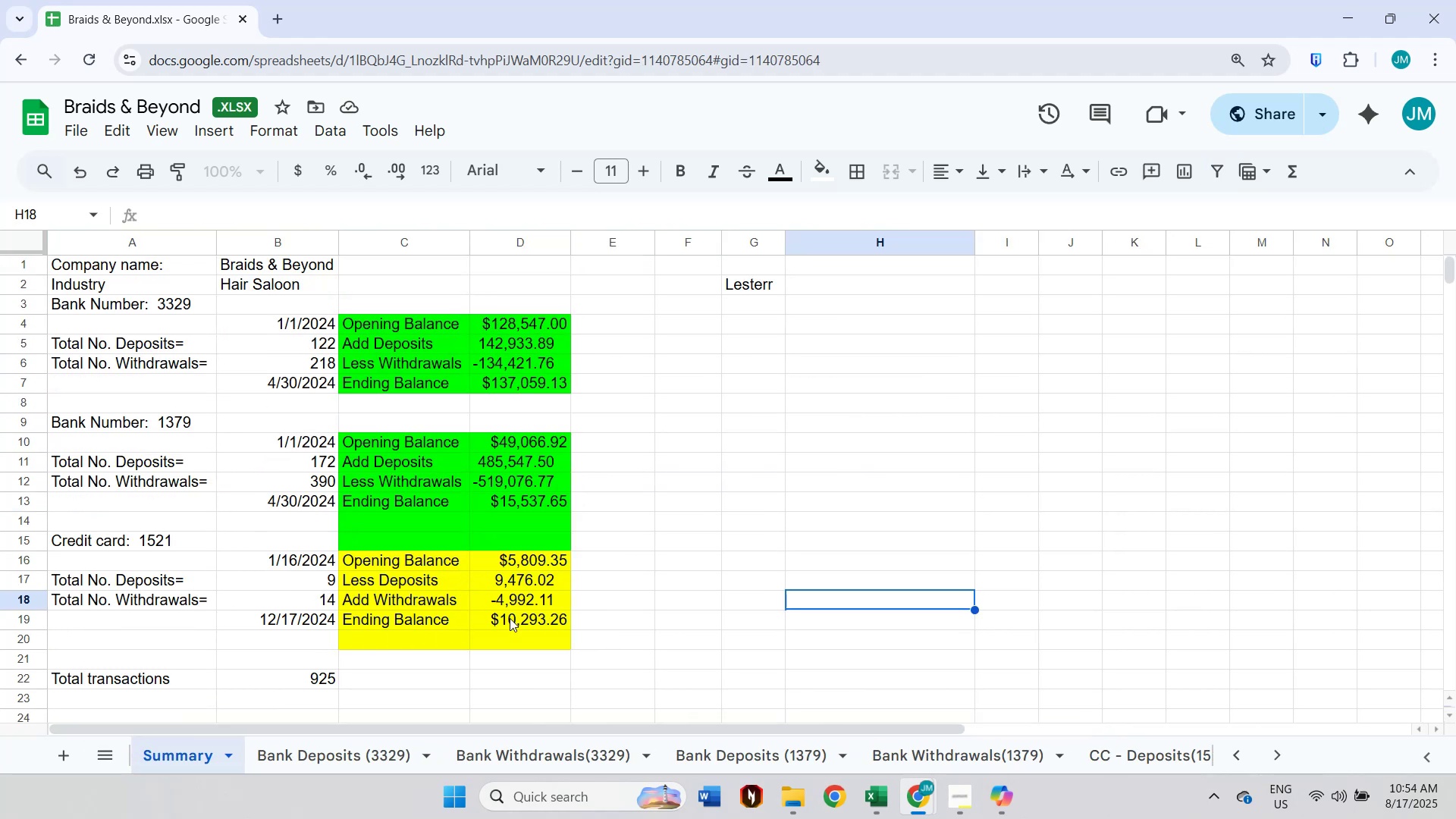 
left_click([510, 618])
 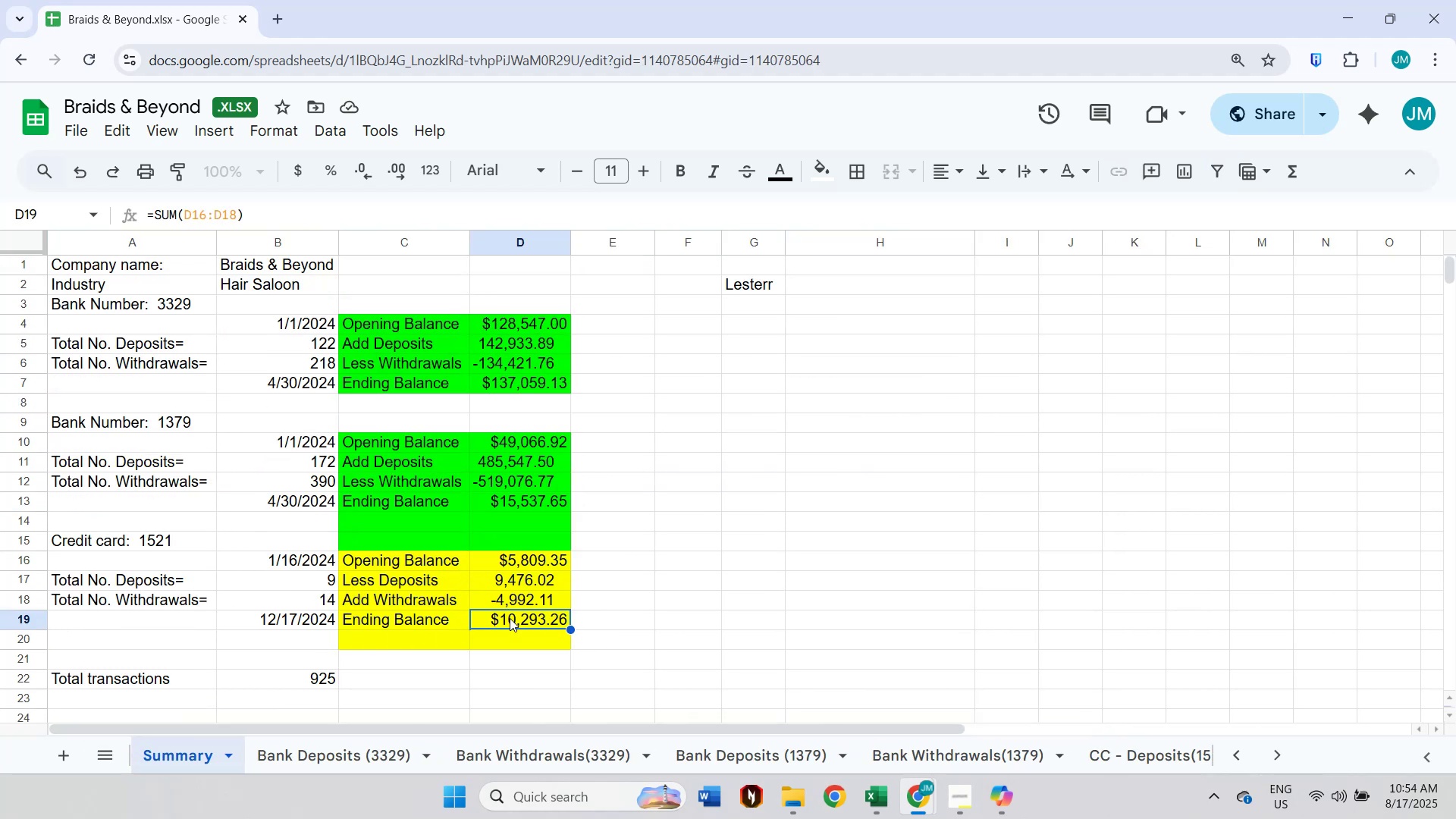 
key(Control+ControlLeft)
 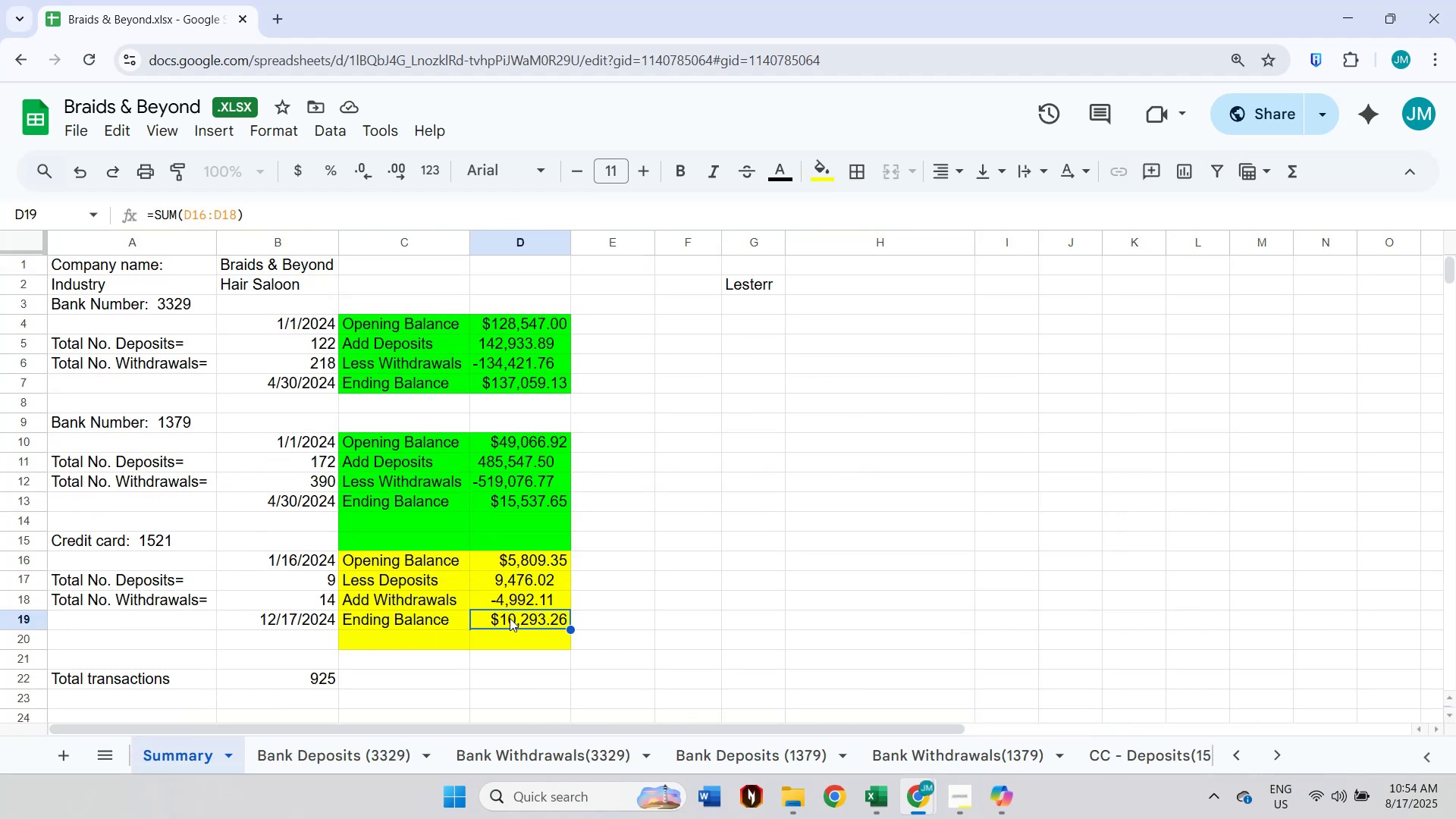 
key(Control+C)
 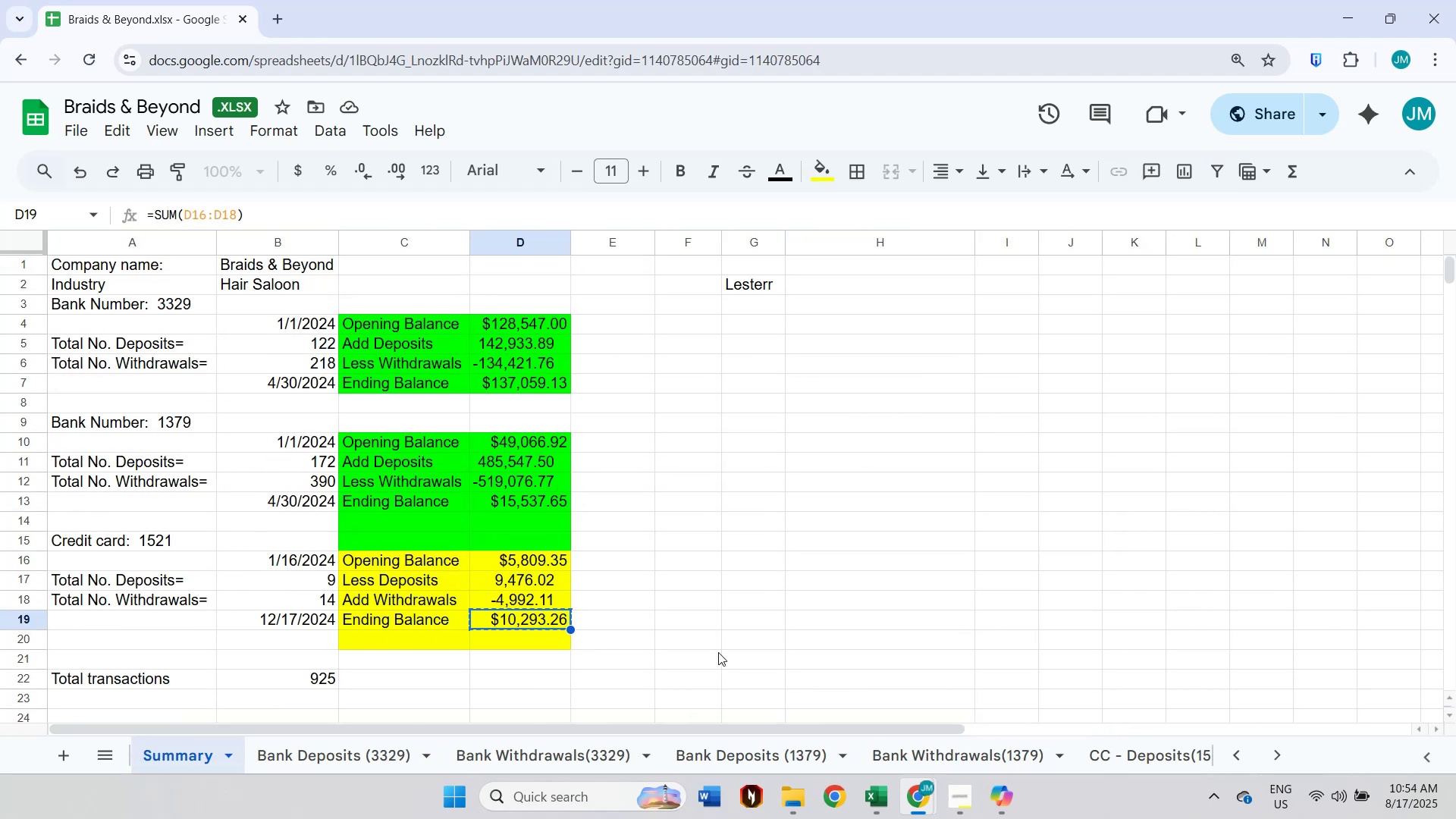 
key(Alt+AltLeft)
 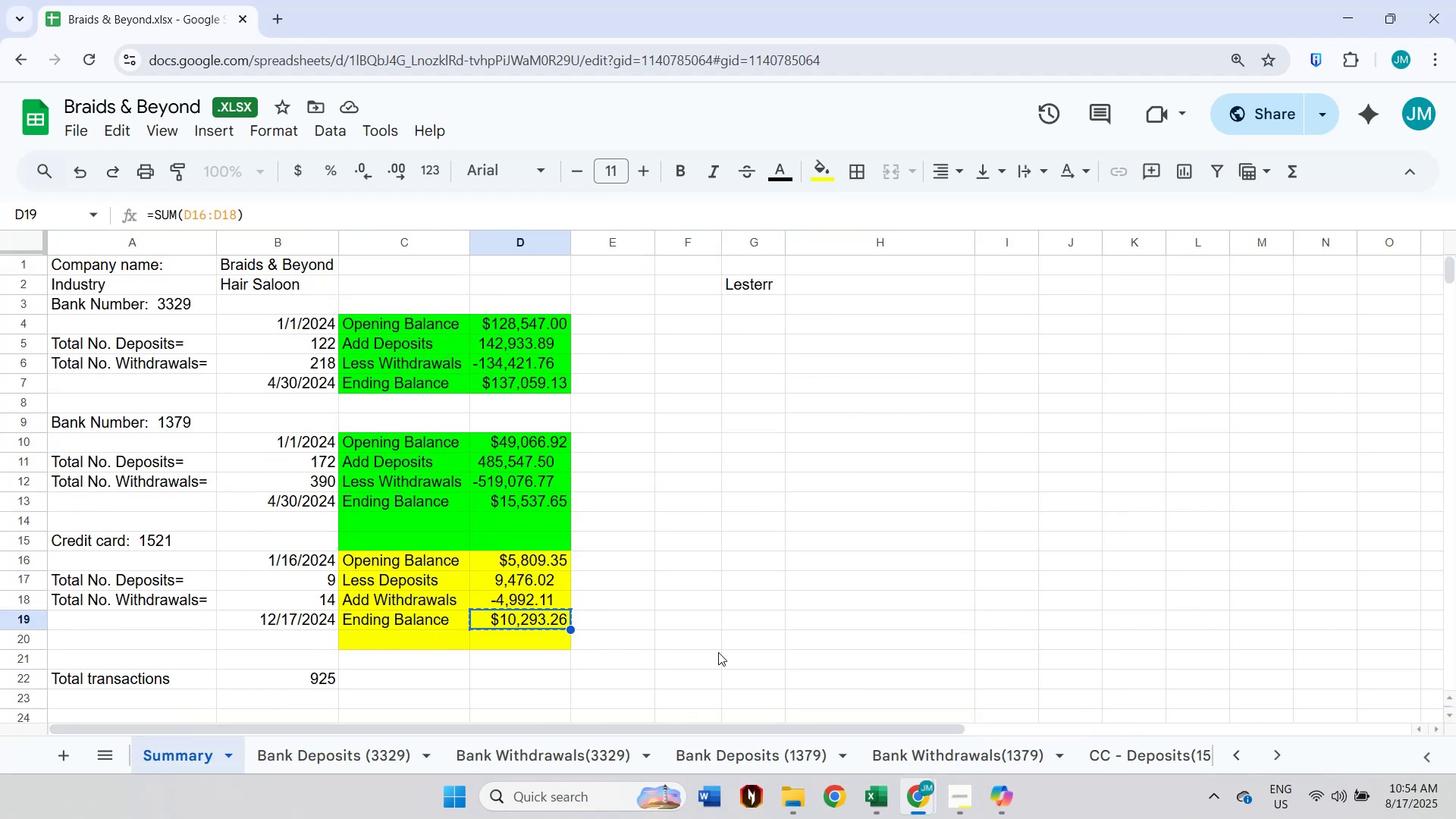 
key(Alt+Tab)
 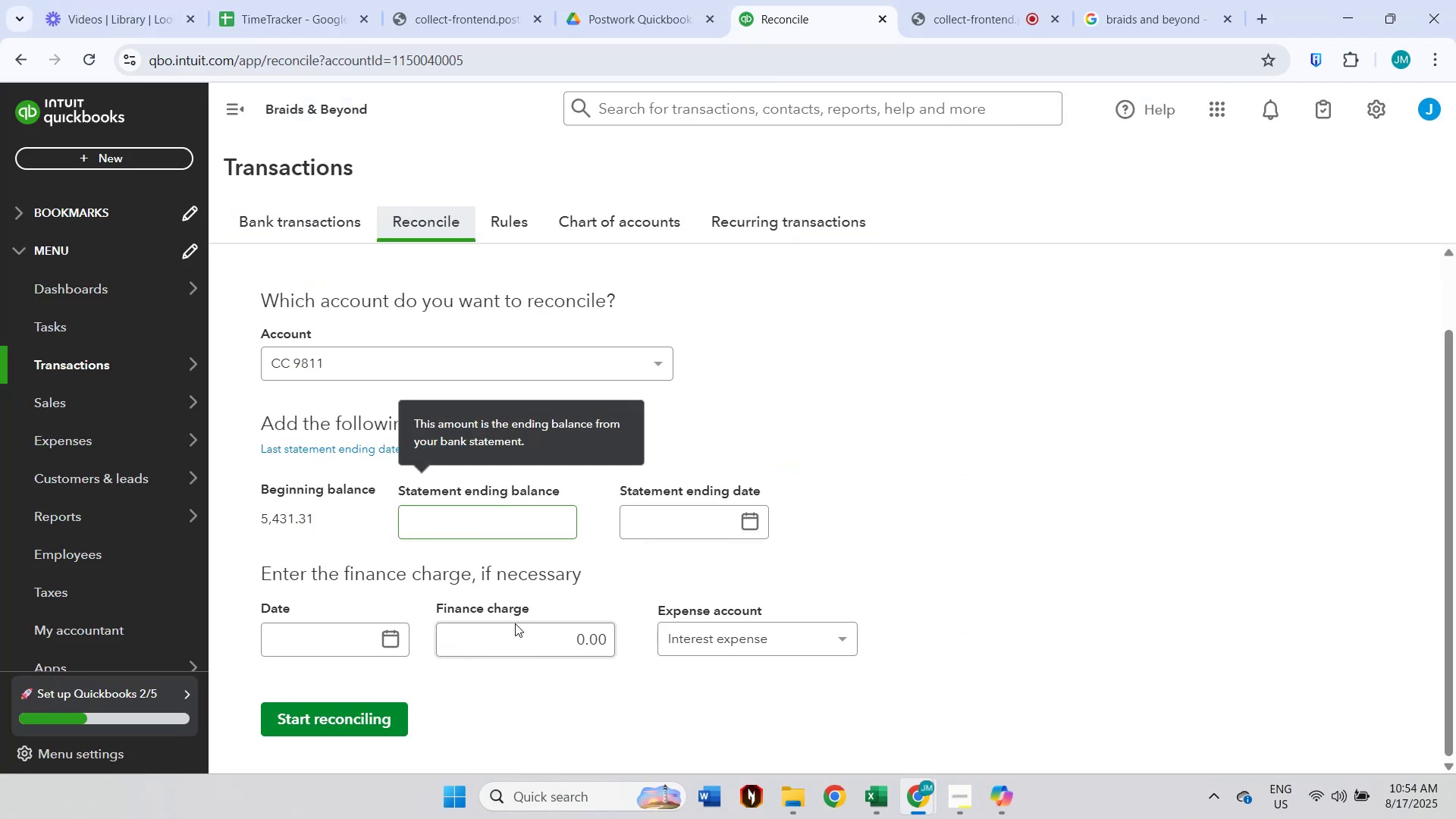 
left_click([528, 651])
 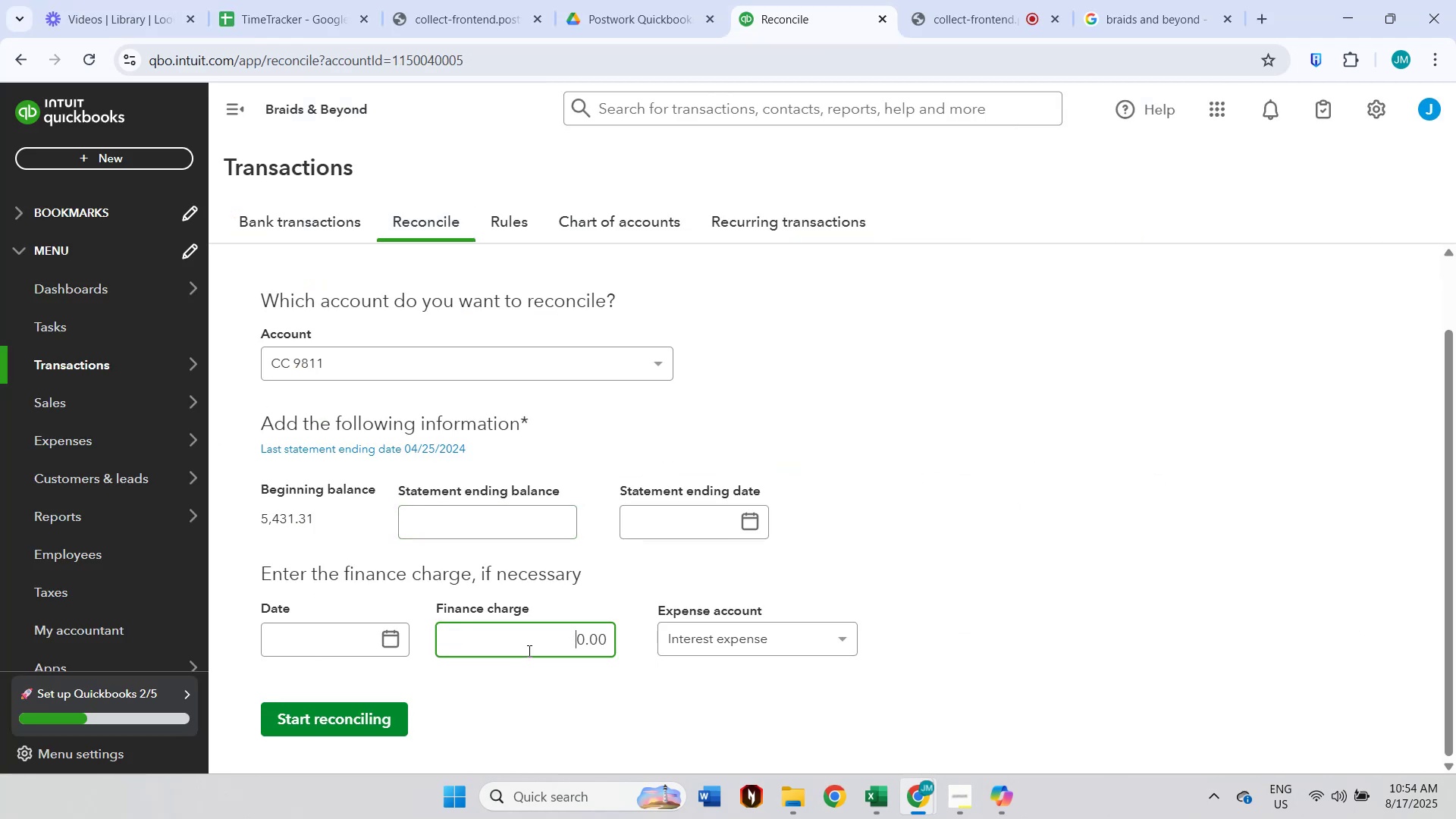 
hold_key(key=ControlLeft, duration=1.29)
 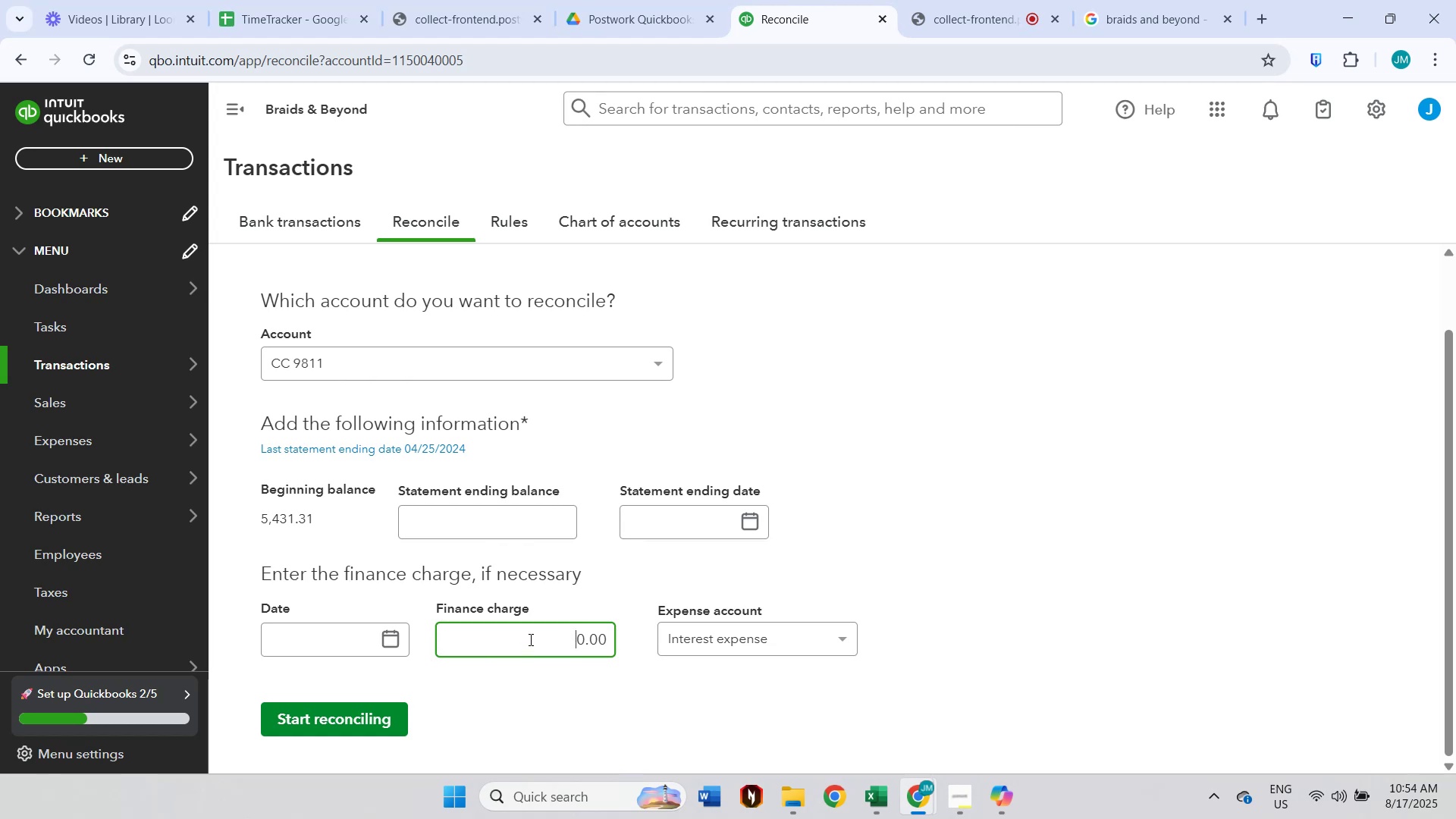 
left_click([504, 531])
 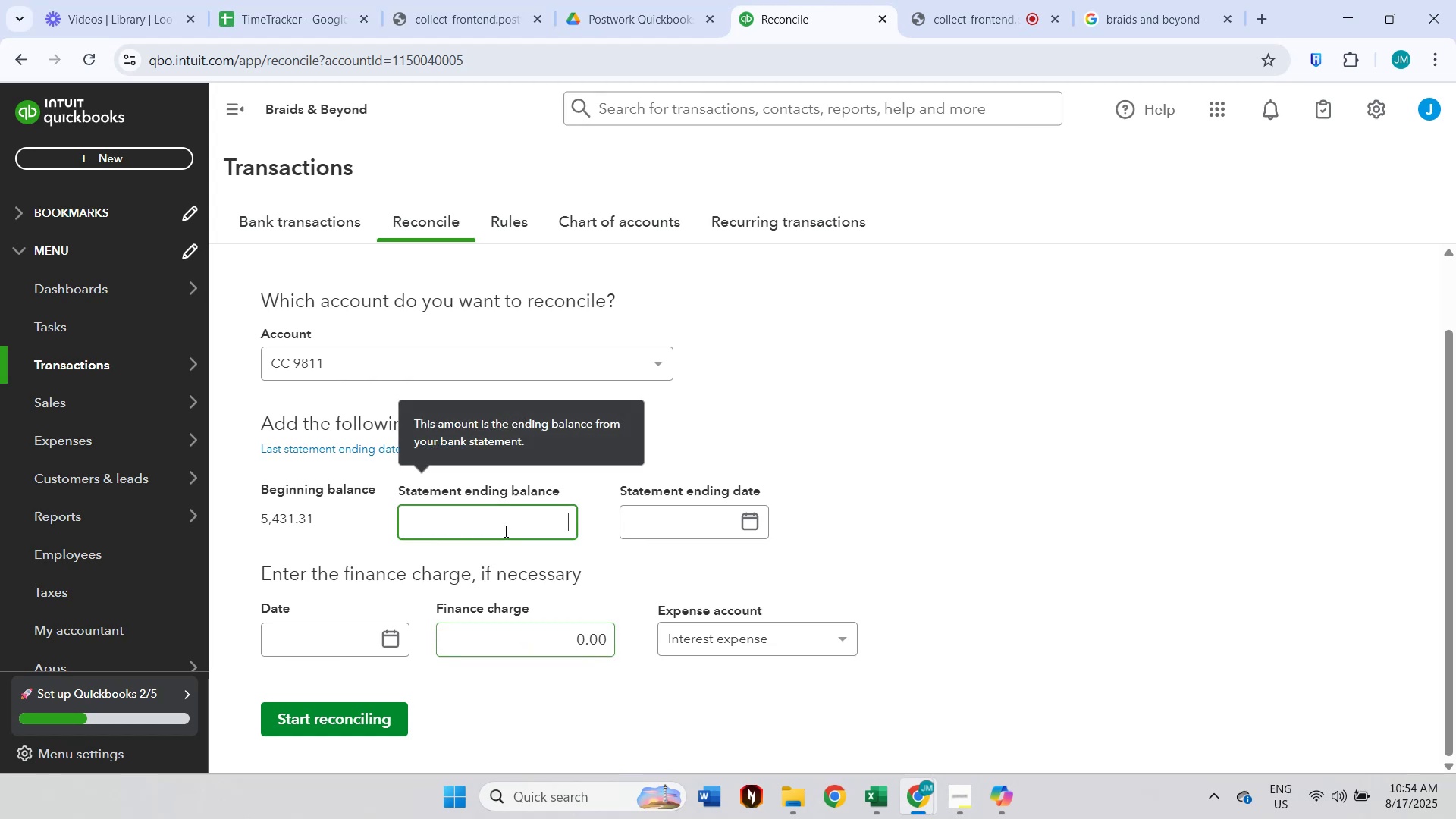 
key(Control+V)
 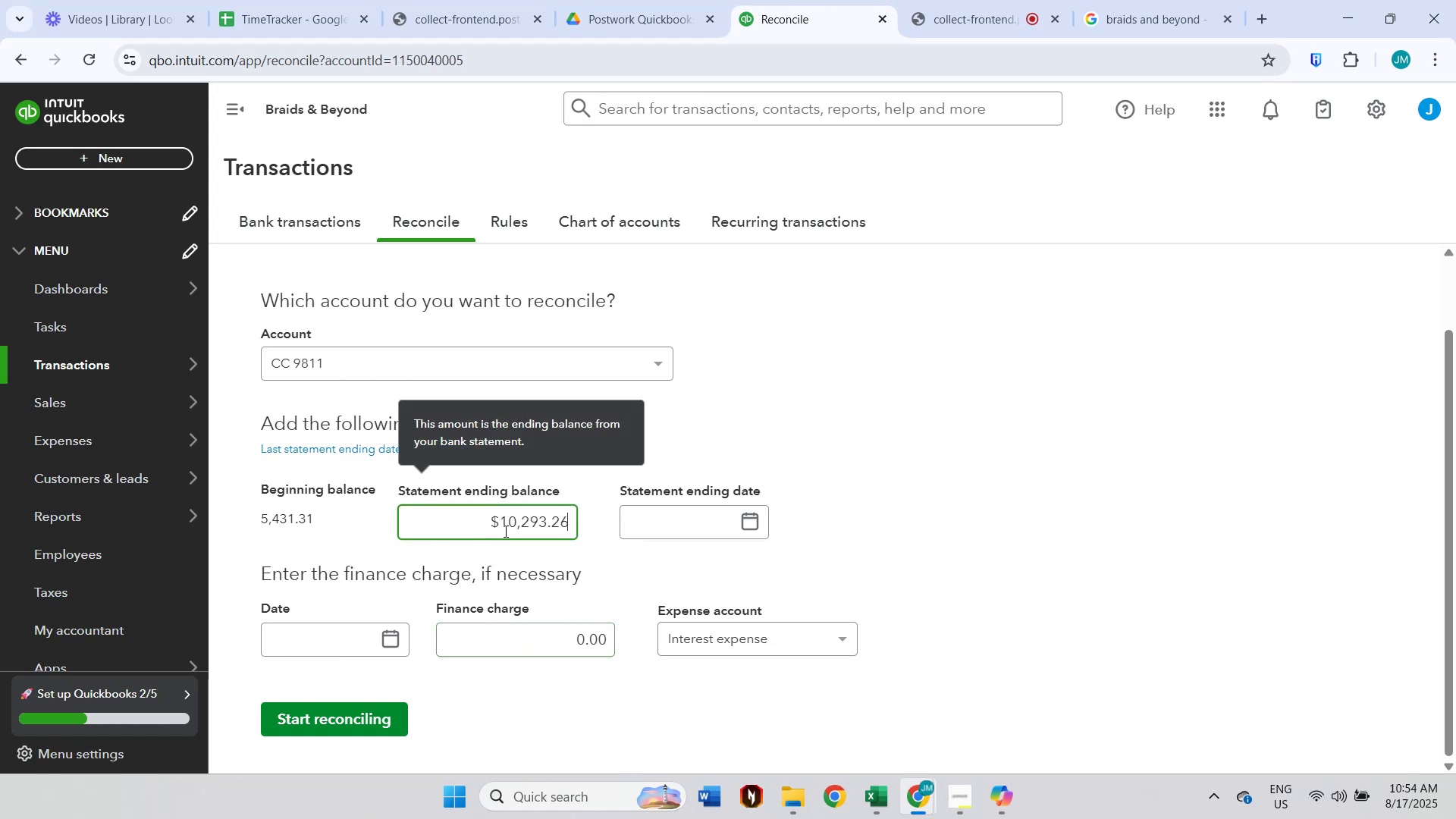 
key(Alt+AltLeft)
 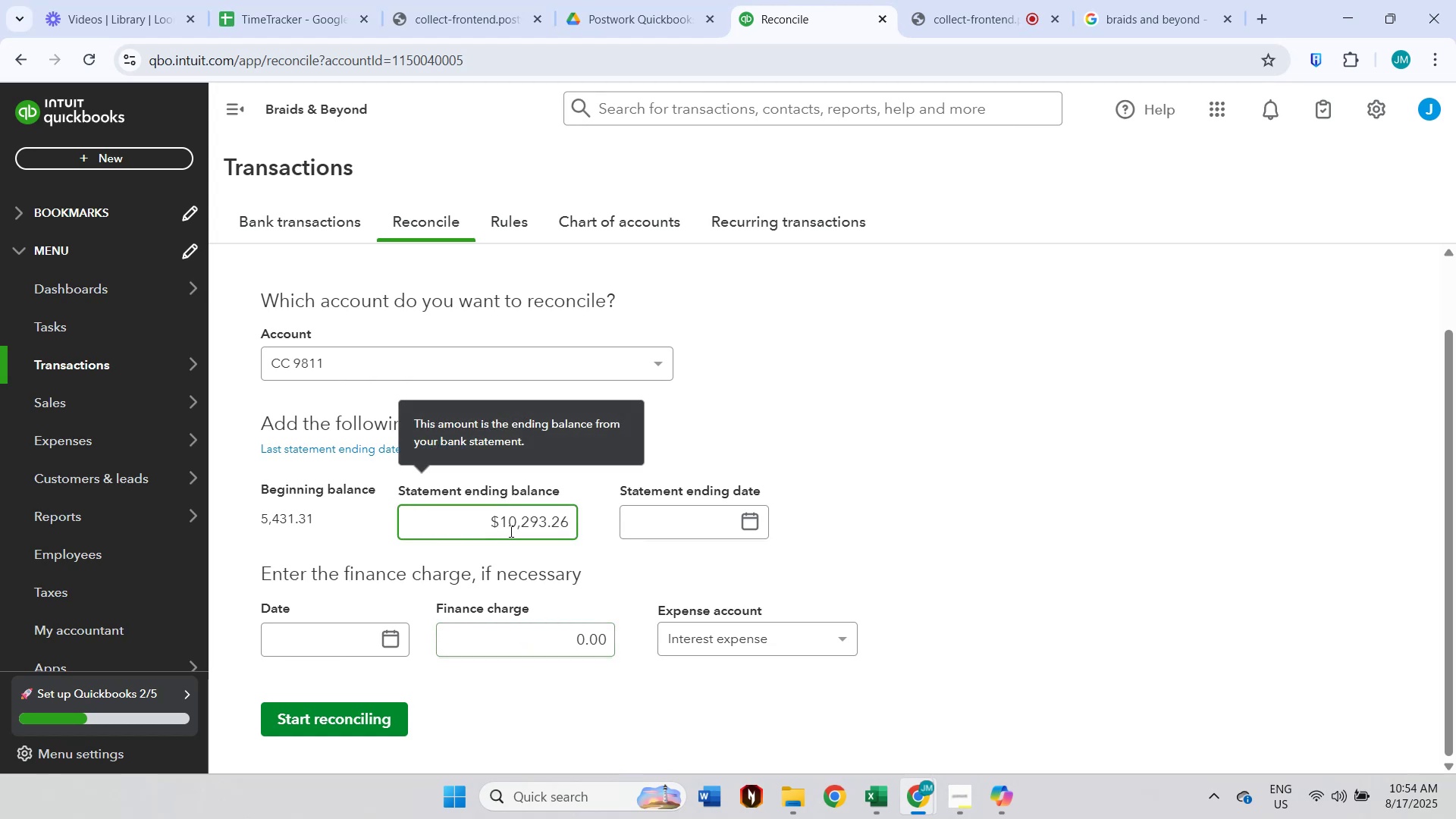 
key(Alt+Tab)
 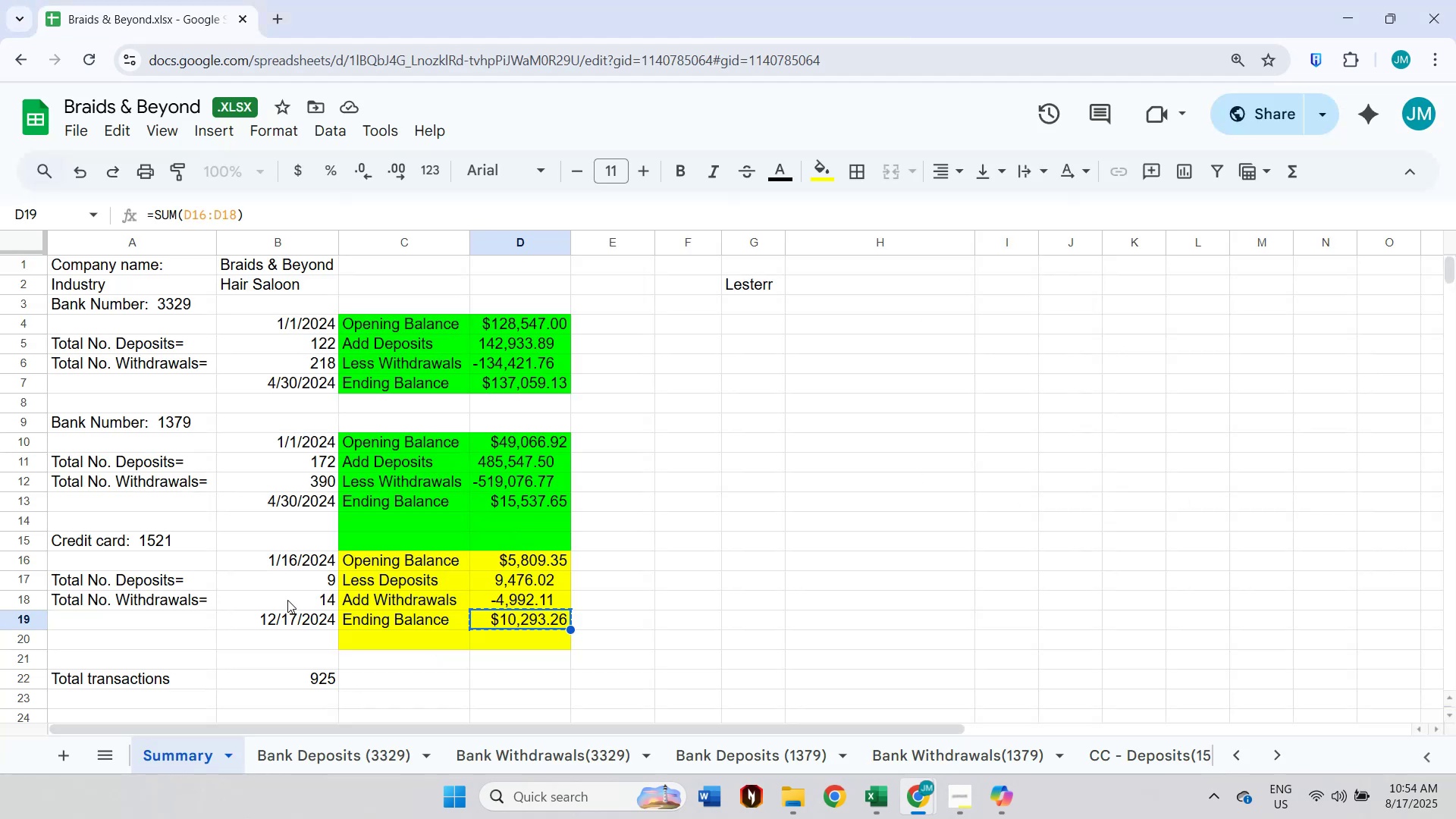 
double_click([300, 618])
 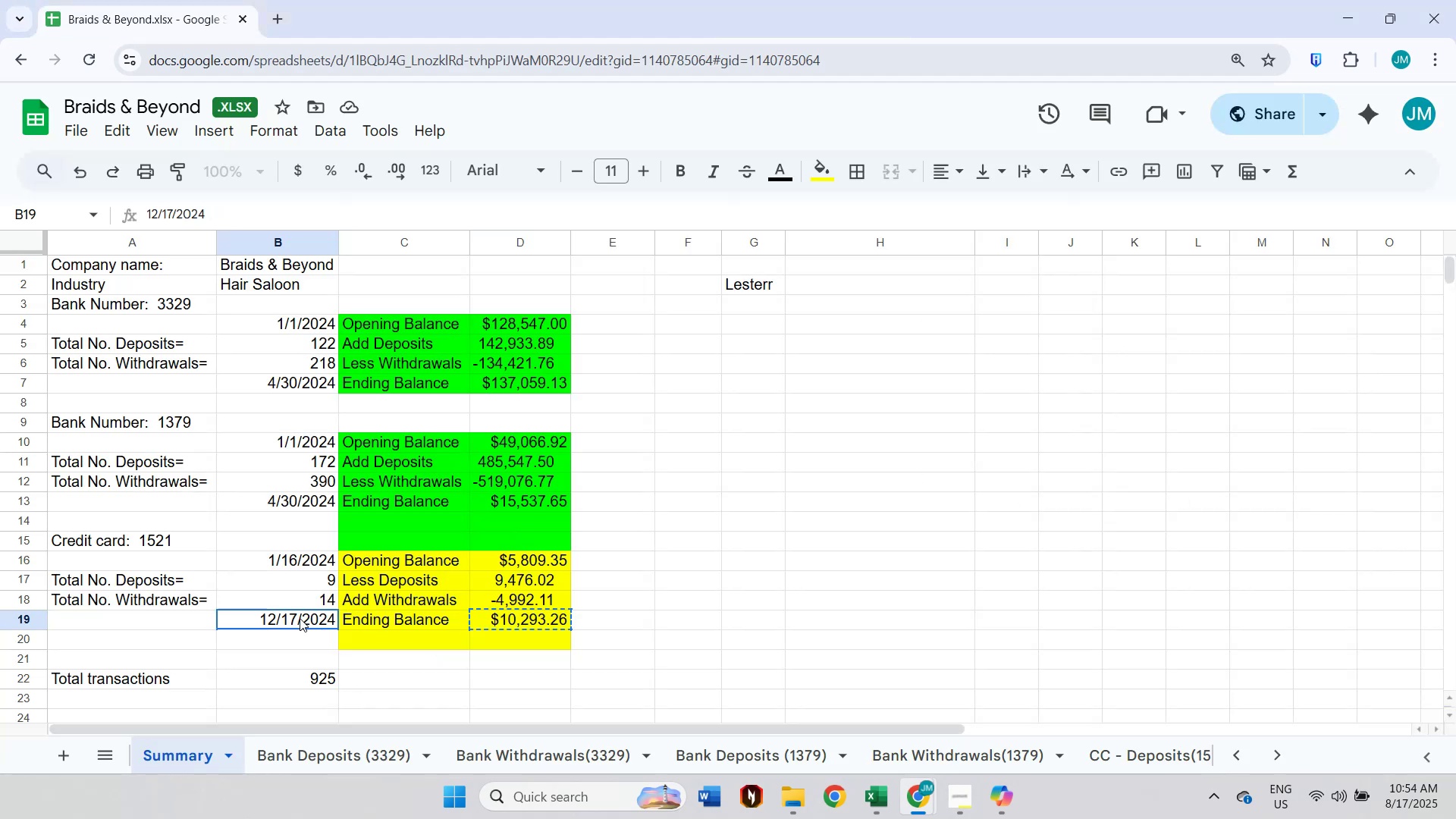 
key(Control+ControlLeft)
 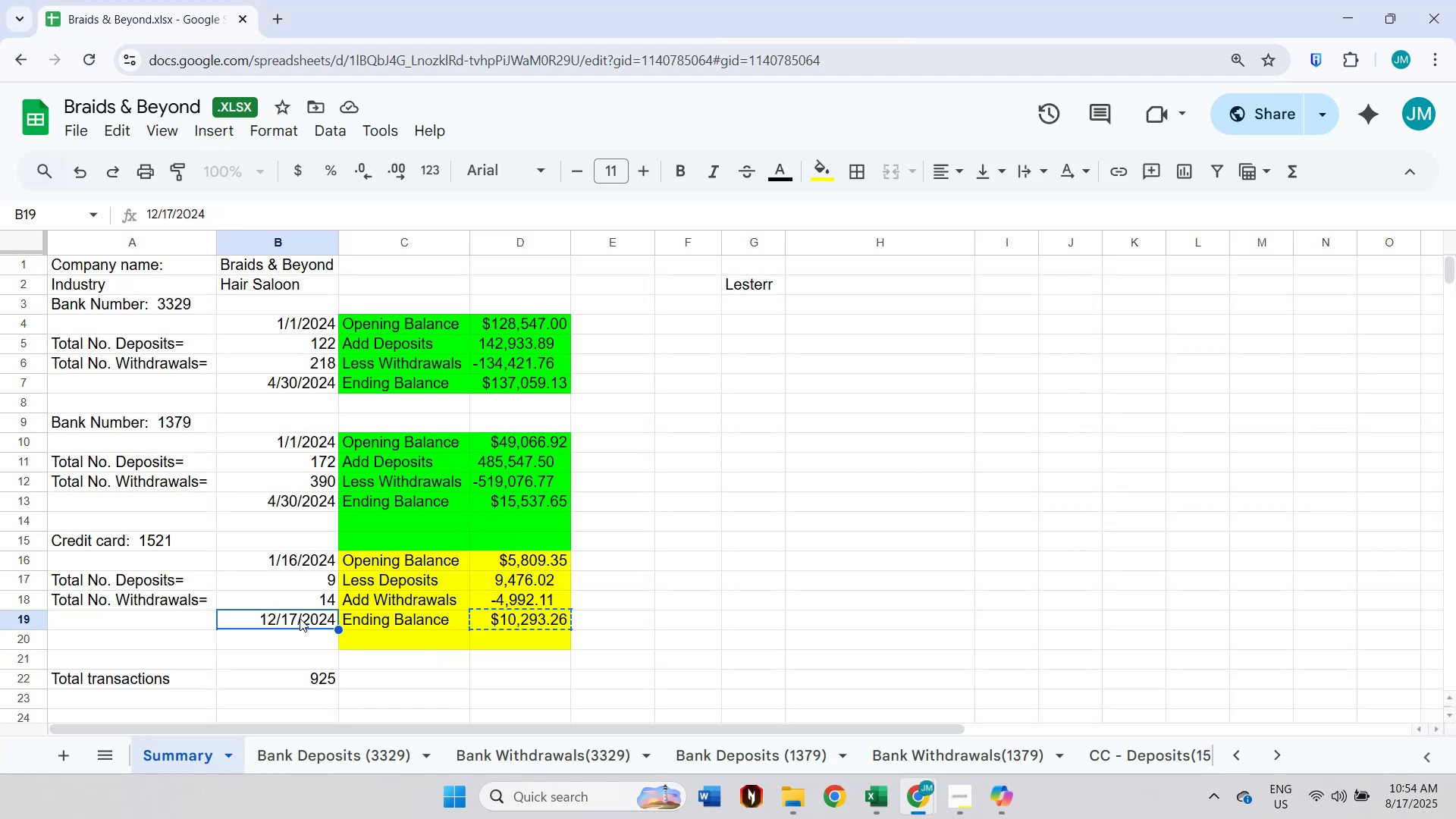 
key(Control+C)
 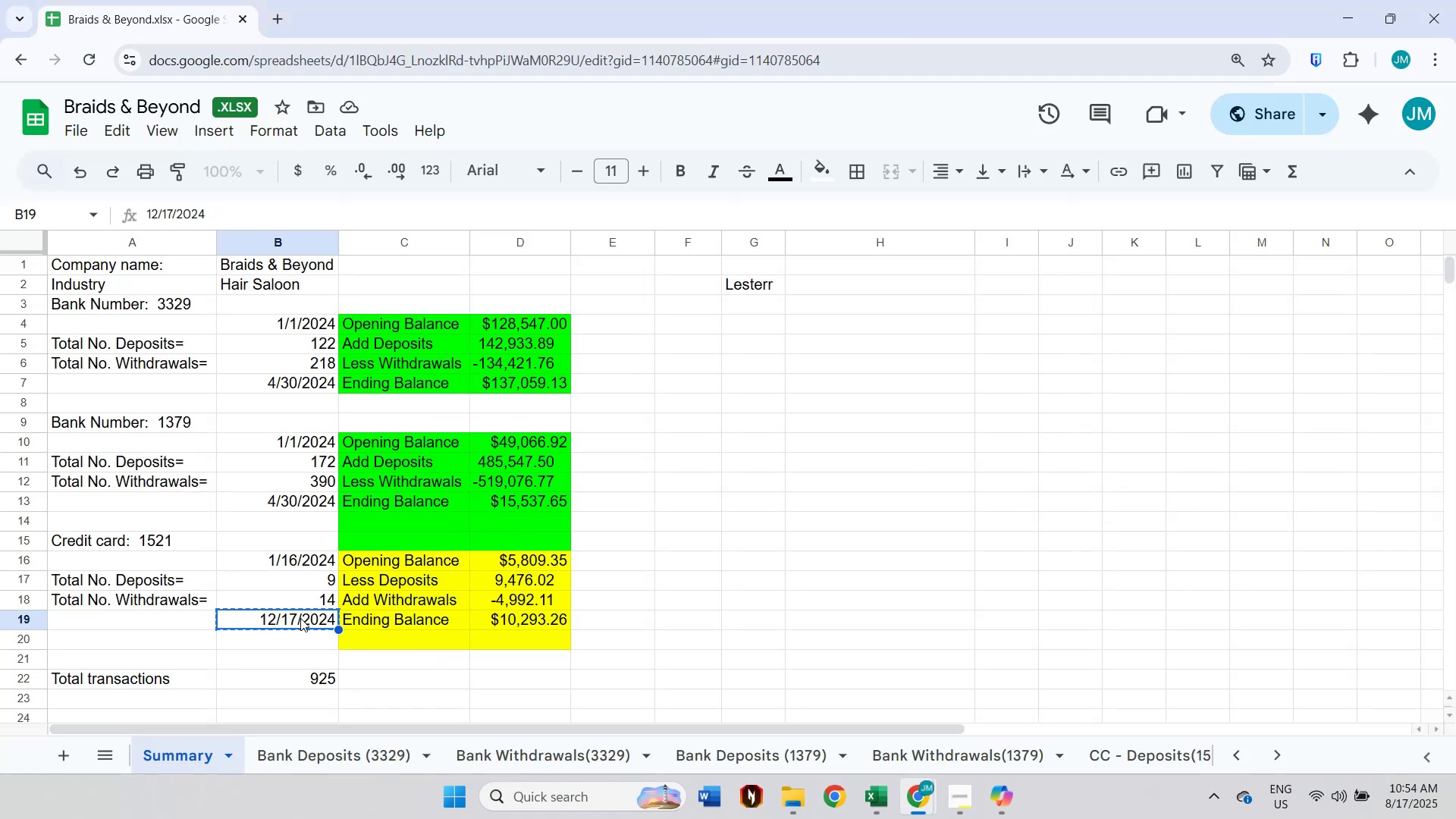 
key(Alt+AltLeft)
 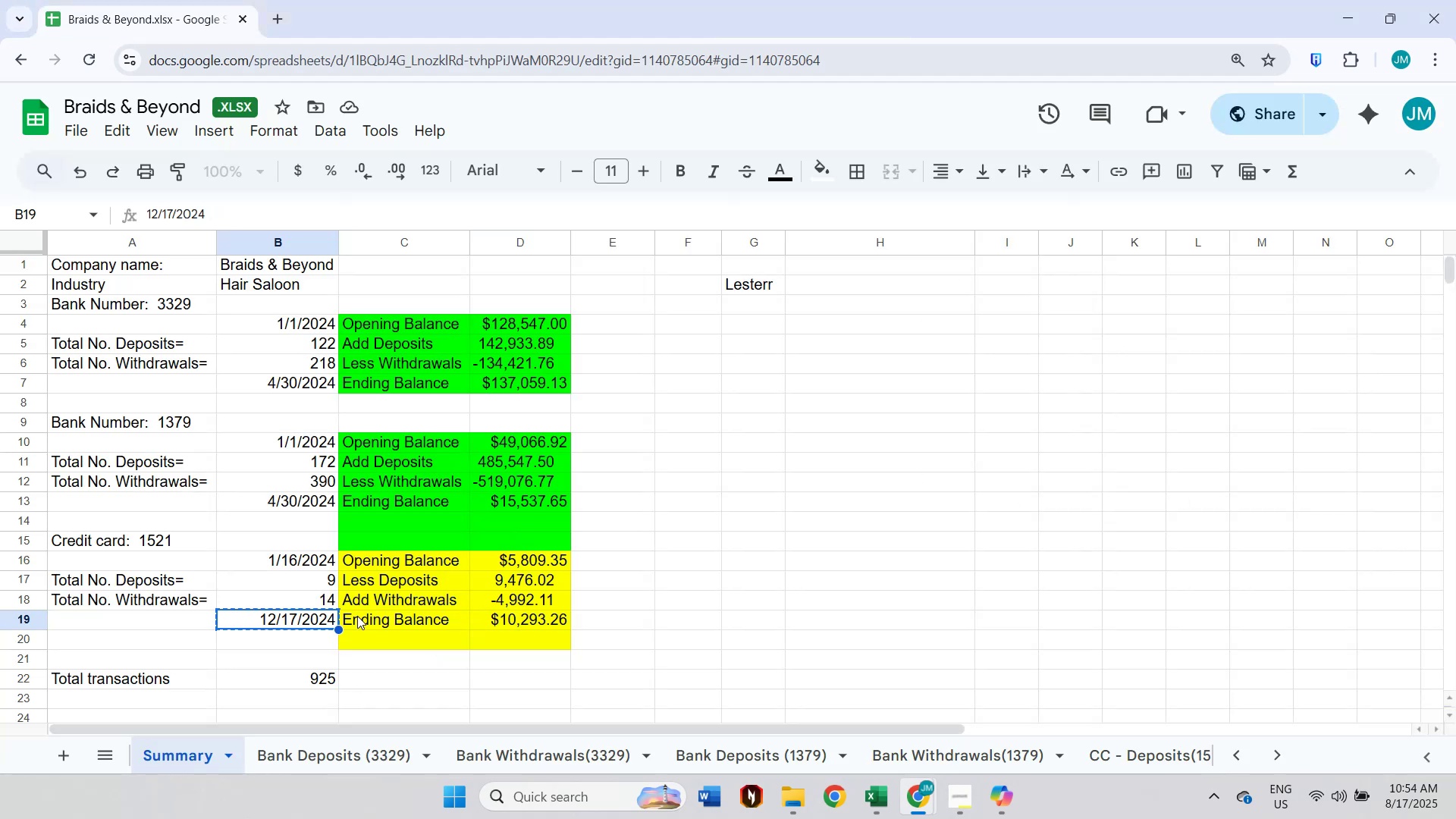 
key(Alt+Tab)
 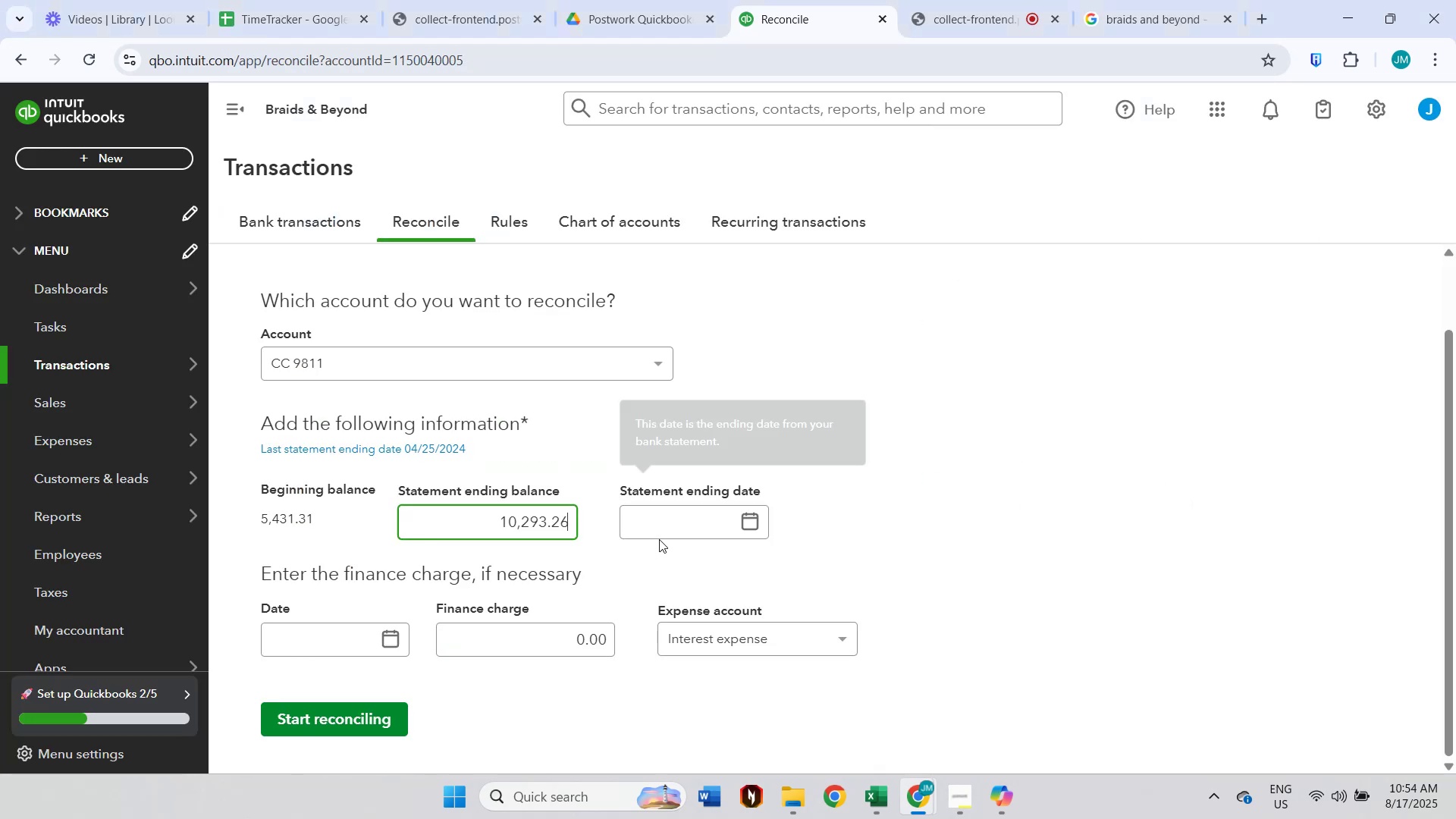 
key(Control+ControlLeft)
 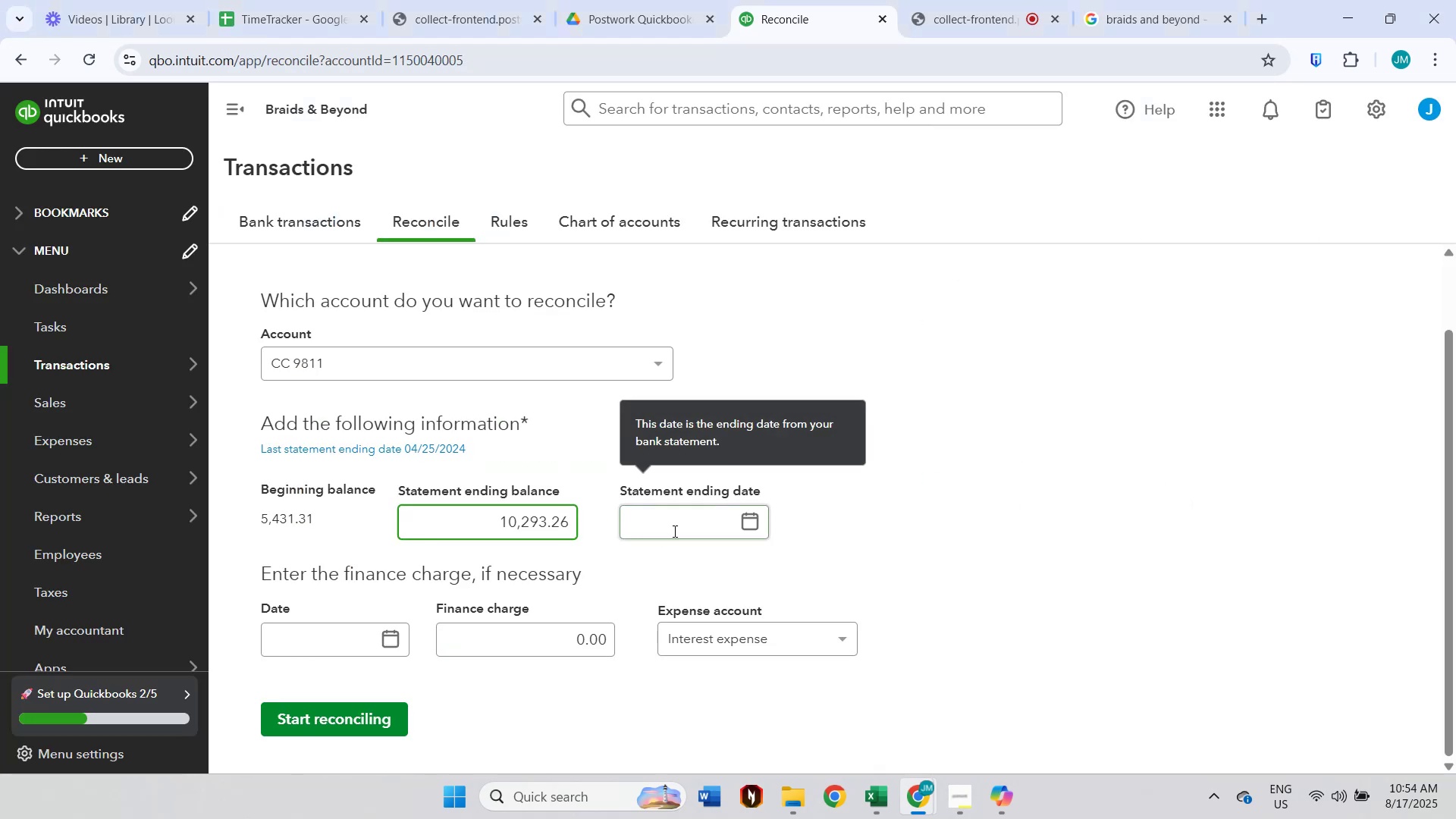 
left_click([673, 531])
 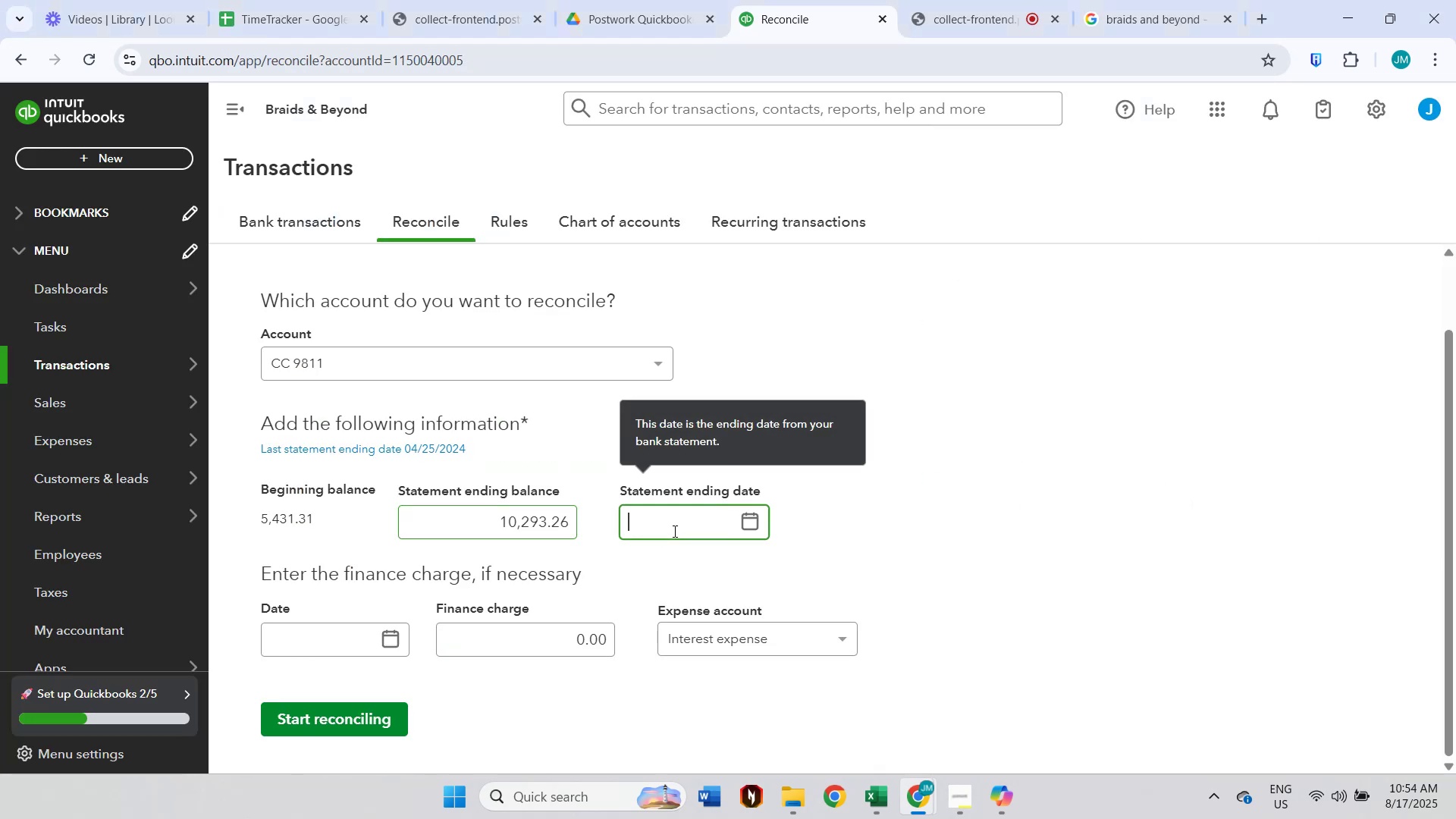 
key(Control+V)
 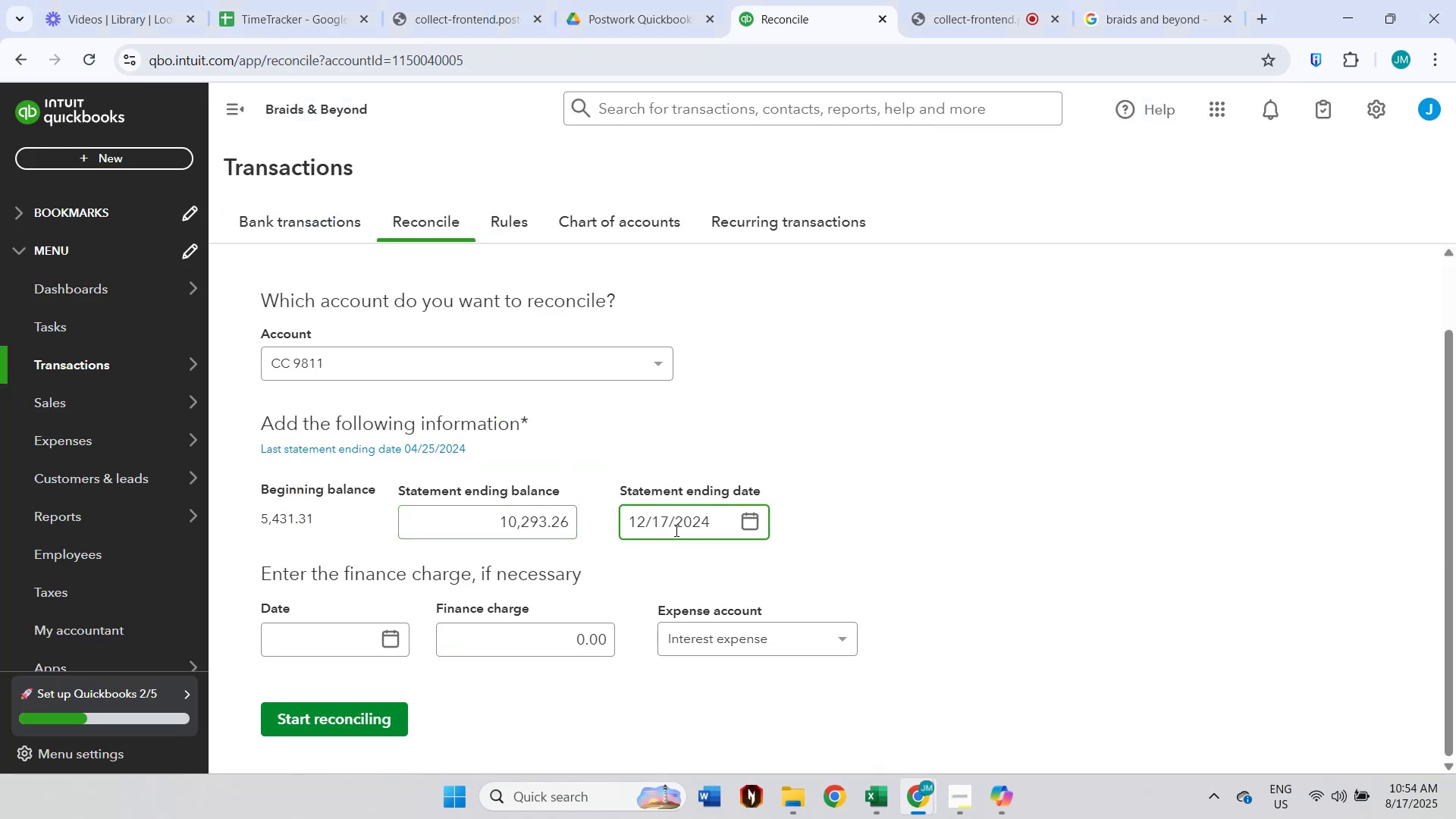 
left_click([890, 529])
 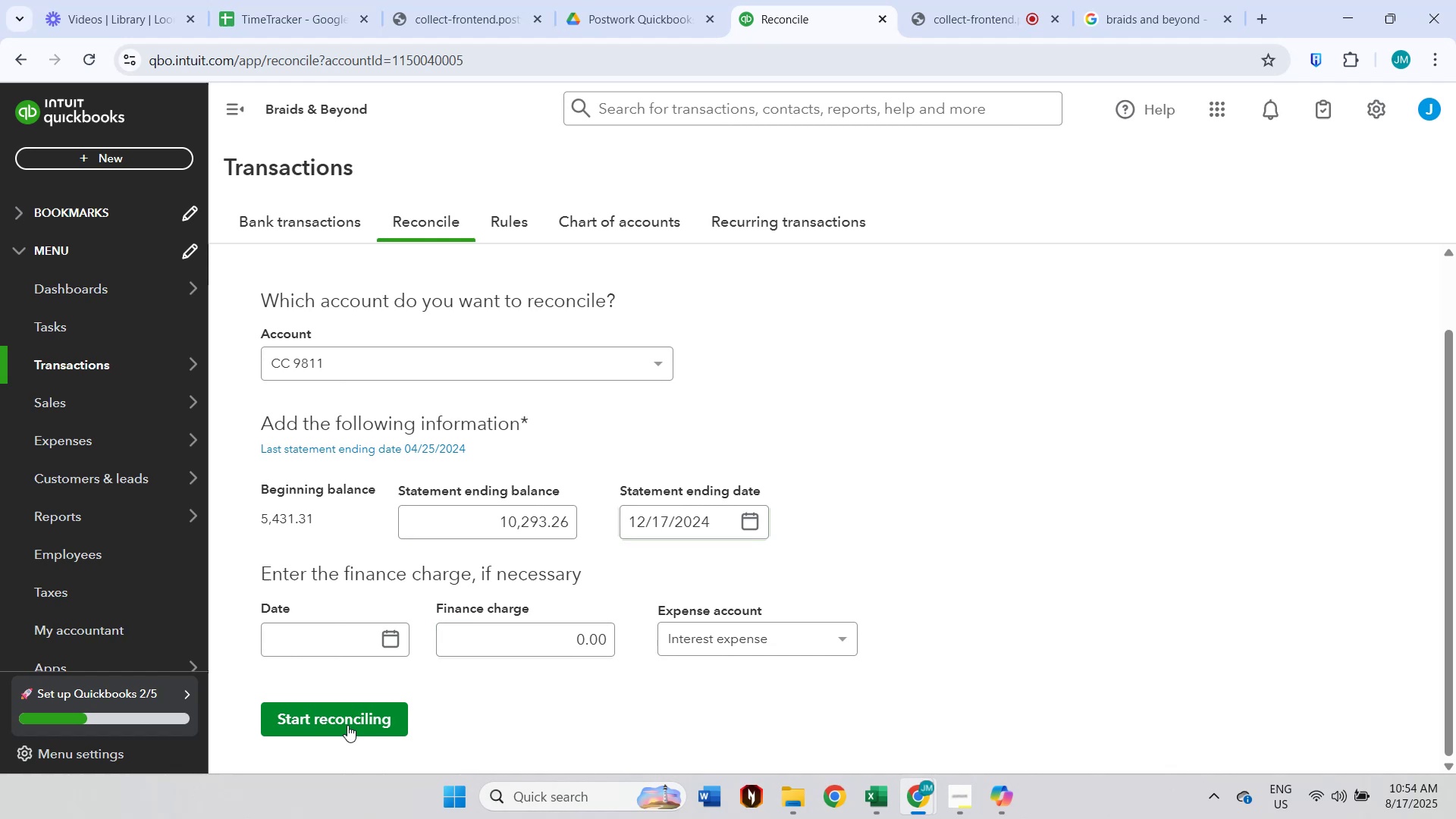 
left_click([347, 726])
 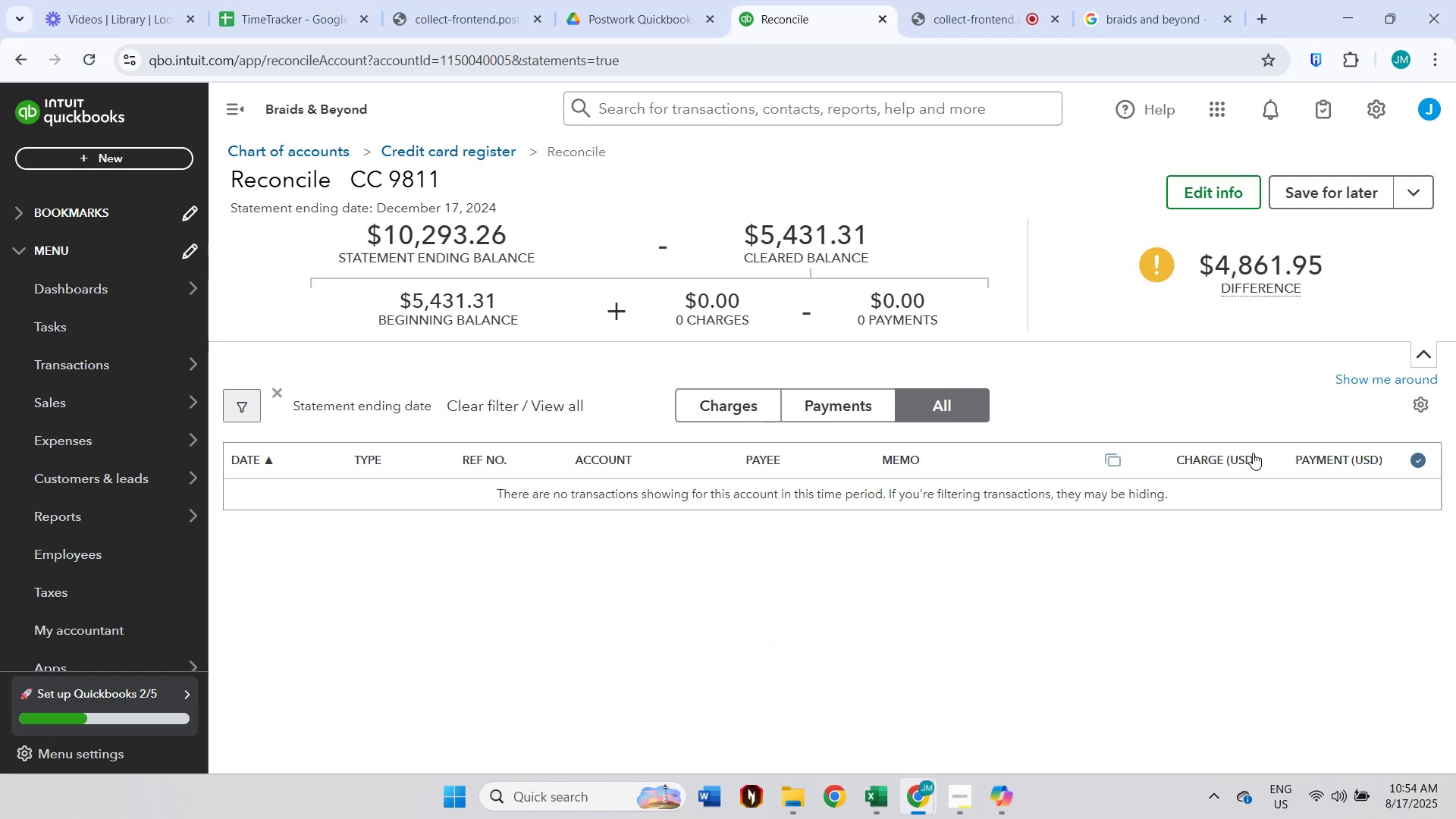 
wait(6.23)
 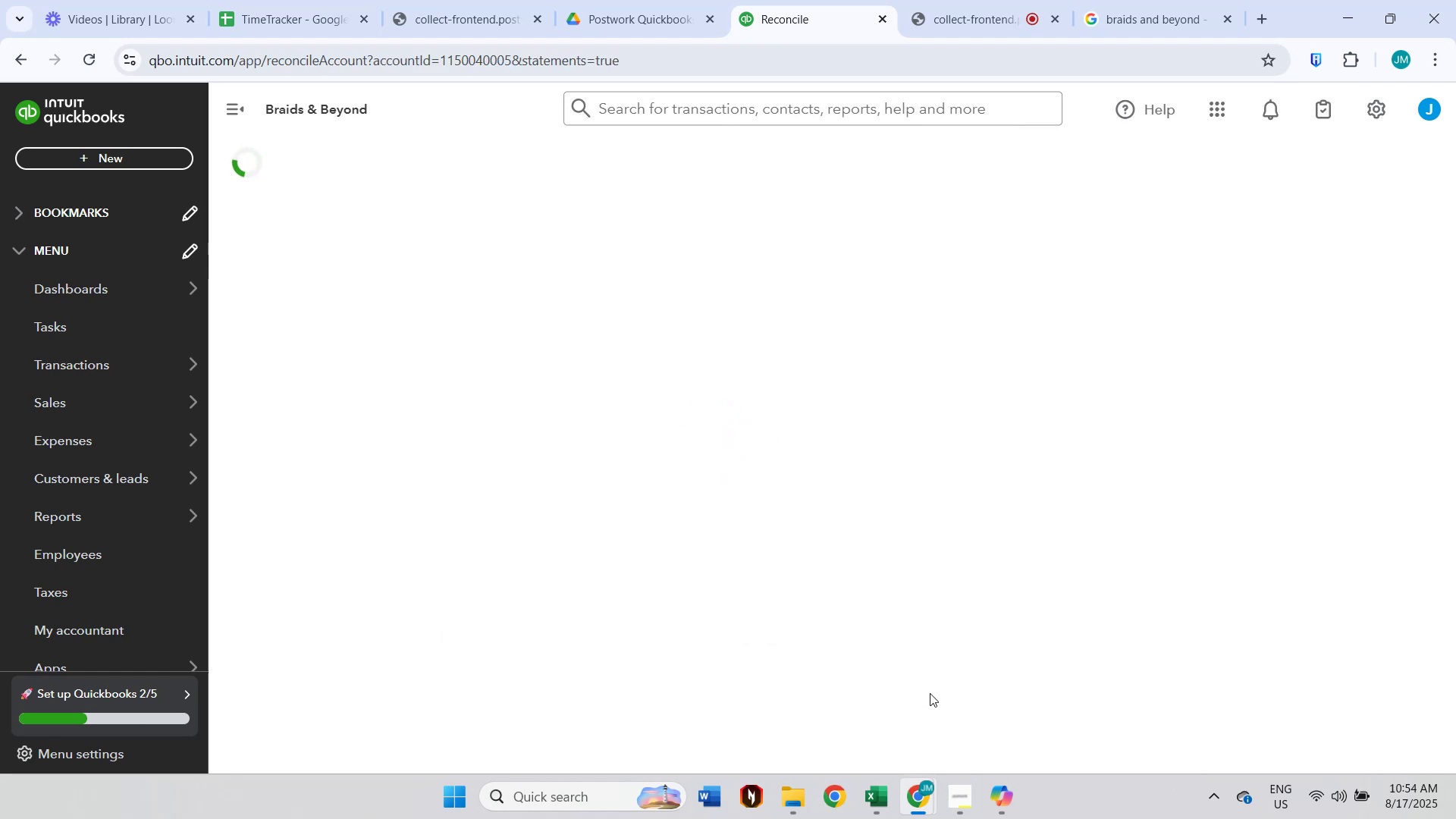 
scroll: coordinate [563, 288], scroll_direction: up, amount: 2.0
 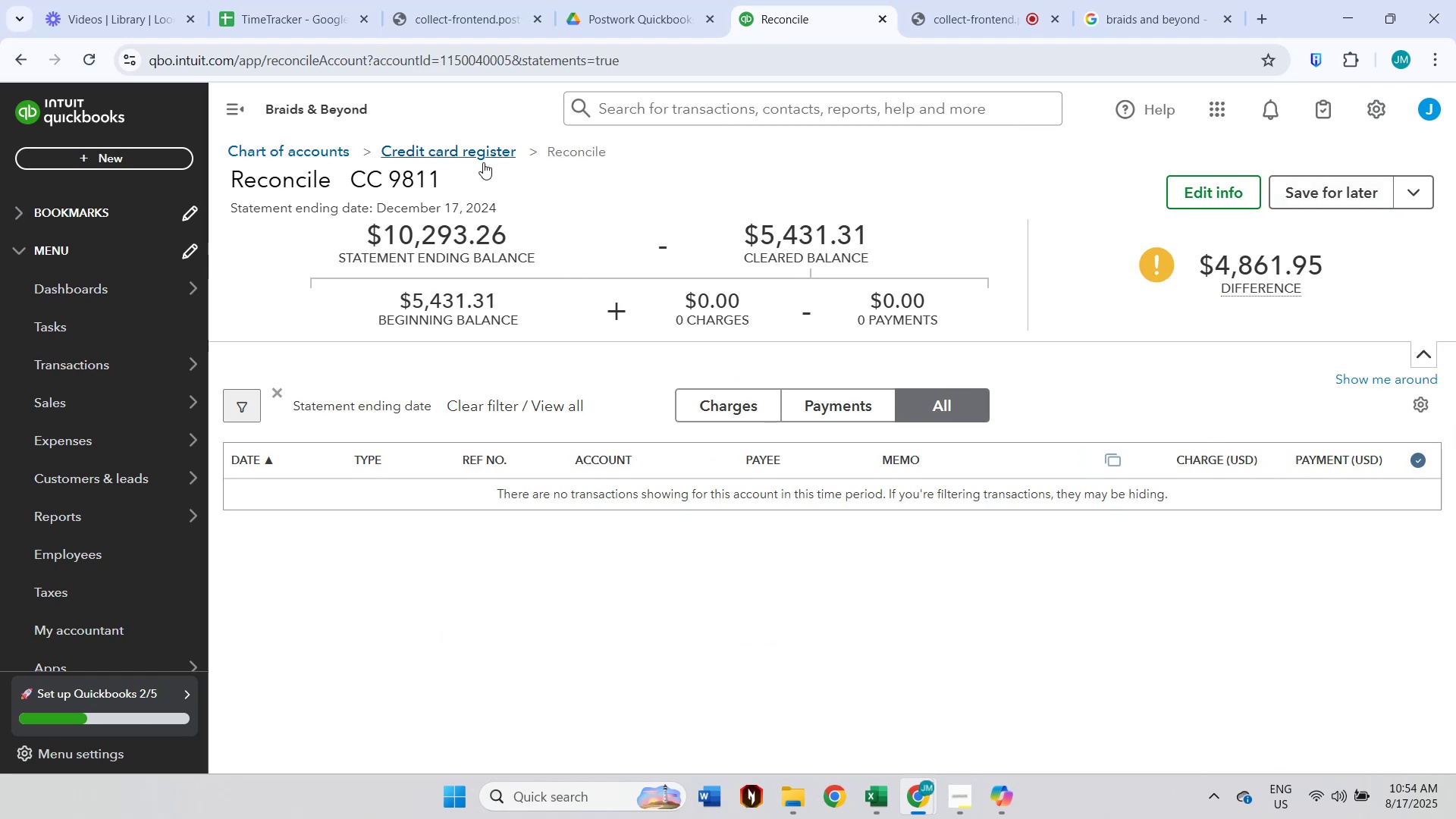 
left_click([483, 159])
 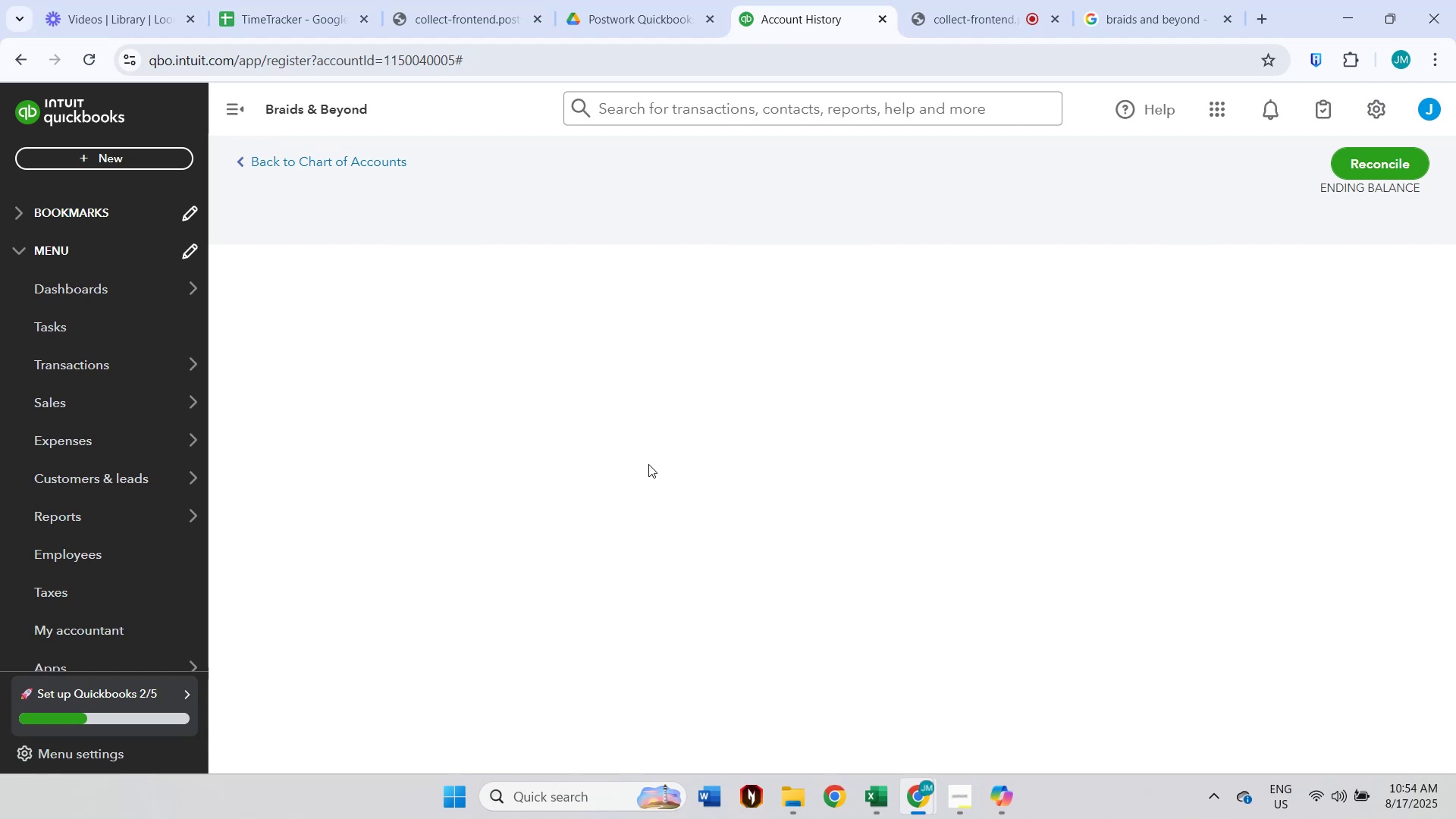 
left_click([252, 165])
 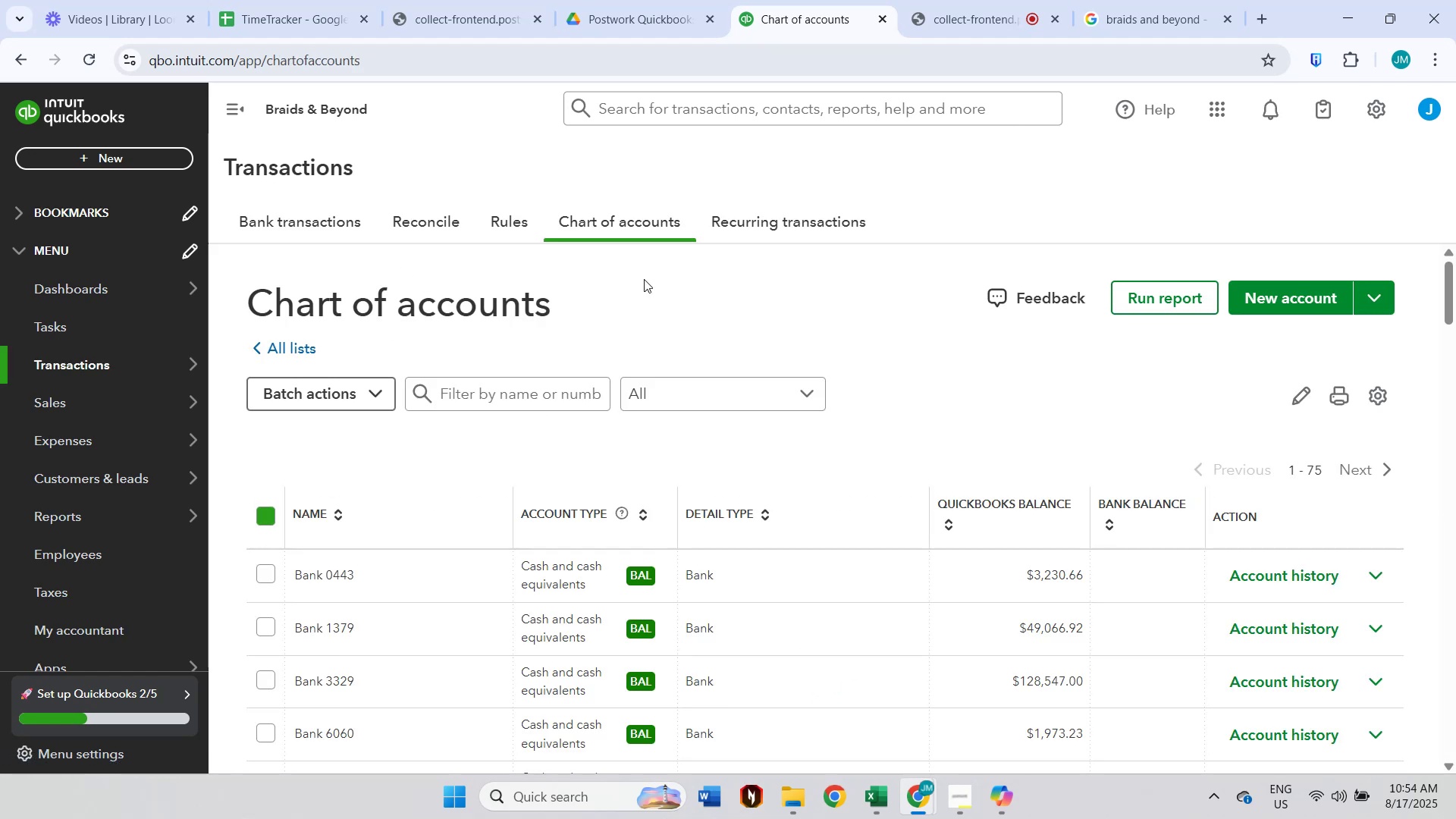 
double_click([422, 221])
 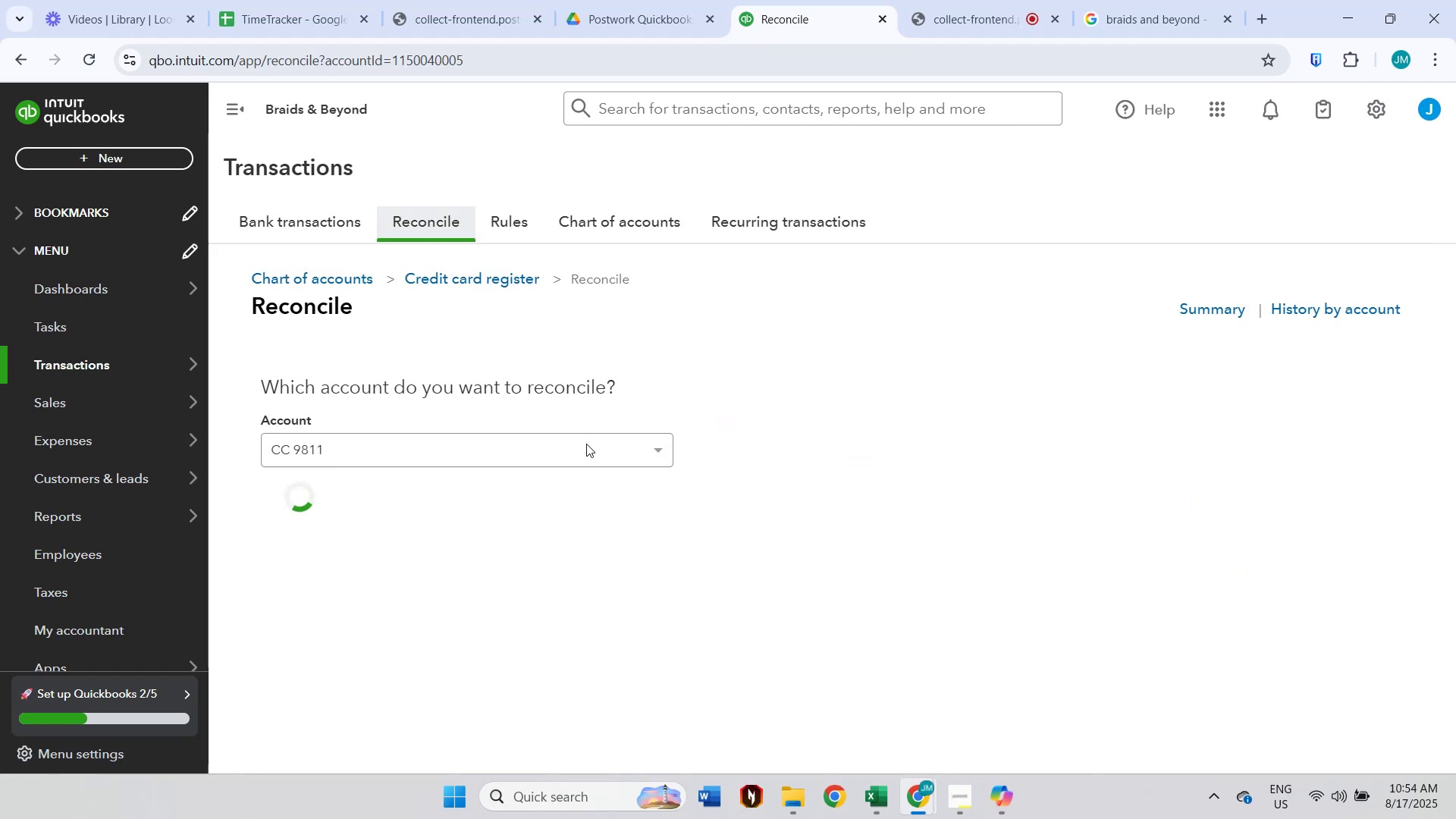 
left_click([585, 445])
 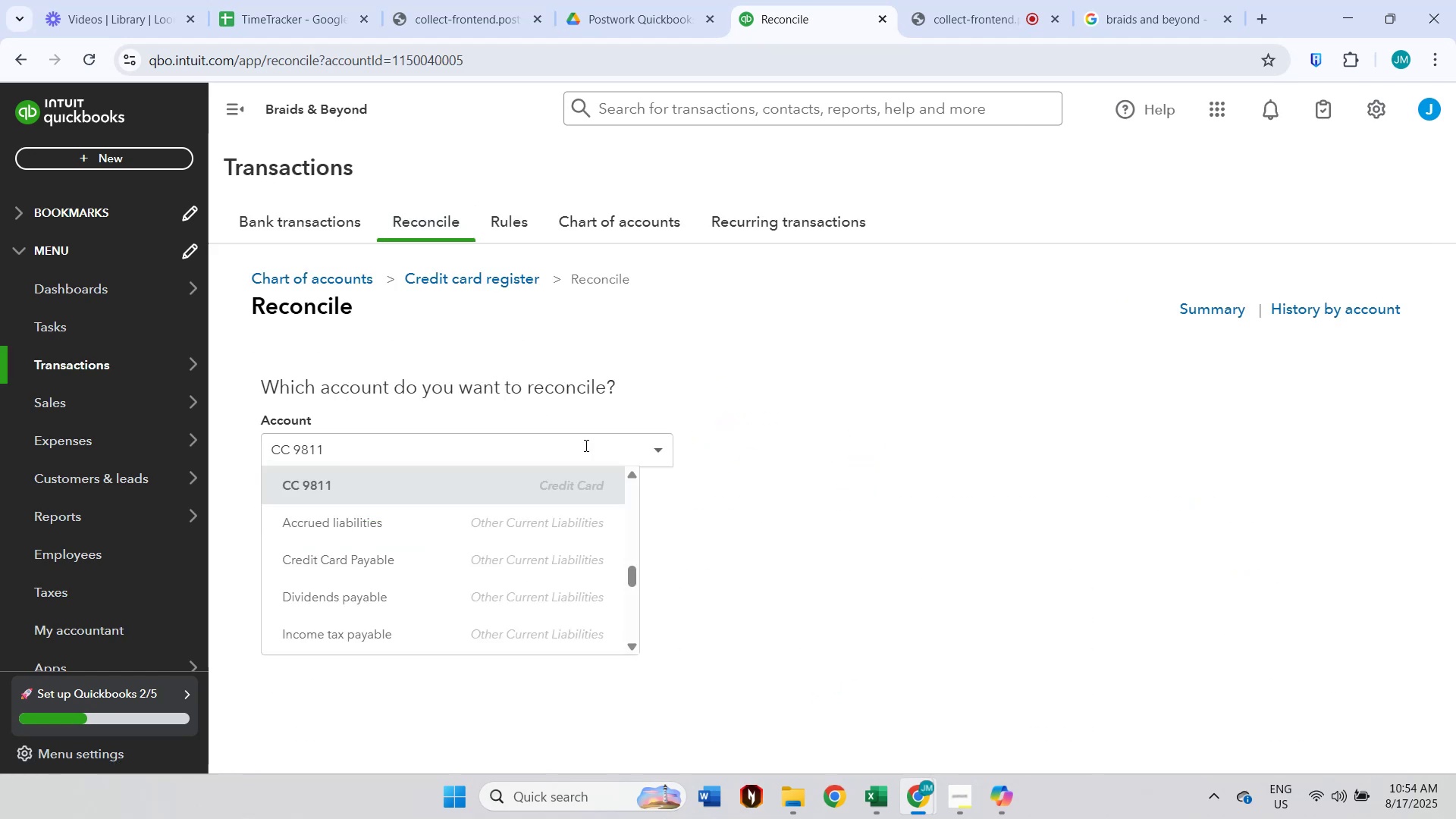 
key(Alt+AltLeft)
 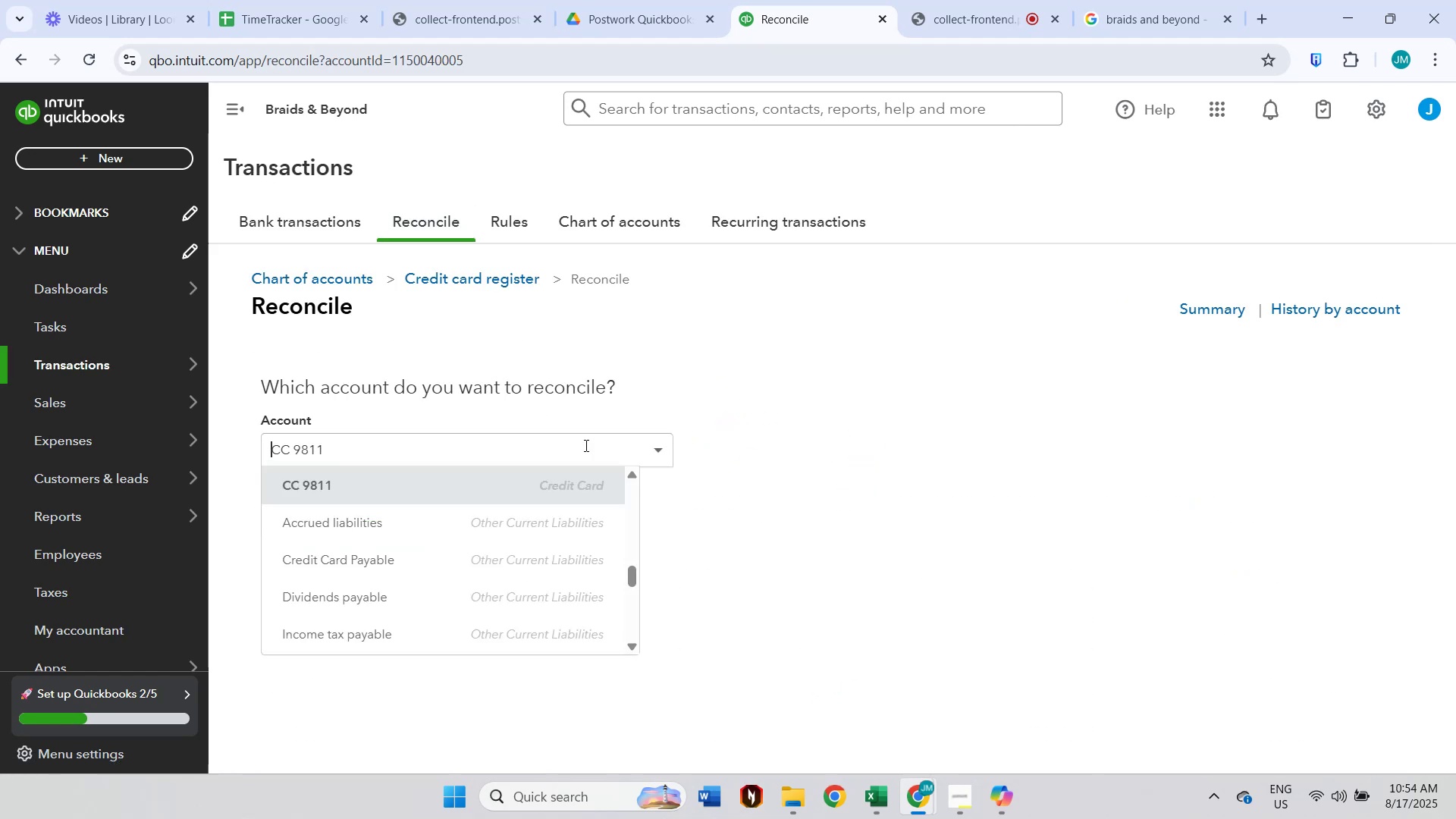 
key(Alt+Tab)
 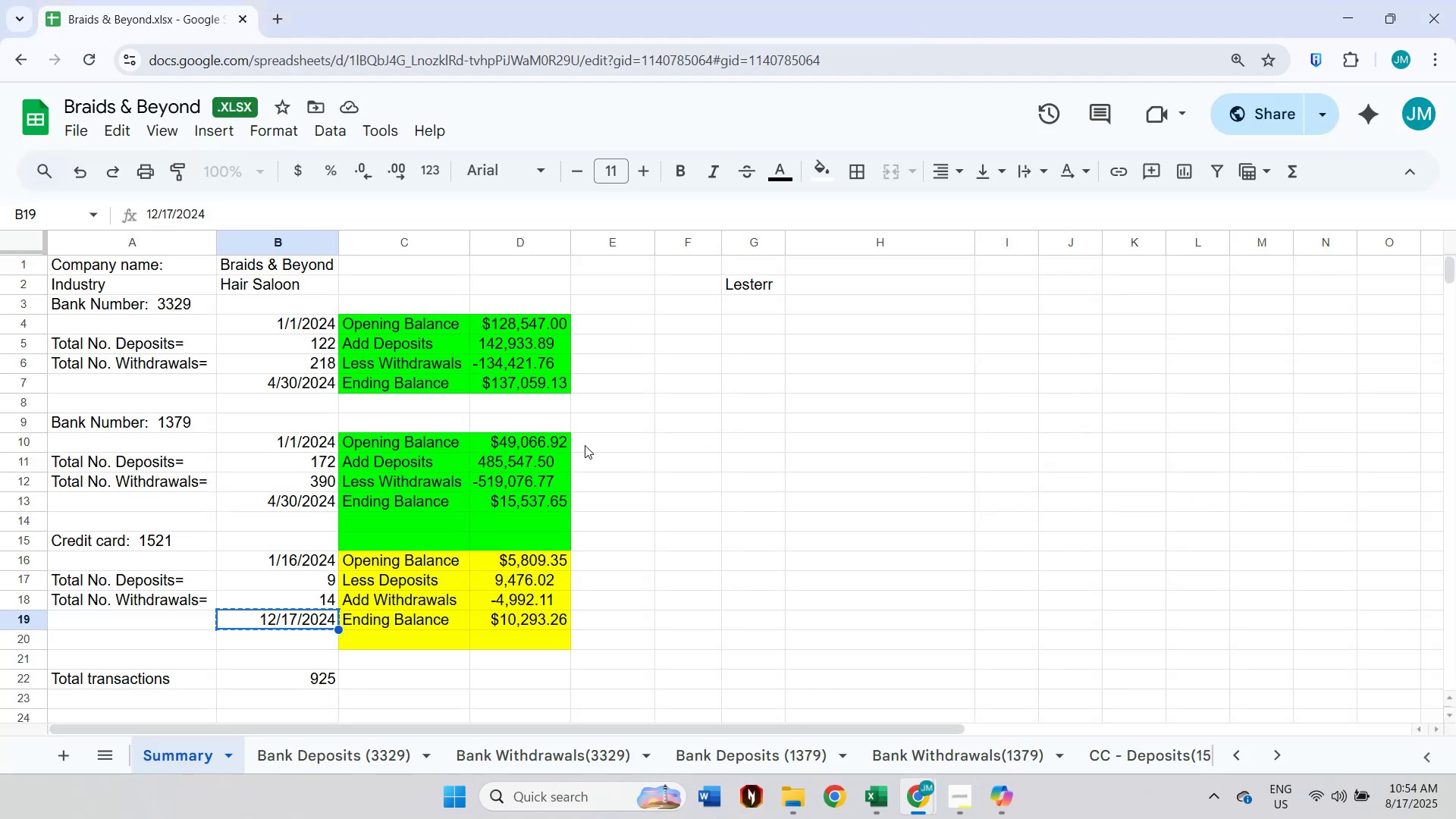 
key(Alt+AltLeft)
 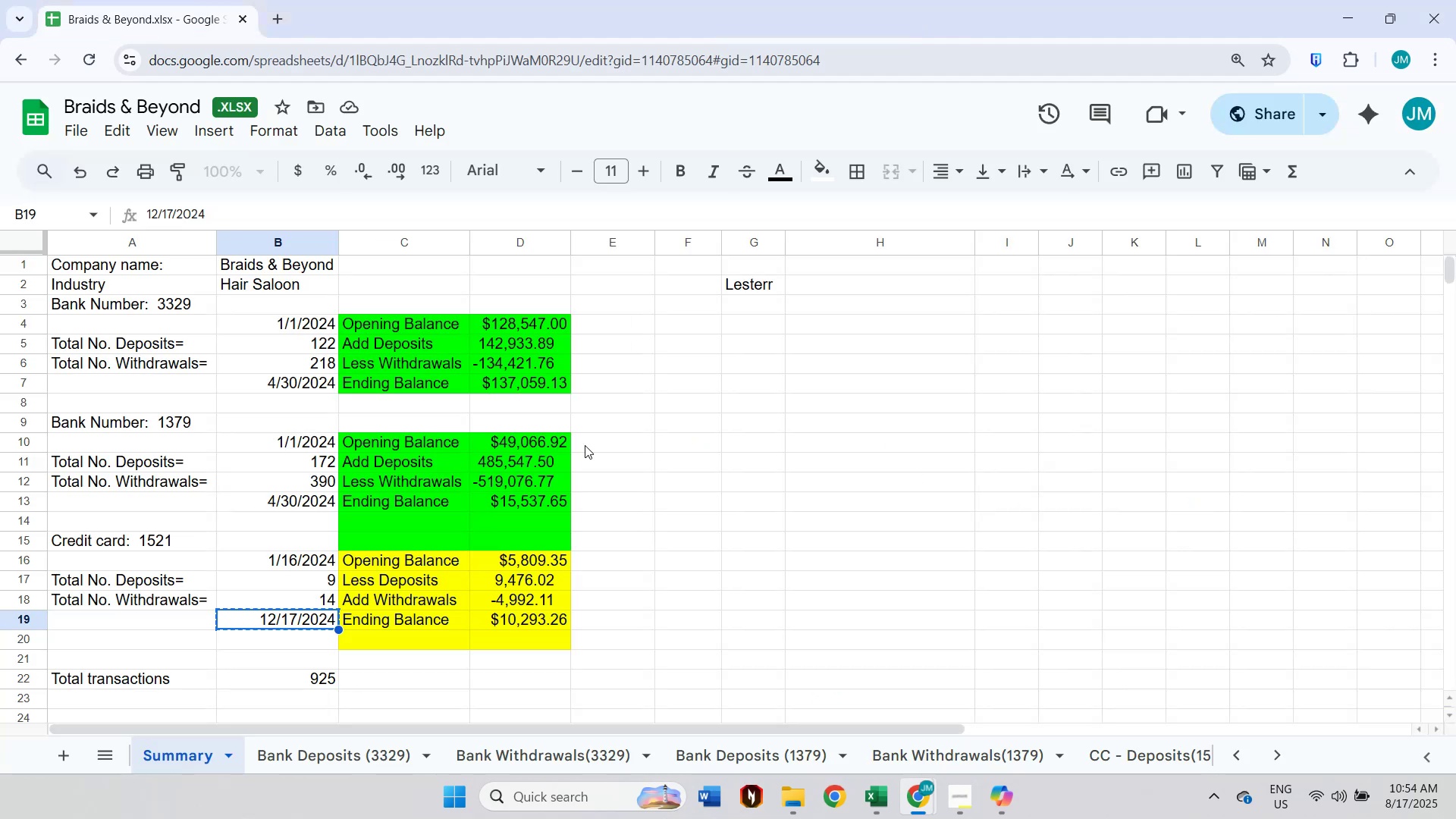 
key(Alt+Tab)
 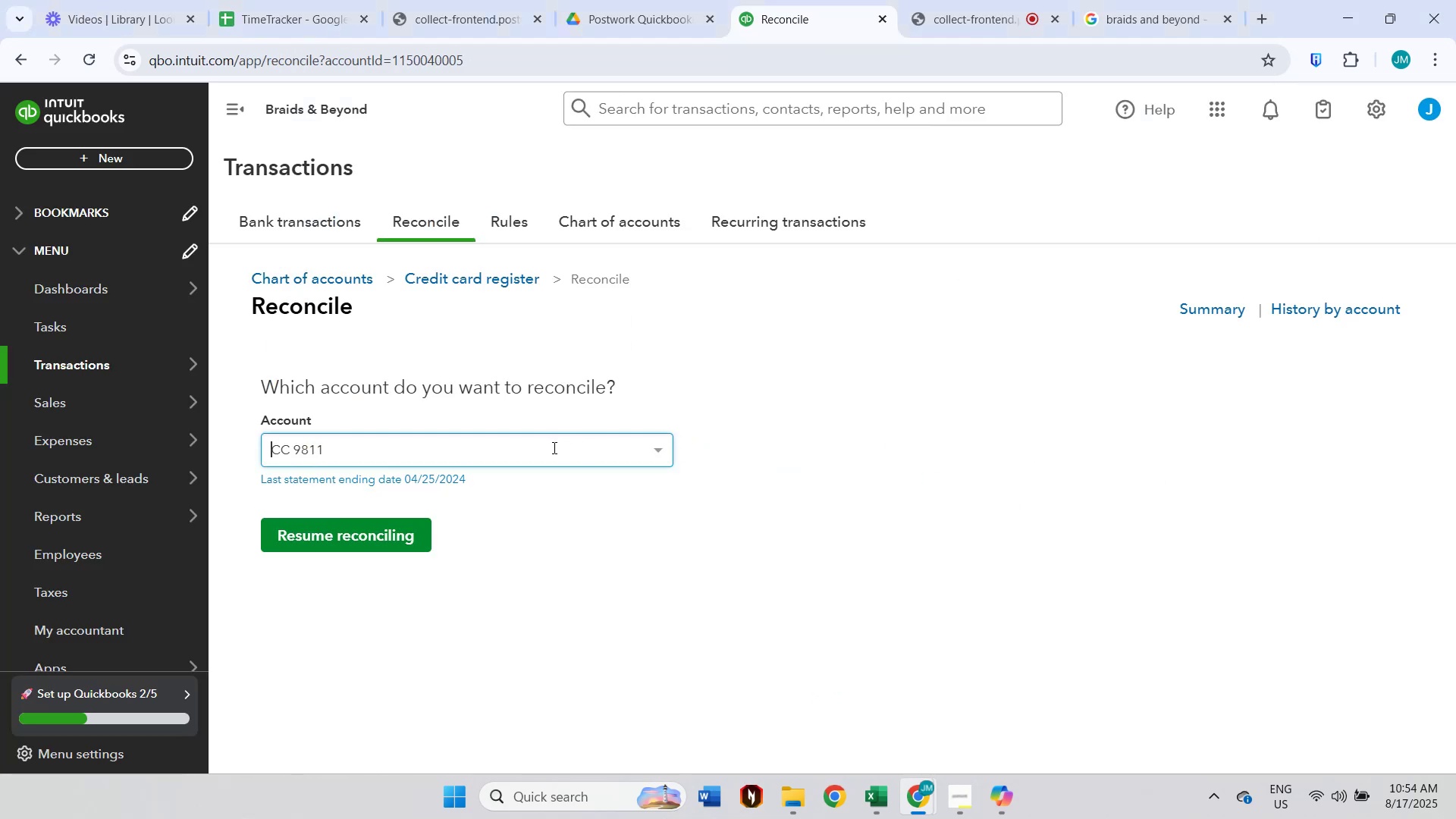 
left_click([553, 447])
 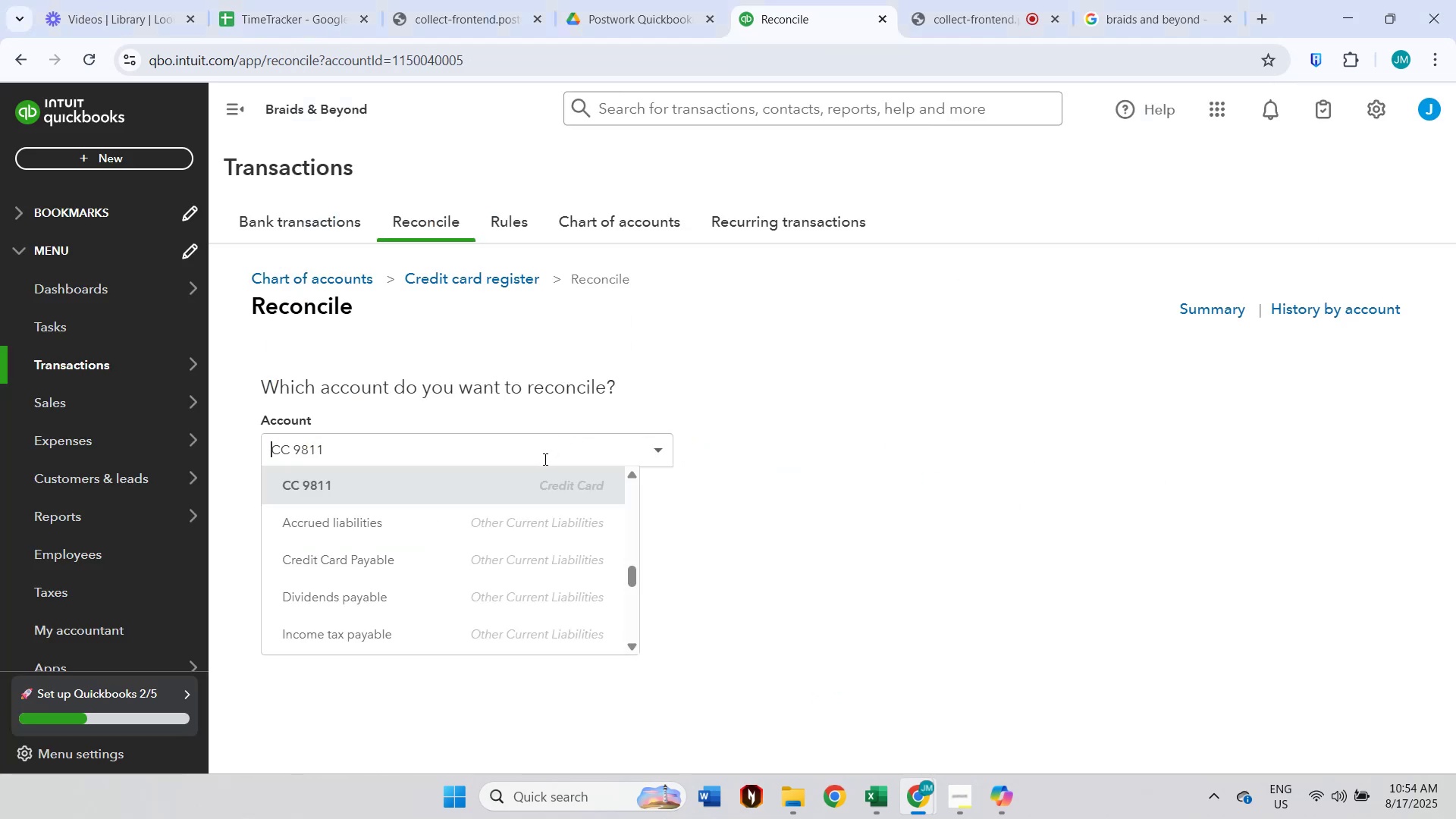 
scroll: coordinate [520, 517], scroll_direction: up, amount: 2.0
 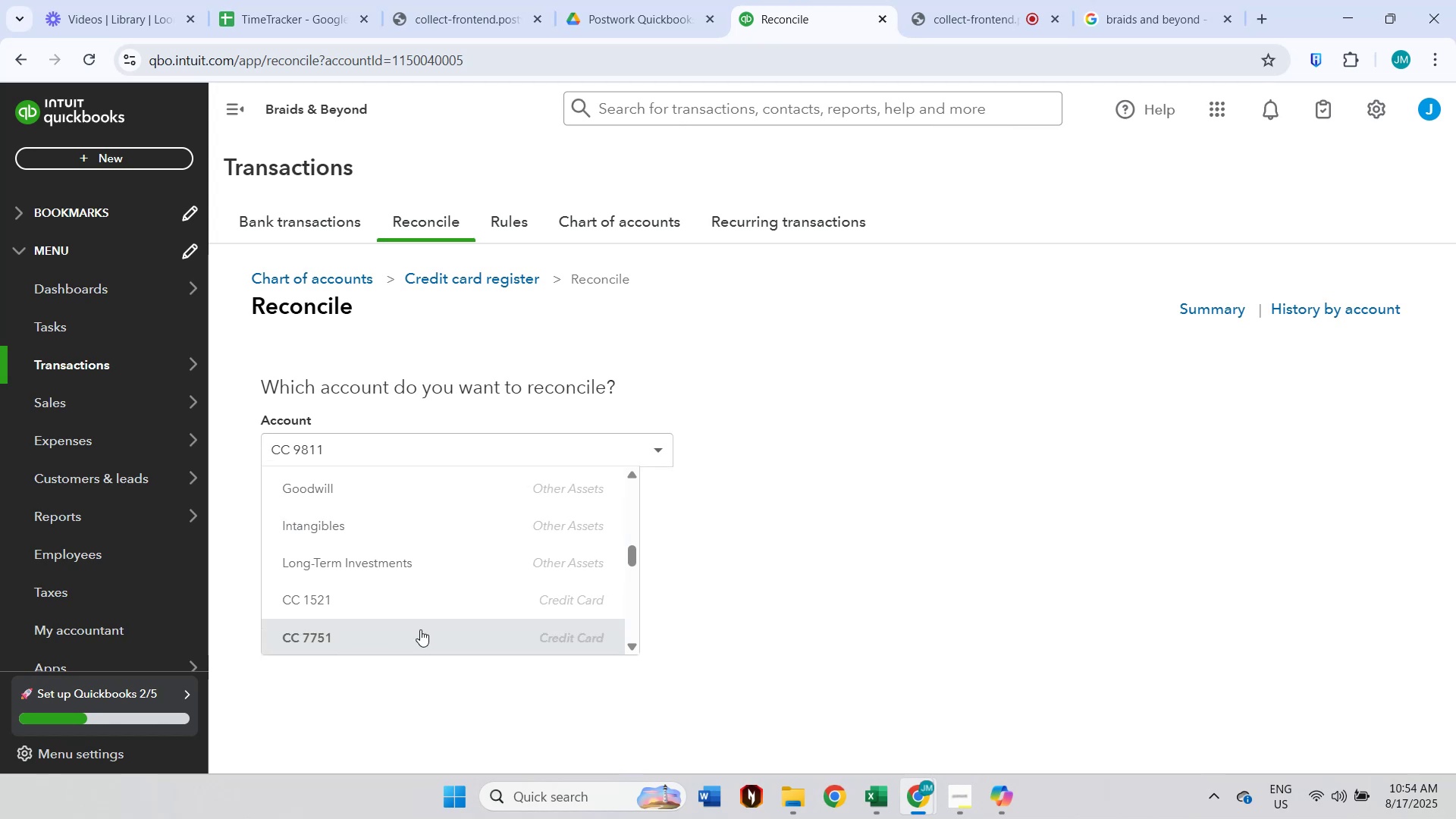 
left_click([422, 613])
 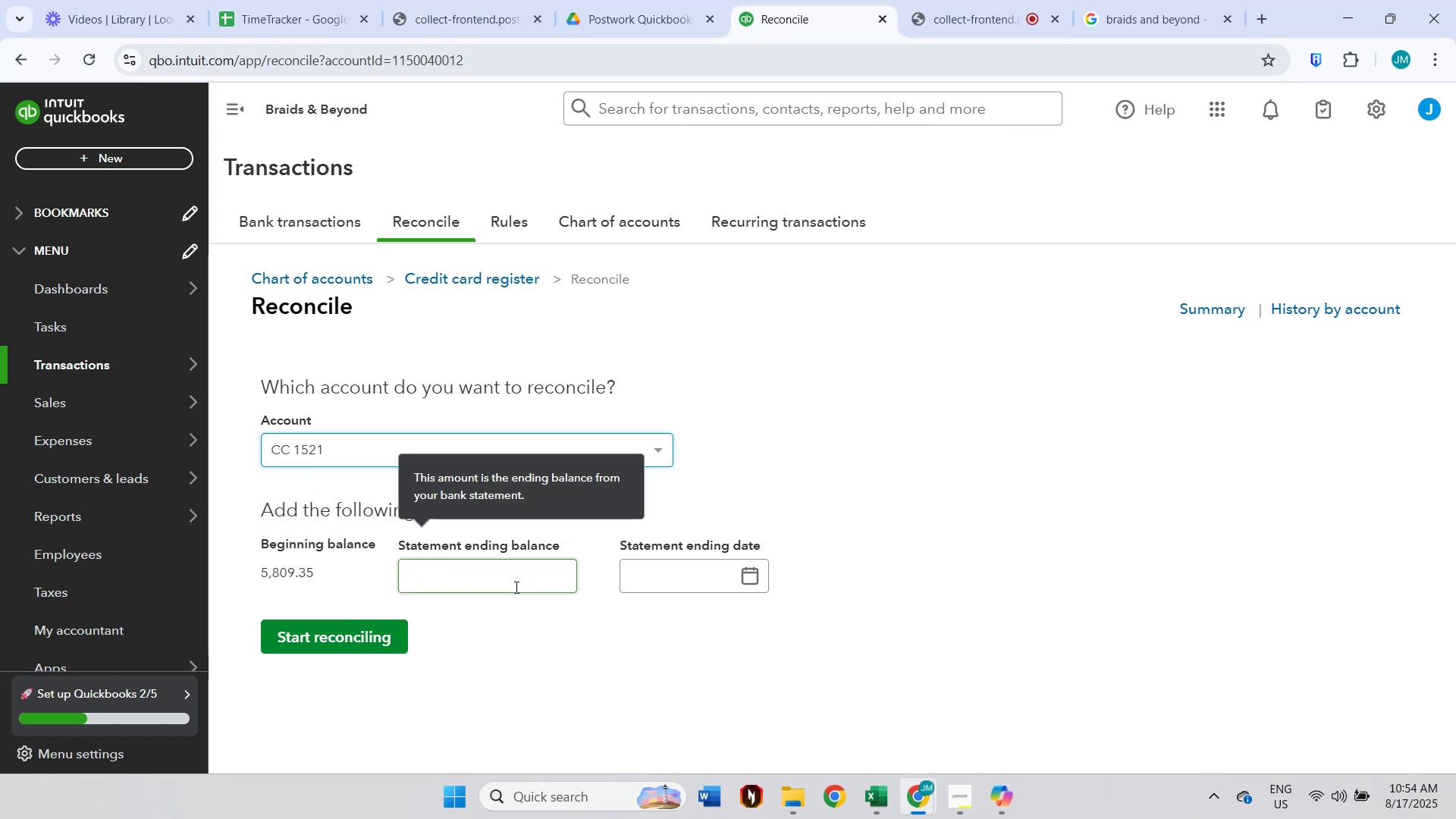 
left_click([515, 587])
 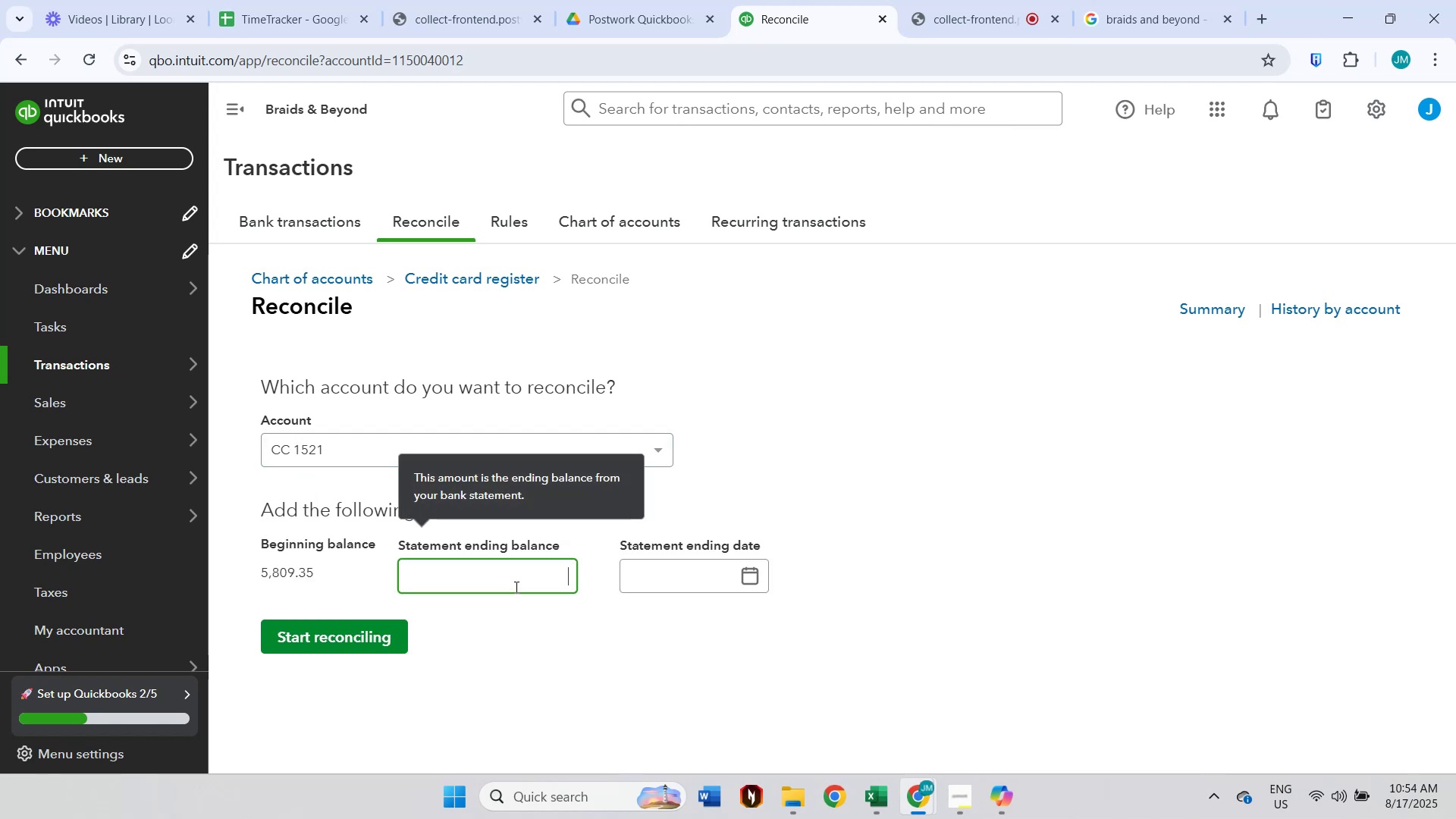 
hold_key(key=ControlLeft, duration=0.52)
 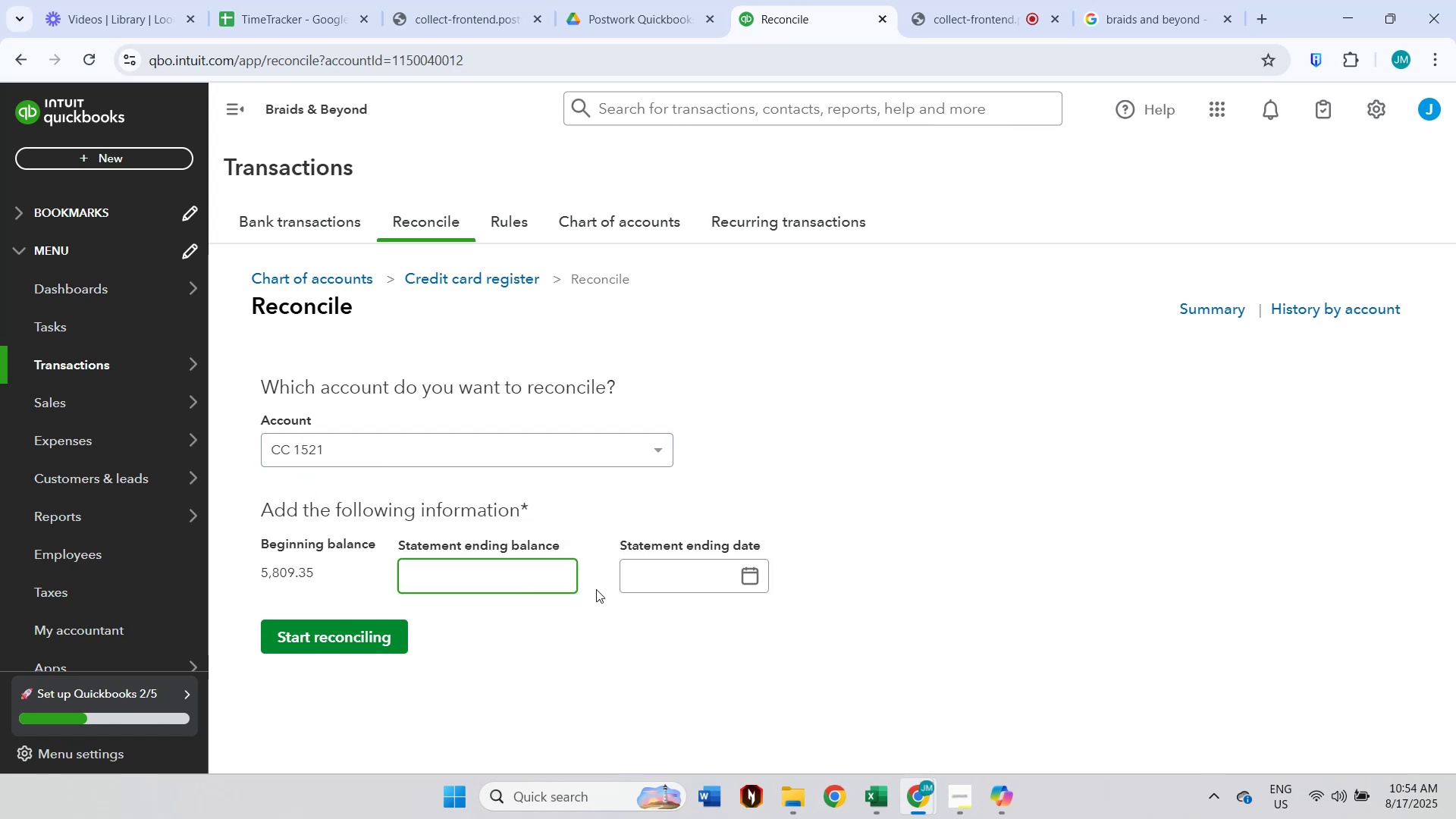 
key(Control+ControlLeft)
 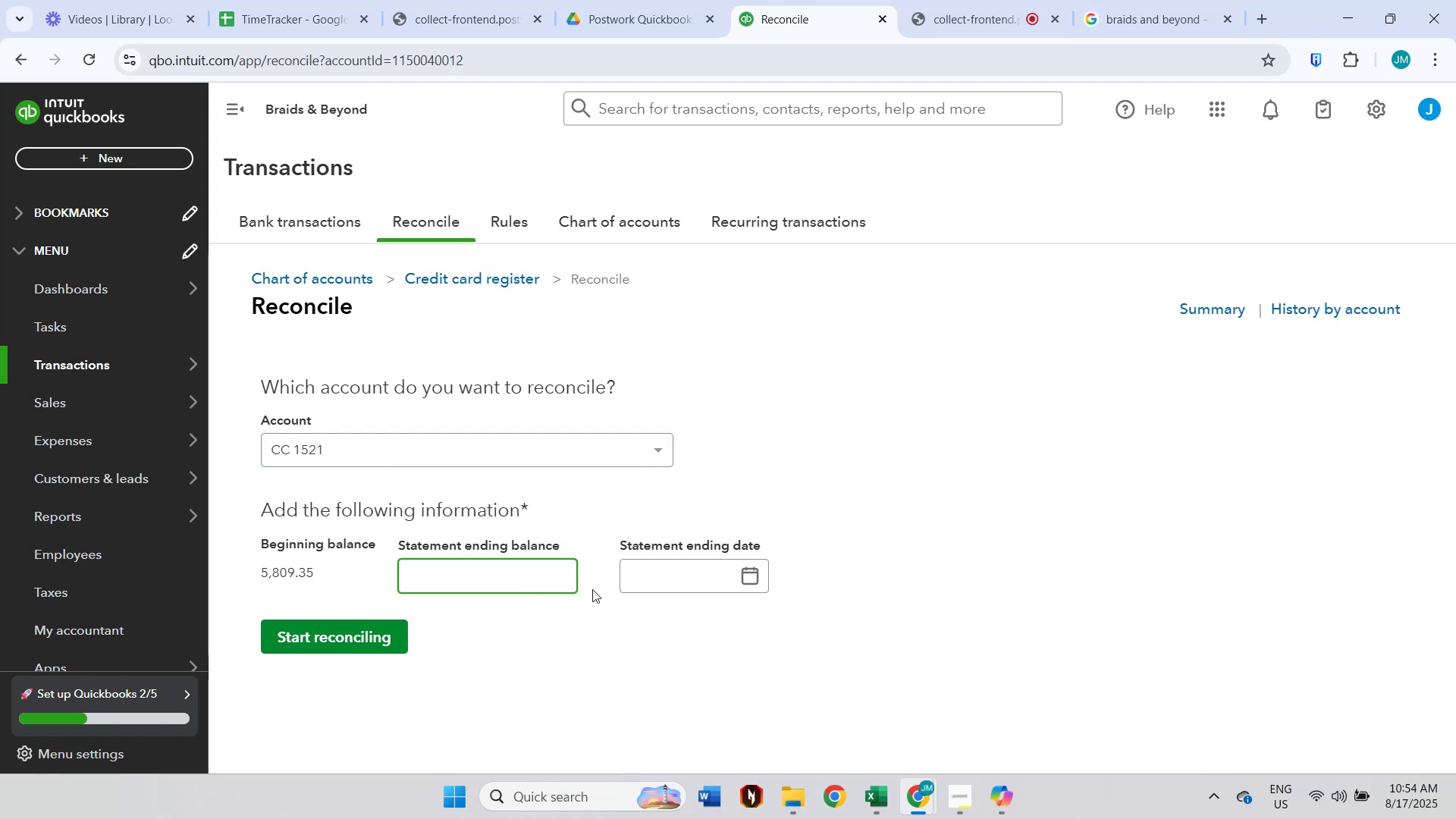 
key(Control+V)
 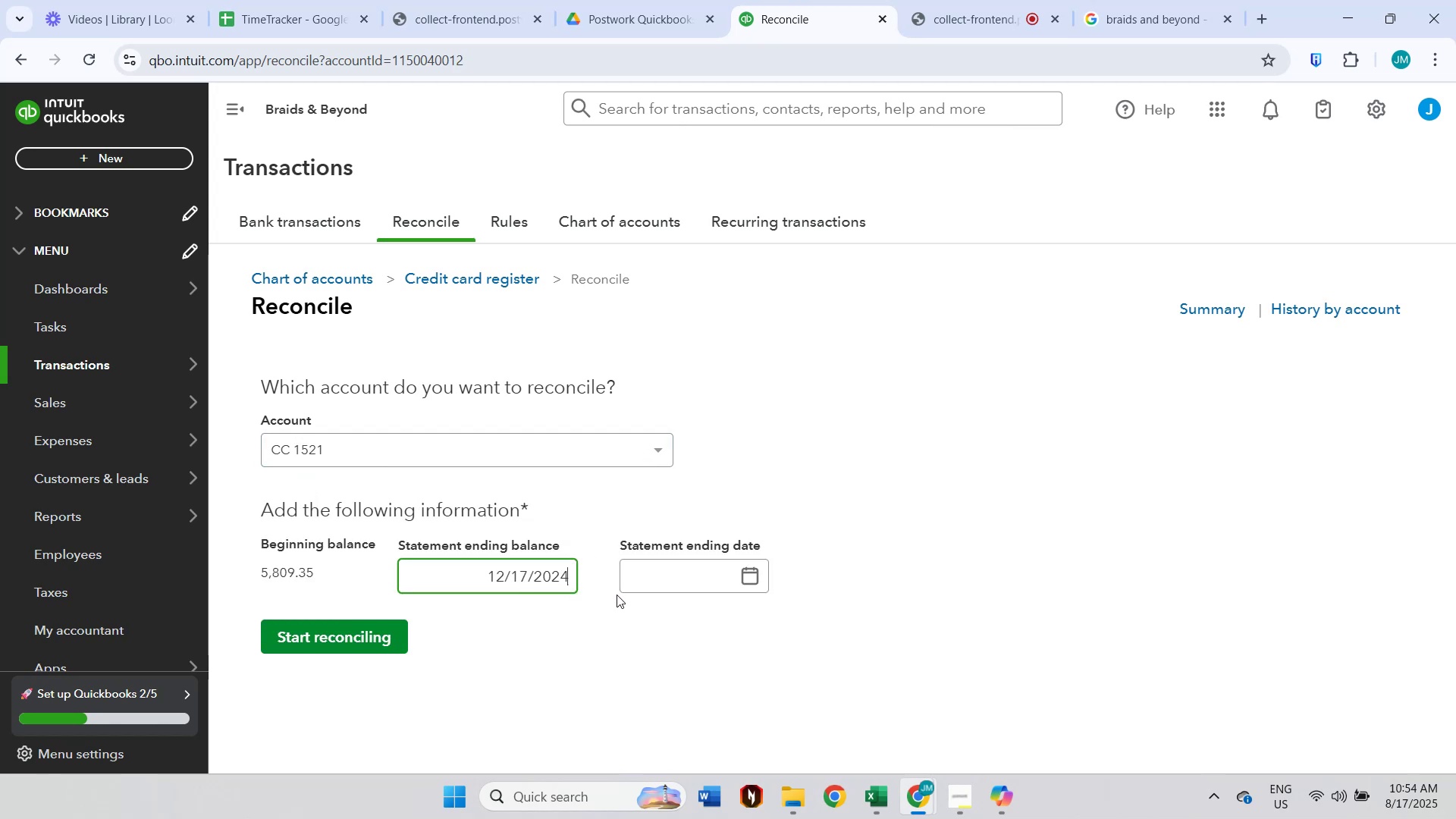 
key(Control+ControlLeft)
 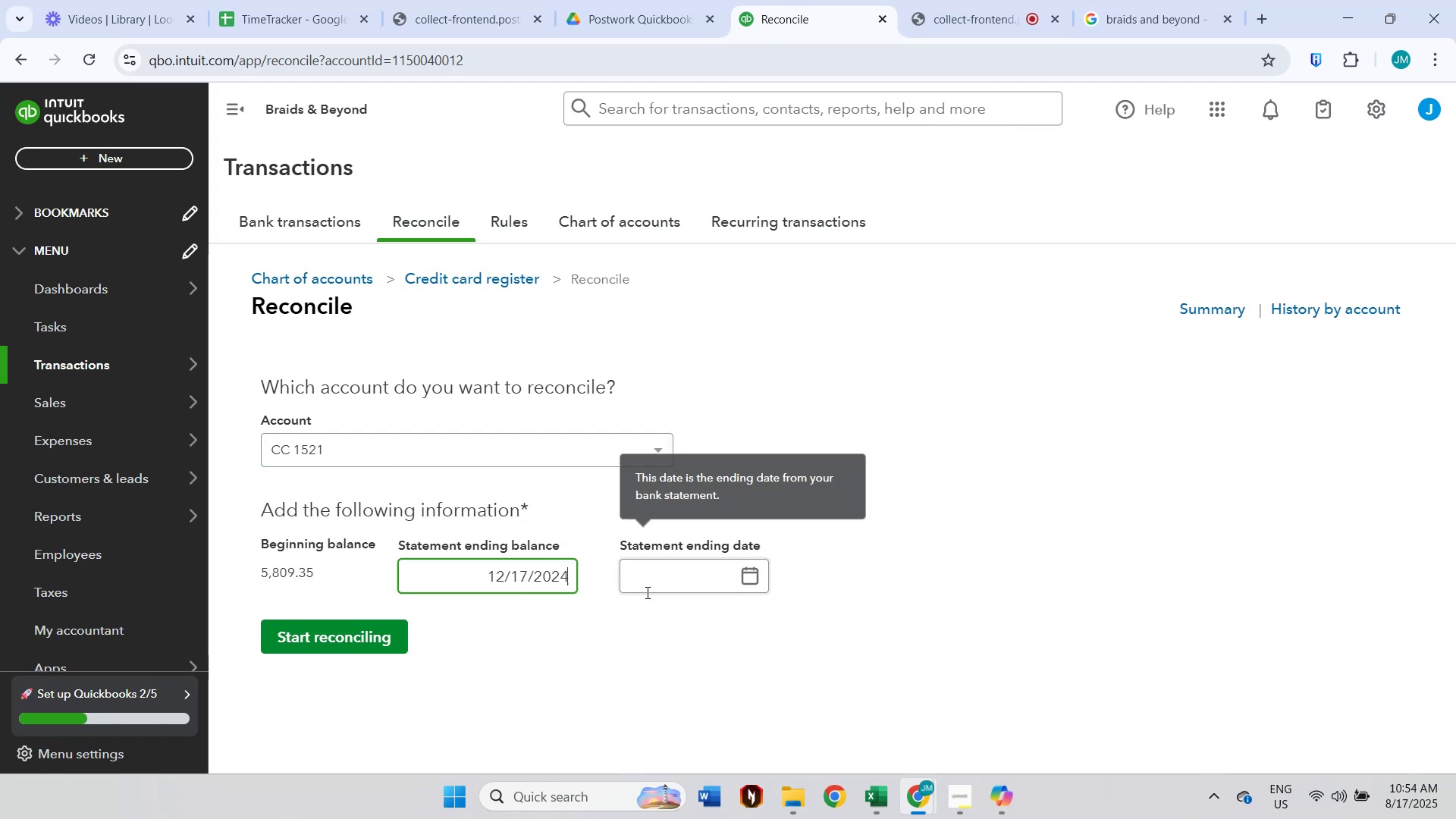 
left_click([646, 592])
 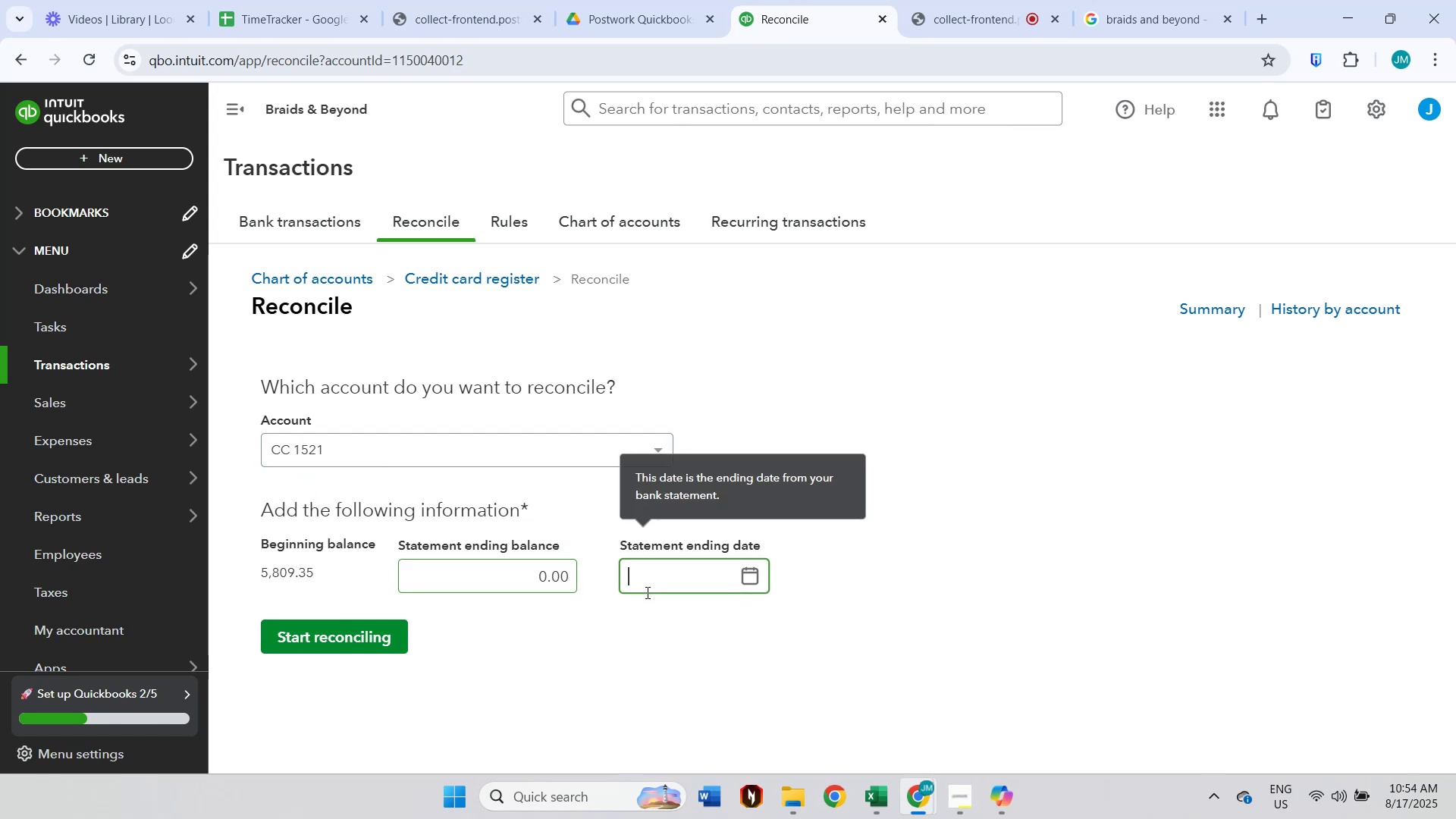 
key(Control+V)
 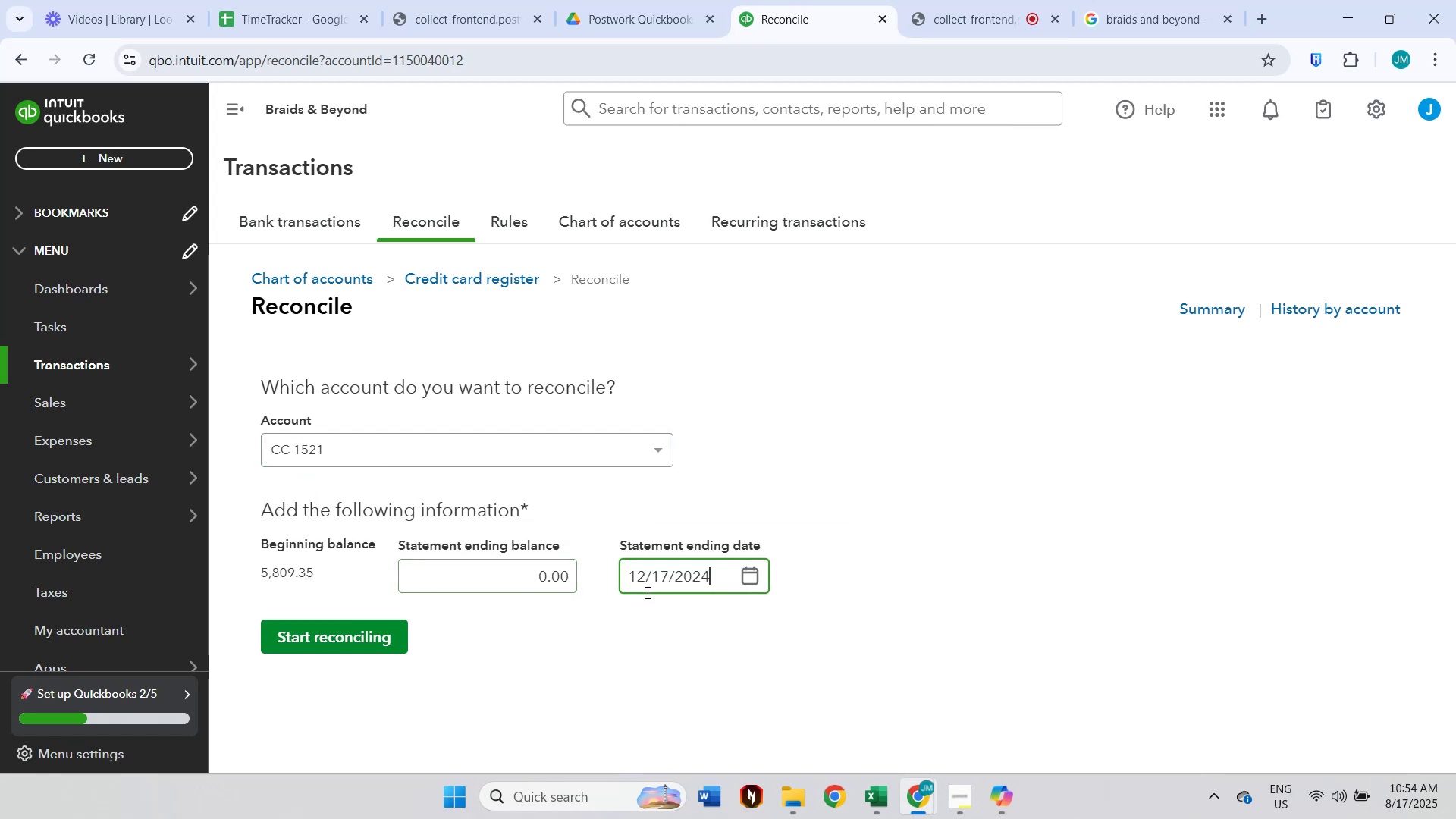 
key(Alt+AltLeft)
 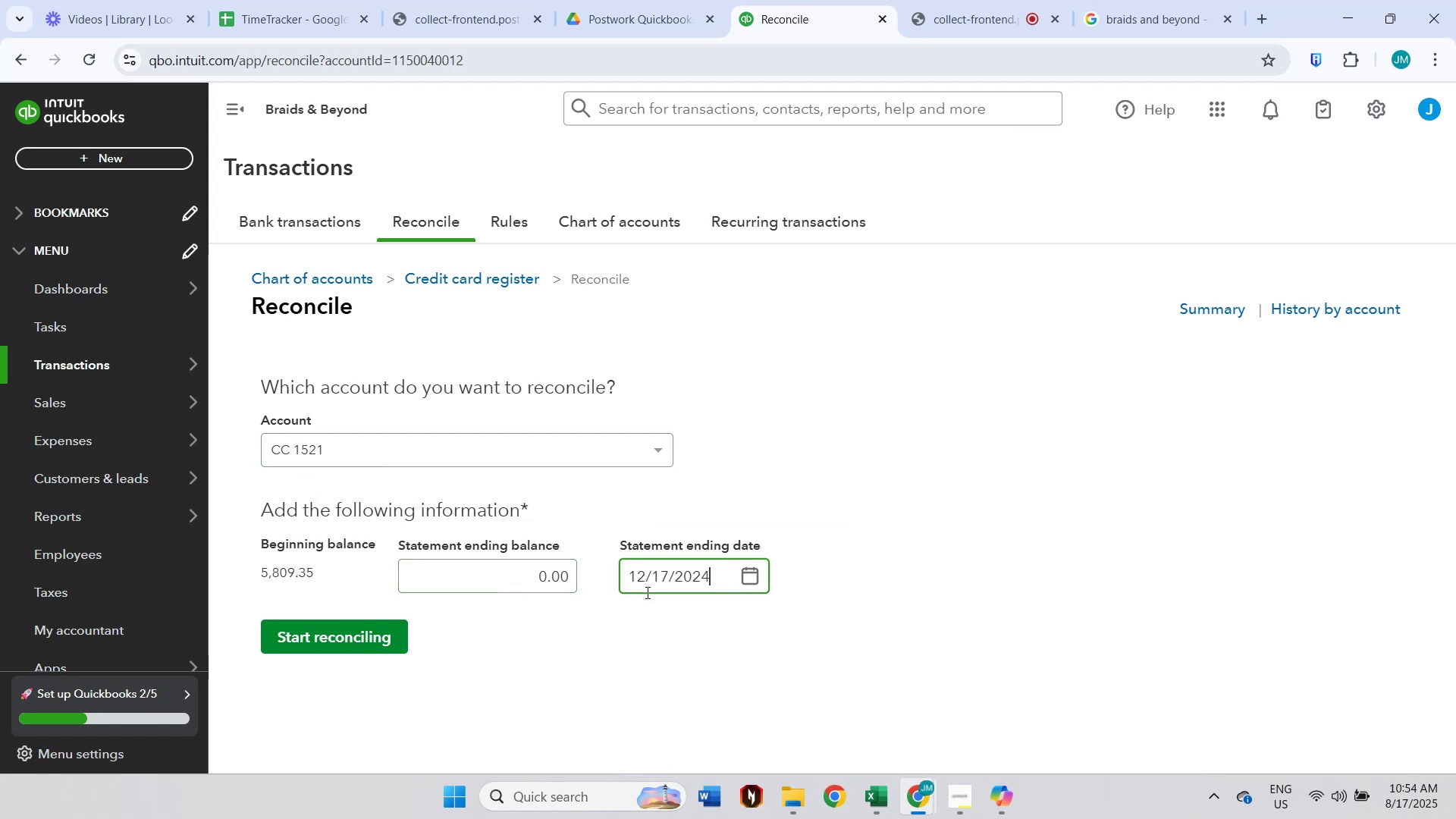 
key(Alt+Tab)
 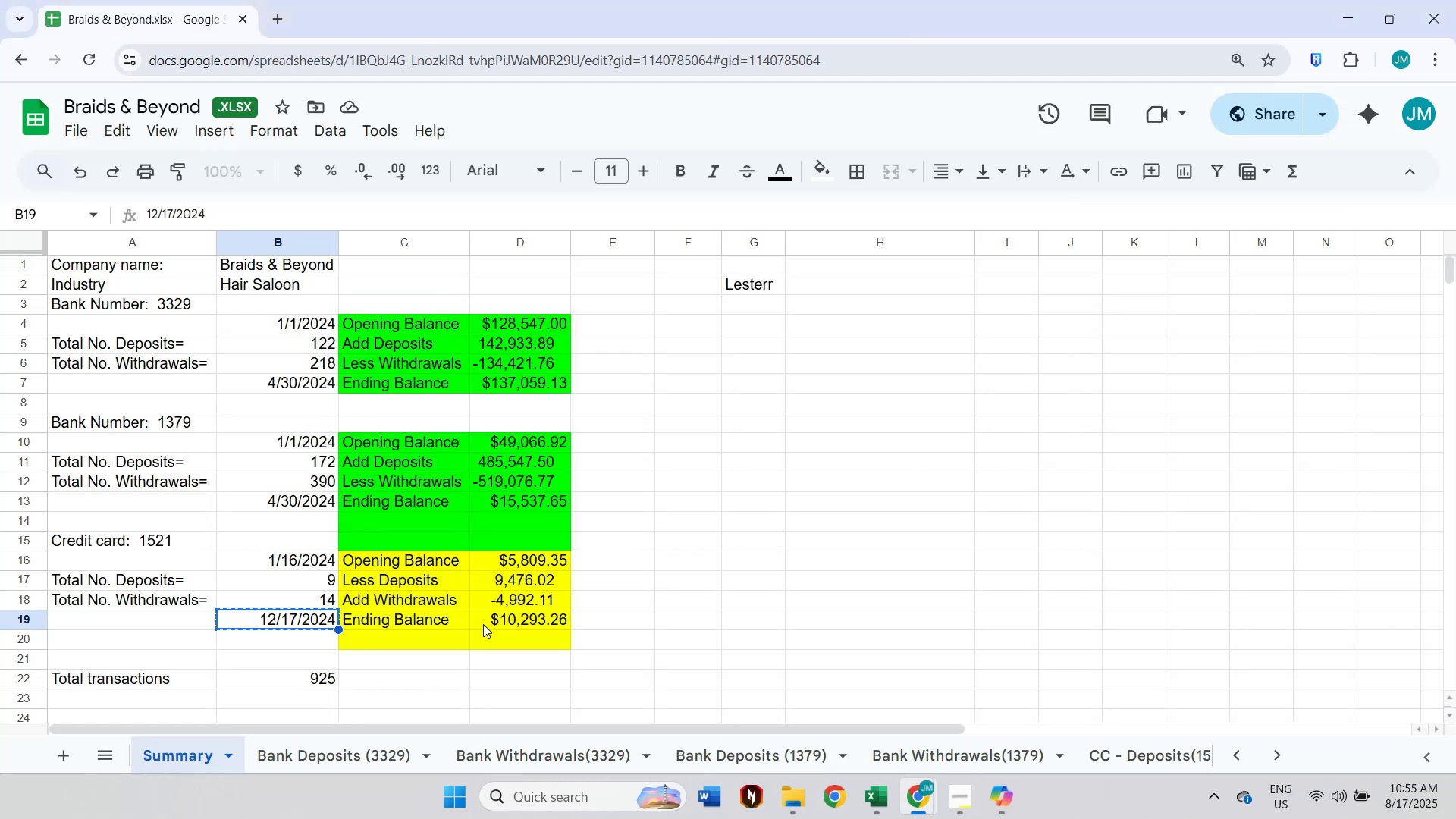 
left_click([529, 611])
 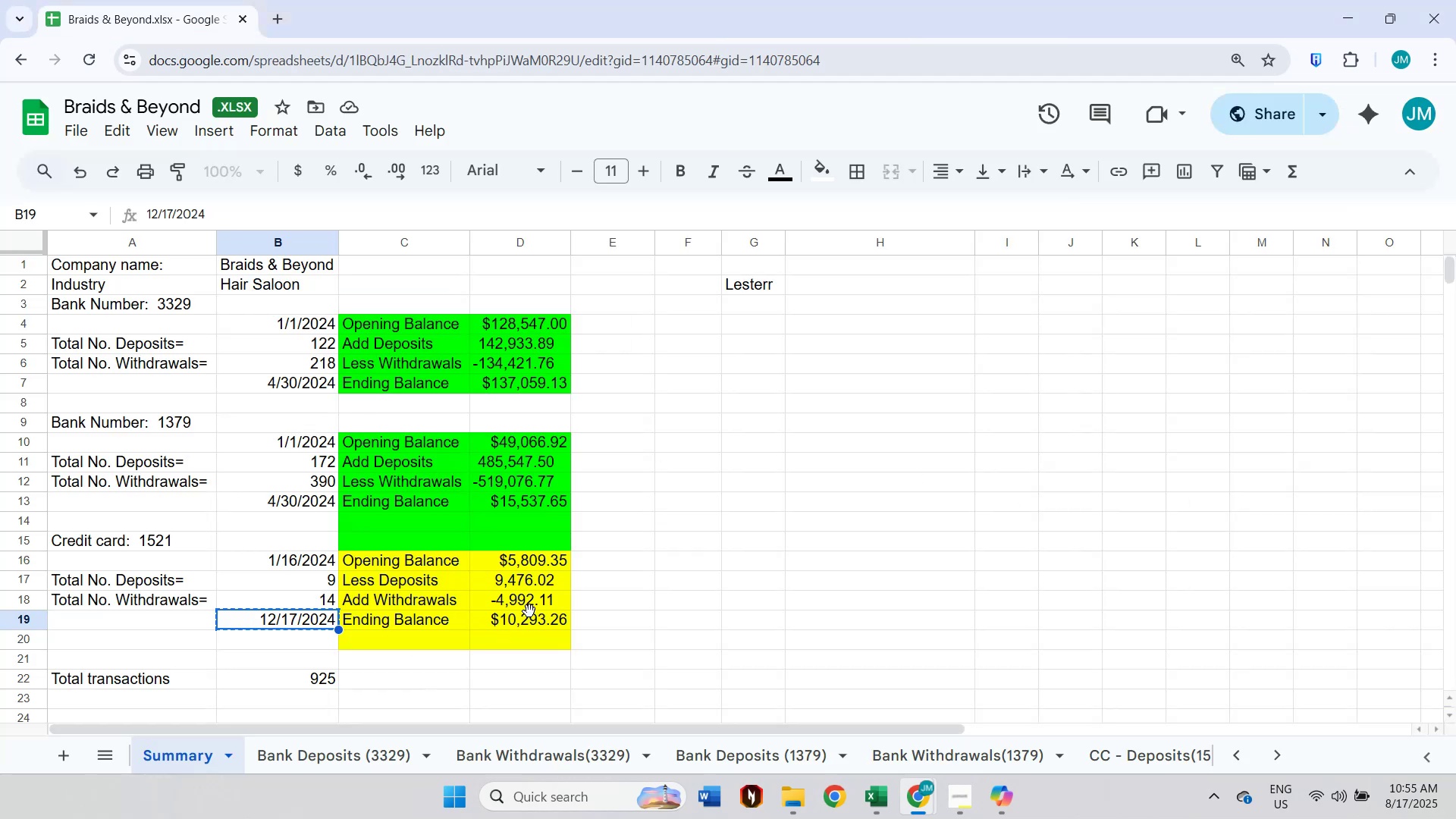 
key(Control+C)
 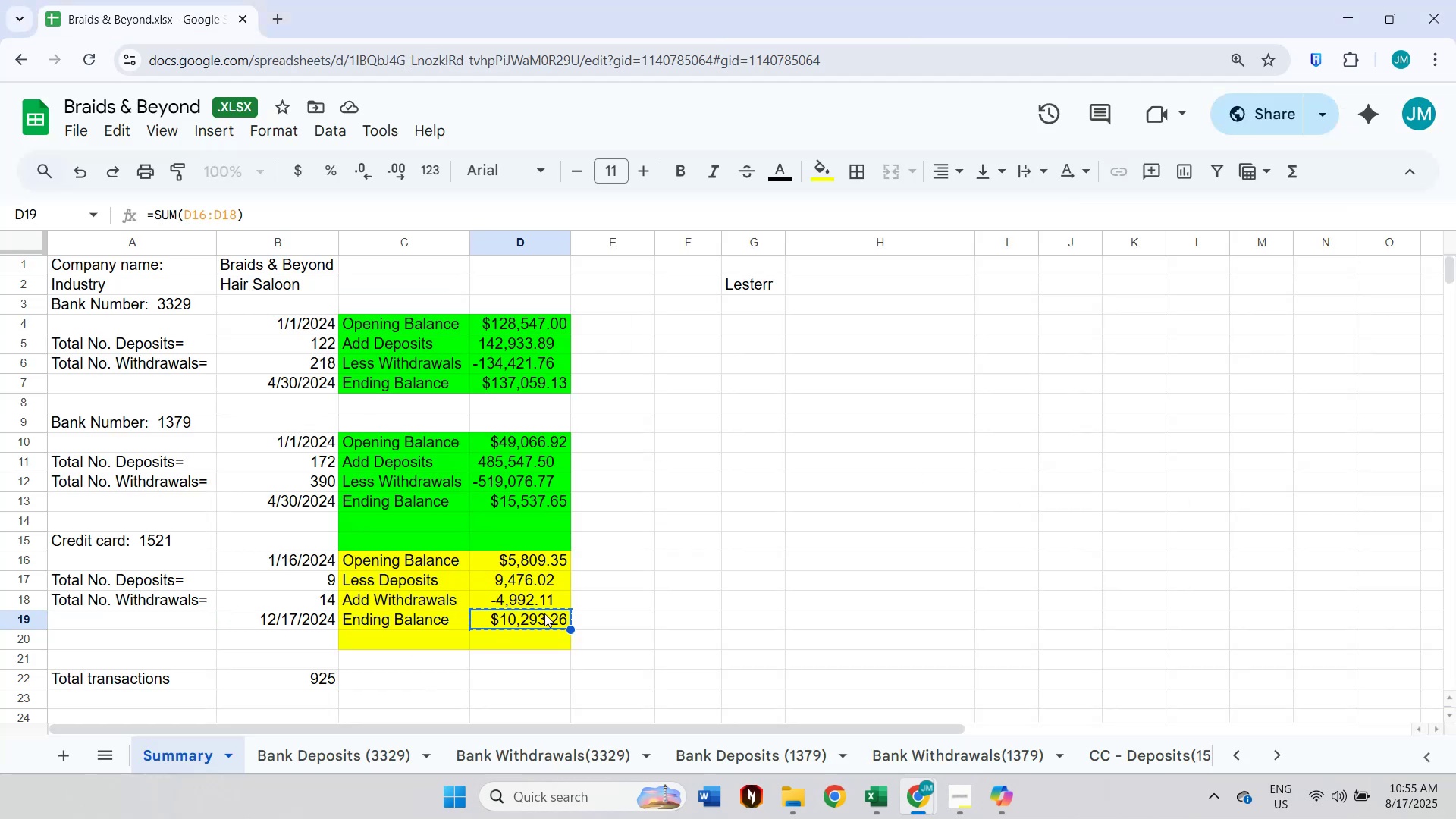 
key(Alt+AltLeft)
 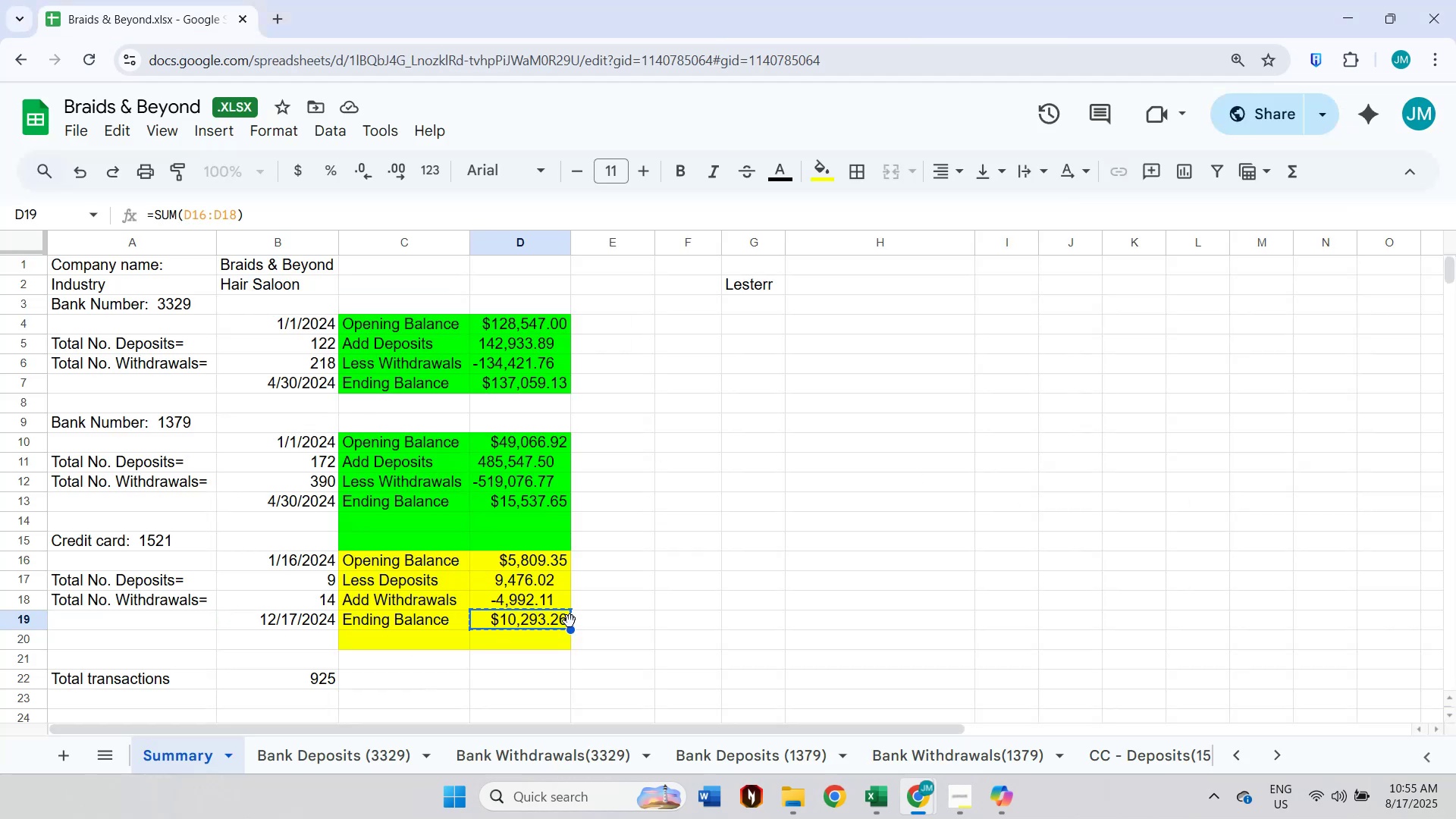 
key(Alt+Tab)
 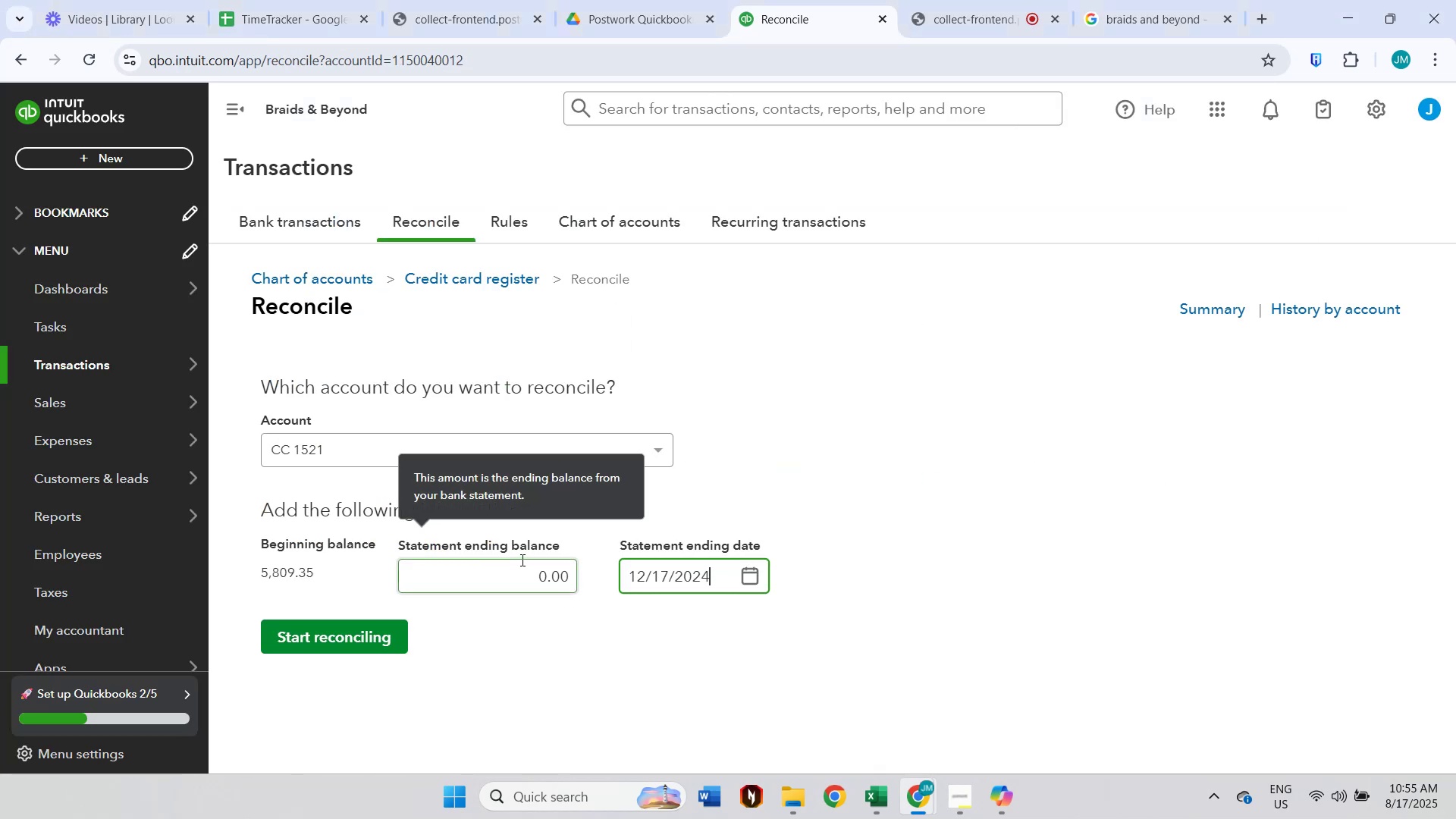 
left_click([501, 569])
 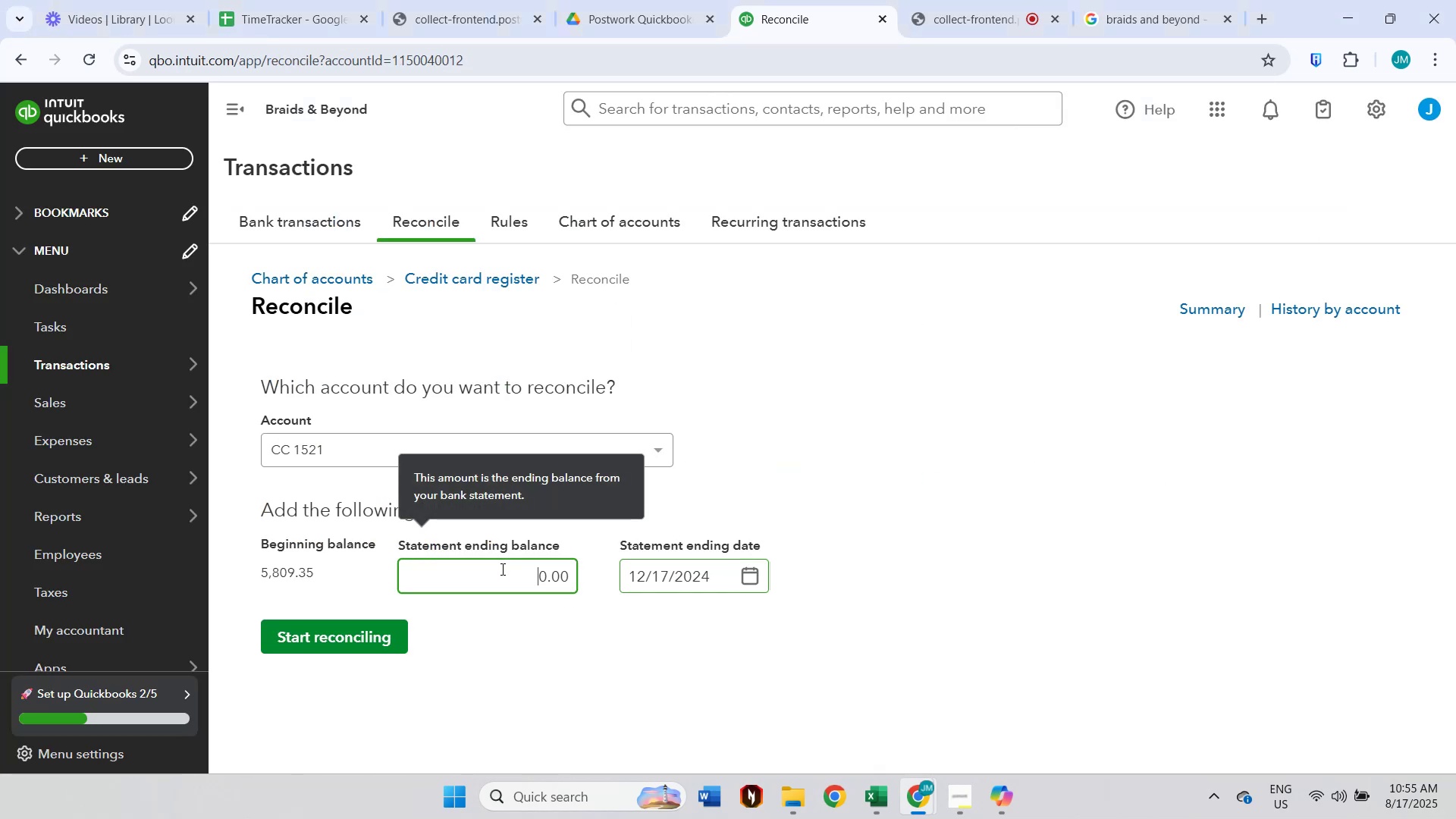 
key(Control+A)
 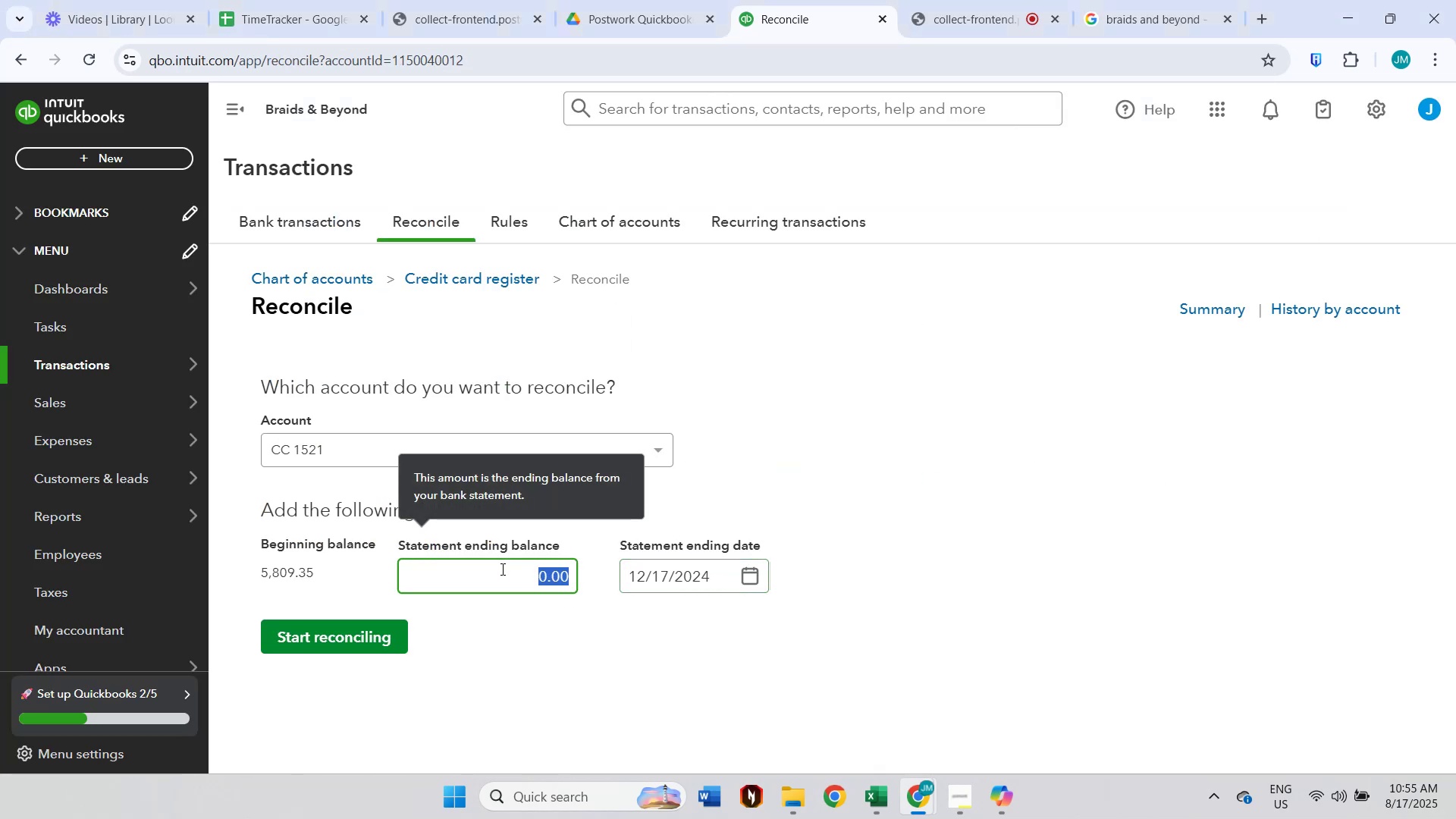 
key(Control+V)
 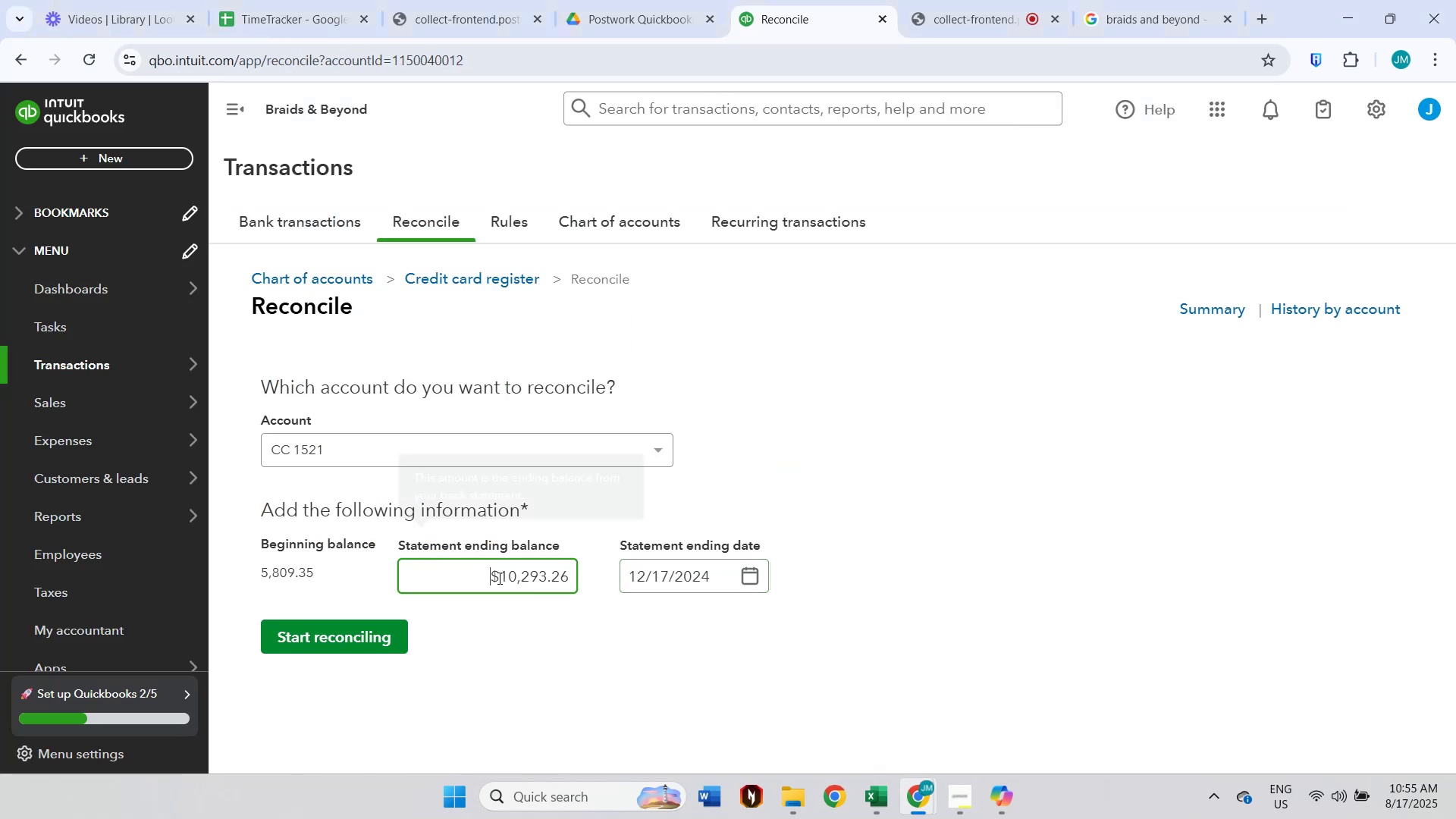 
double_click([520, 624])
 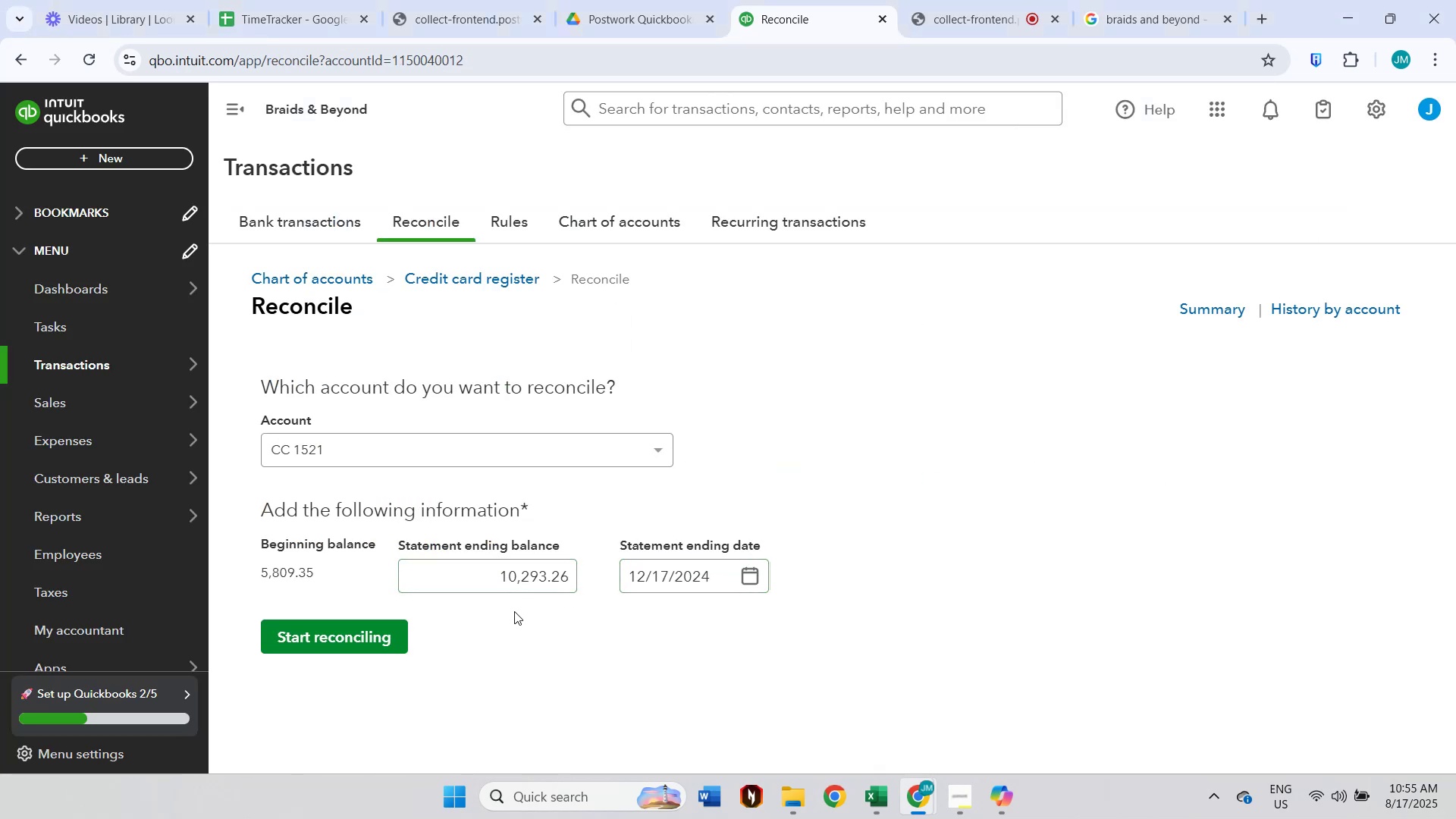 
key(Alt+AltLeft)
 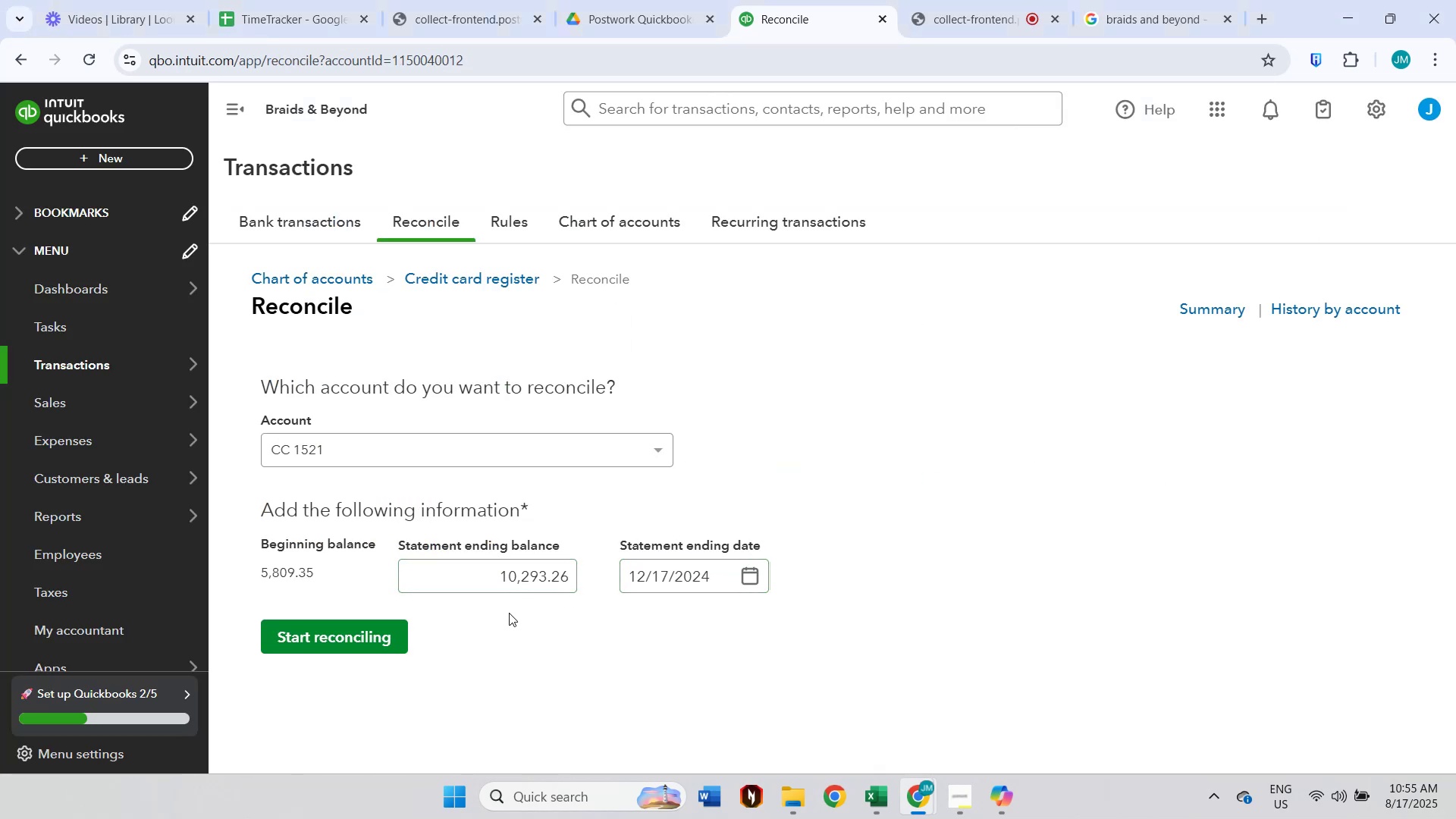 
key(Alt+Tab)
 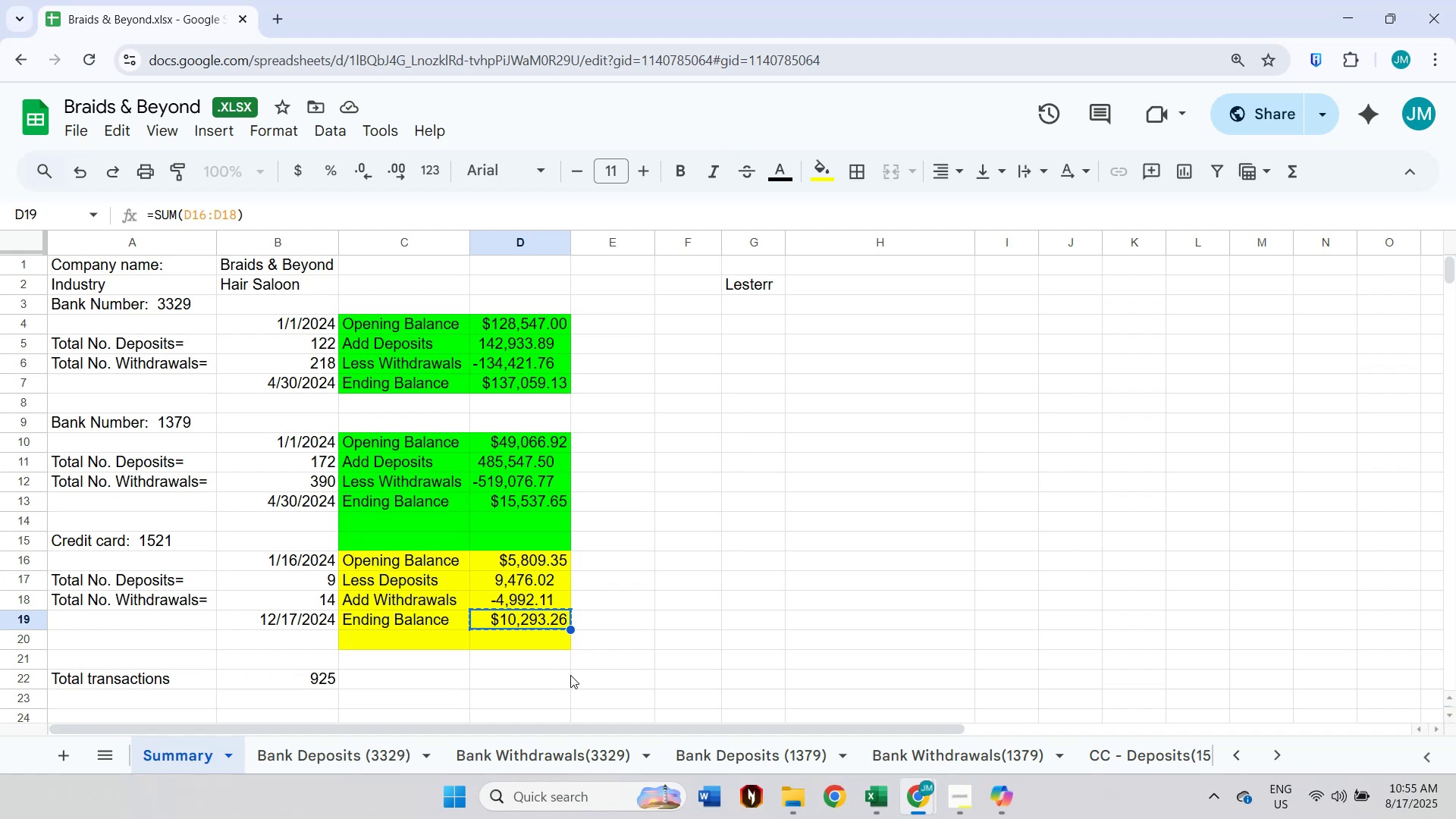 
key(Alt+AltLeft)
 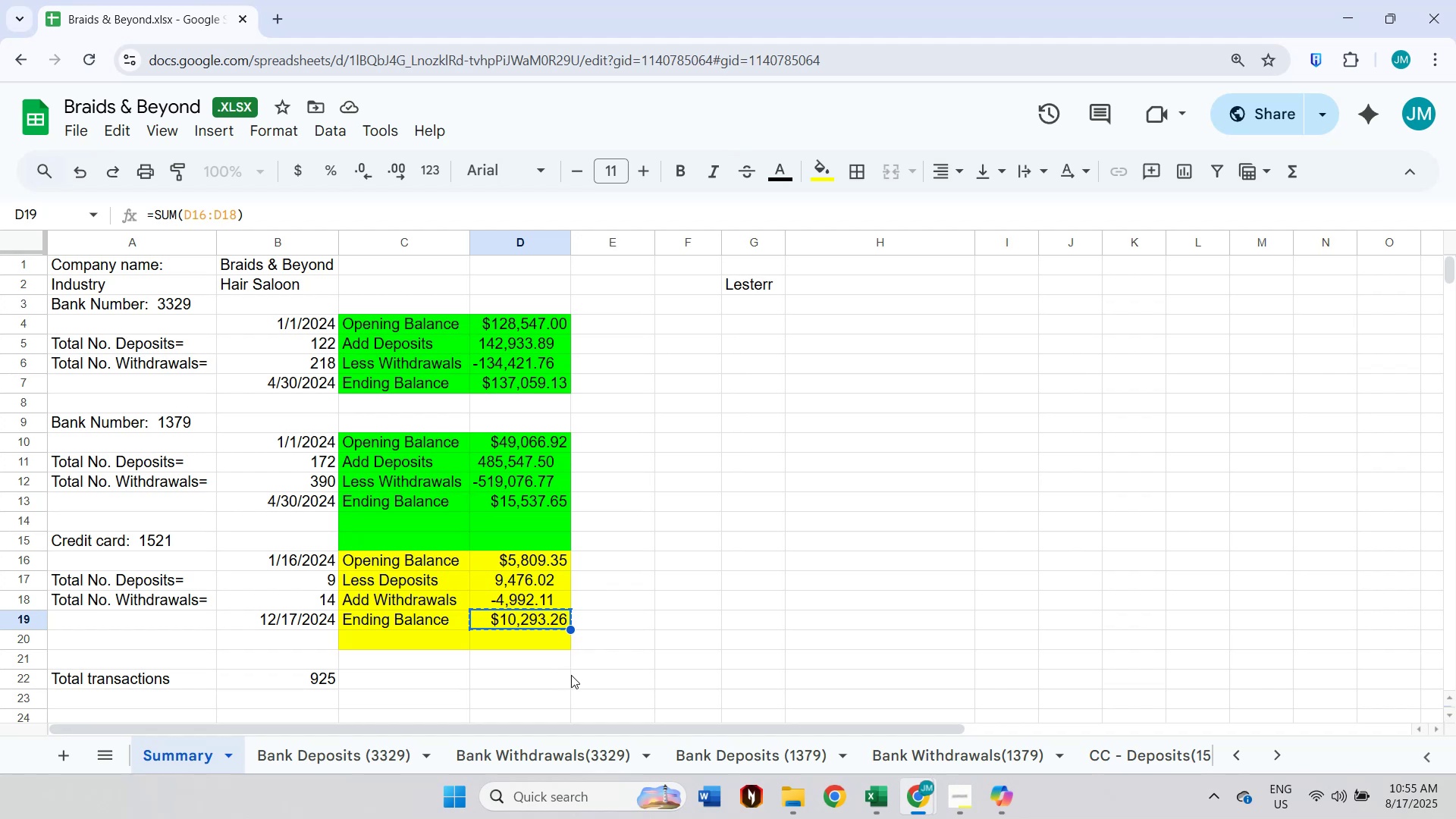 
key(Alt+Tab)
 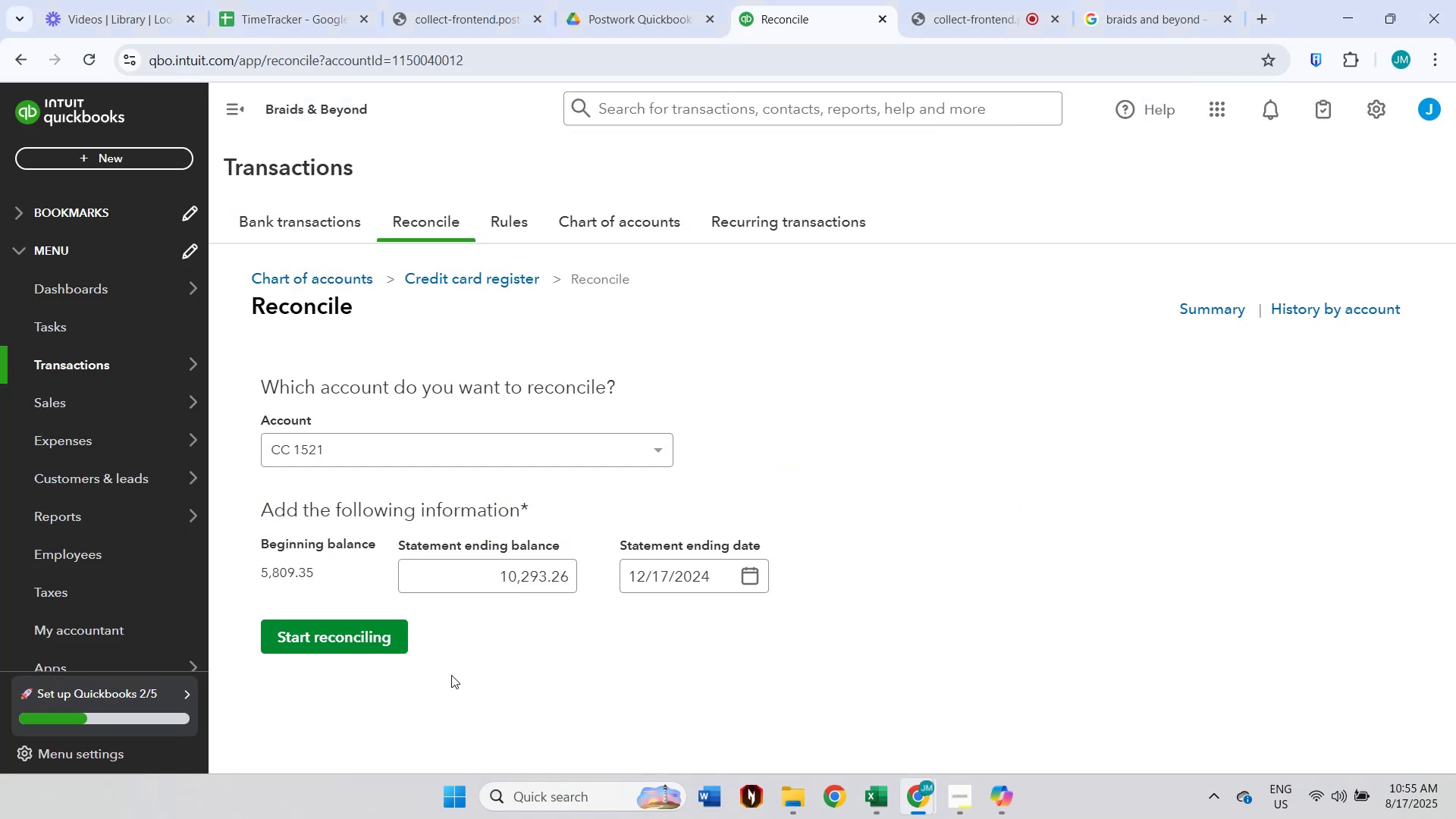 
left_click([375, 637])
 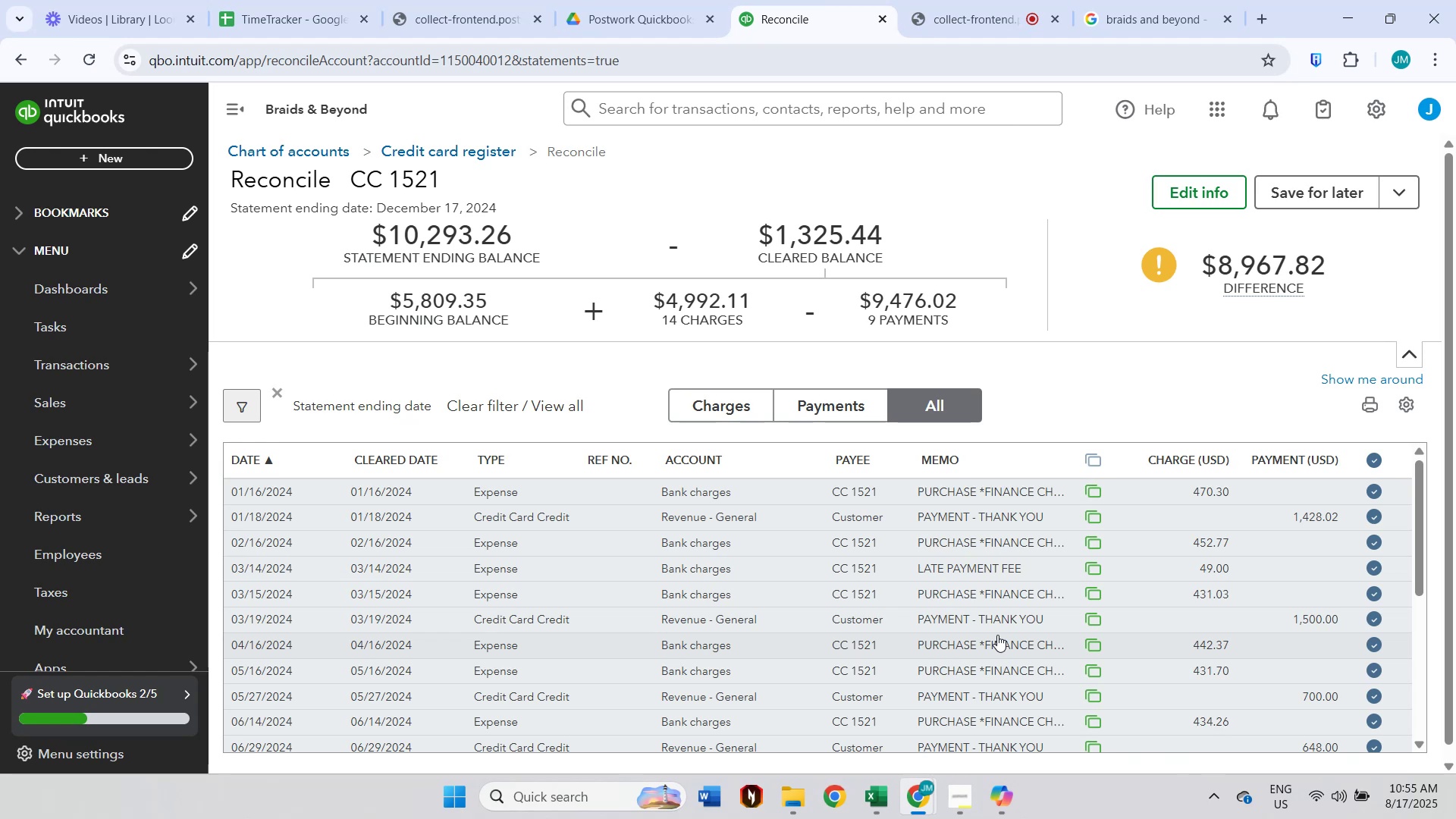 
wait(17.88)
 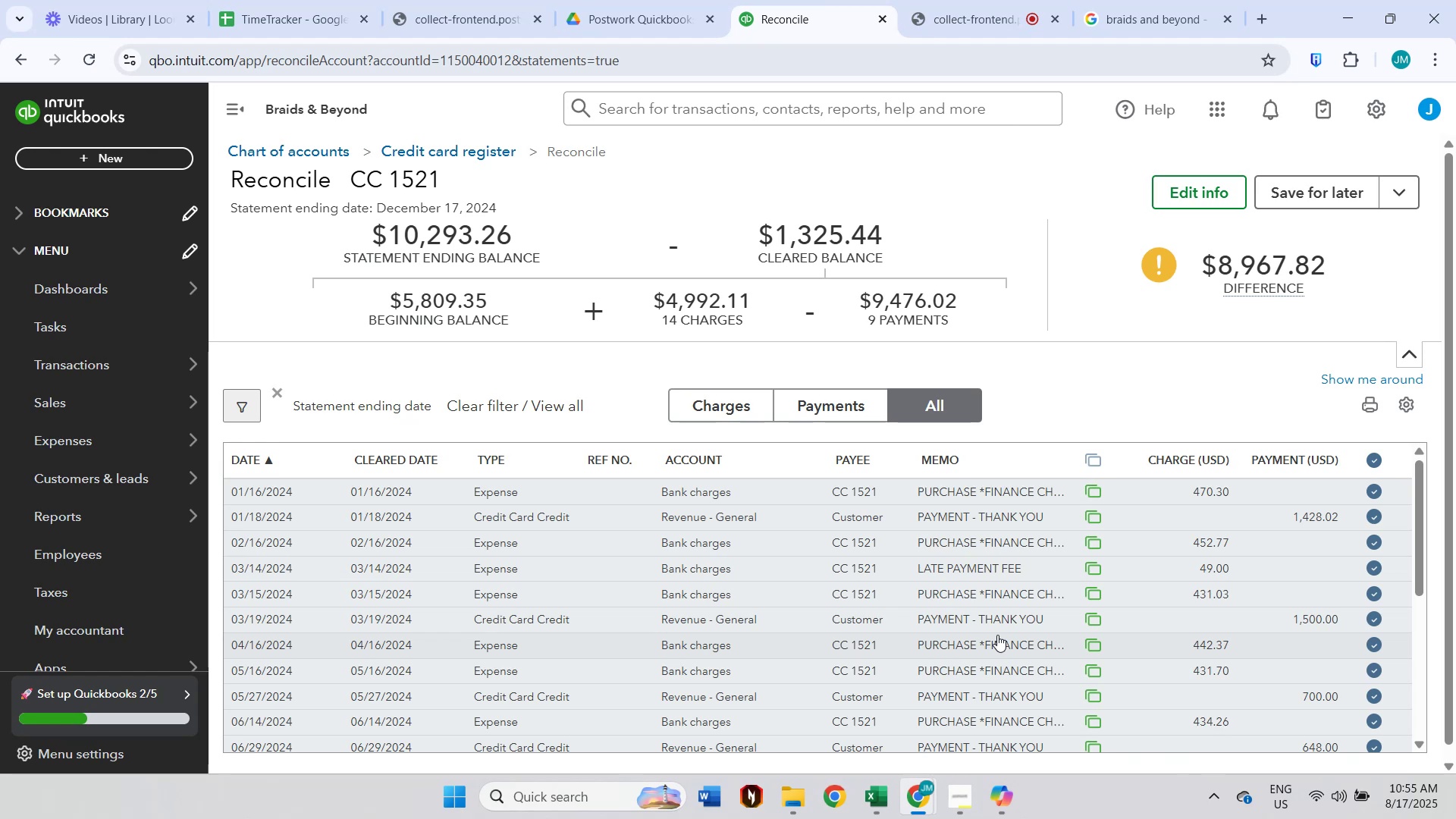 
key(Alt+AltLeft)
 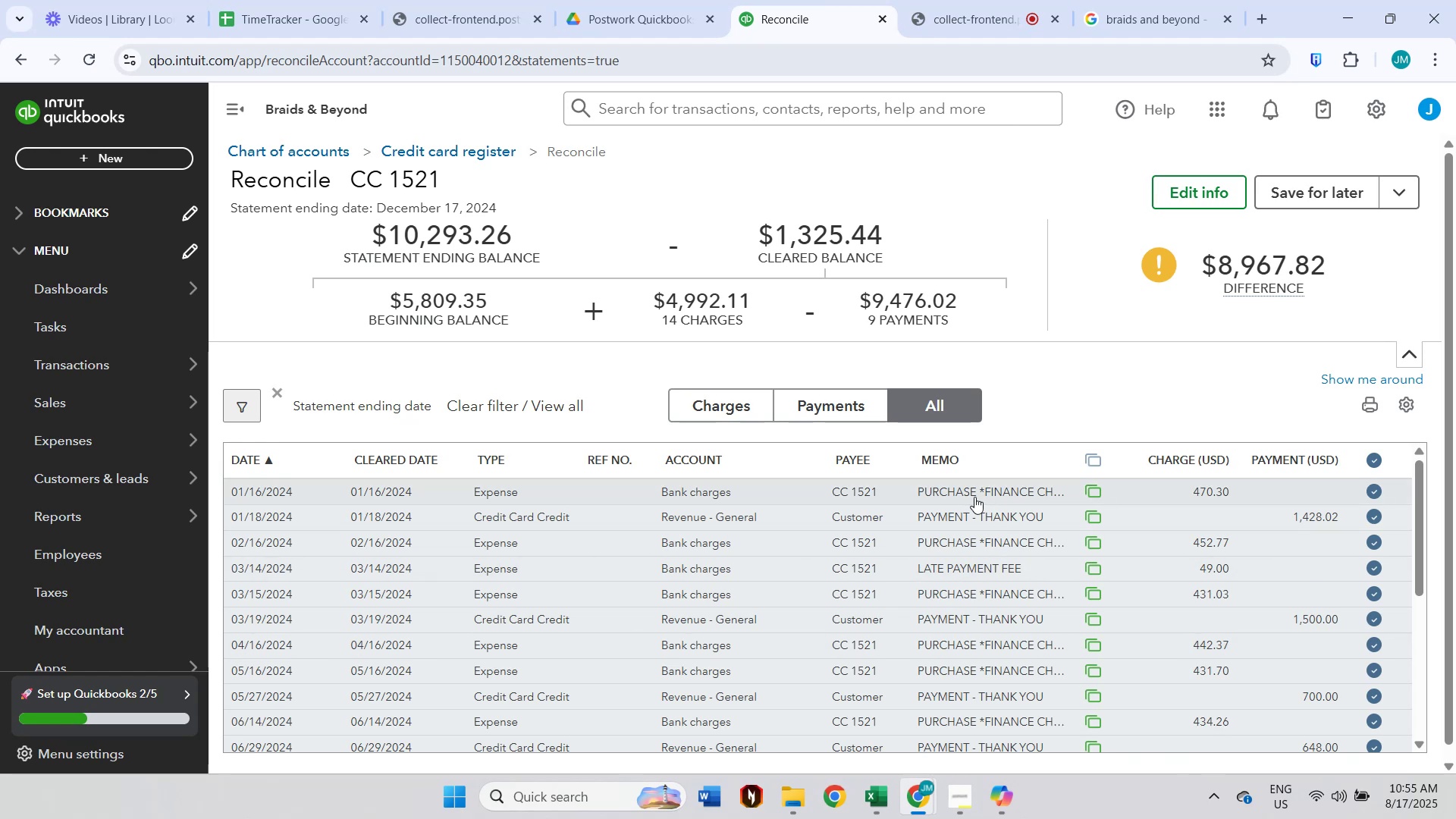 
key(Alt+Tab)
 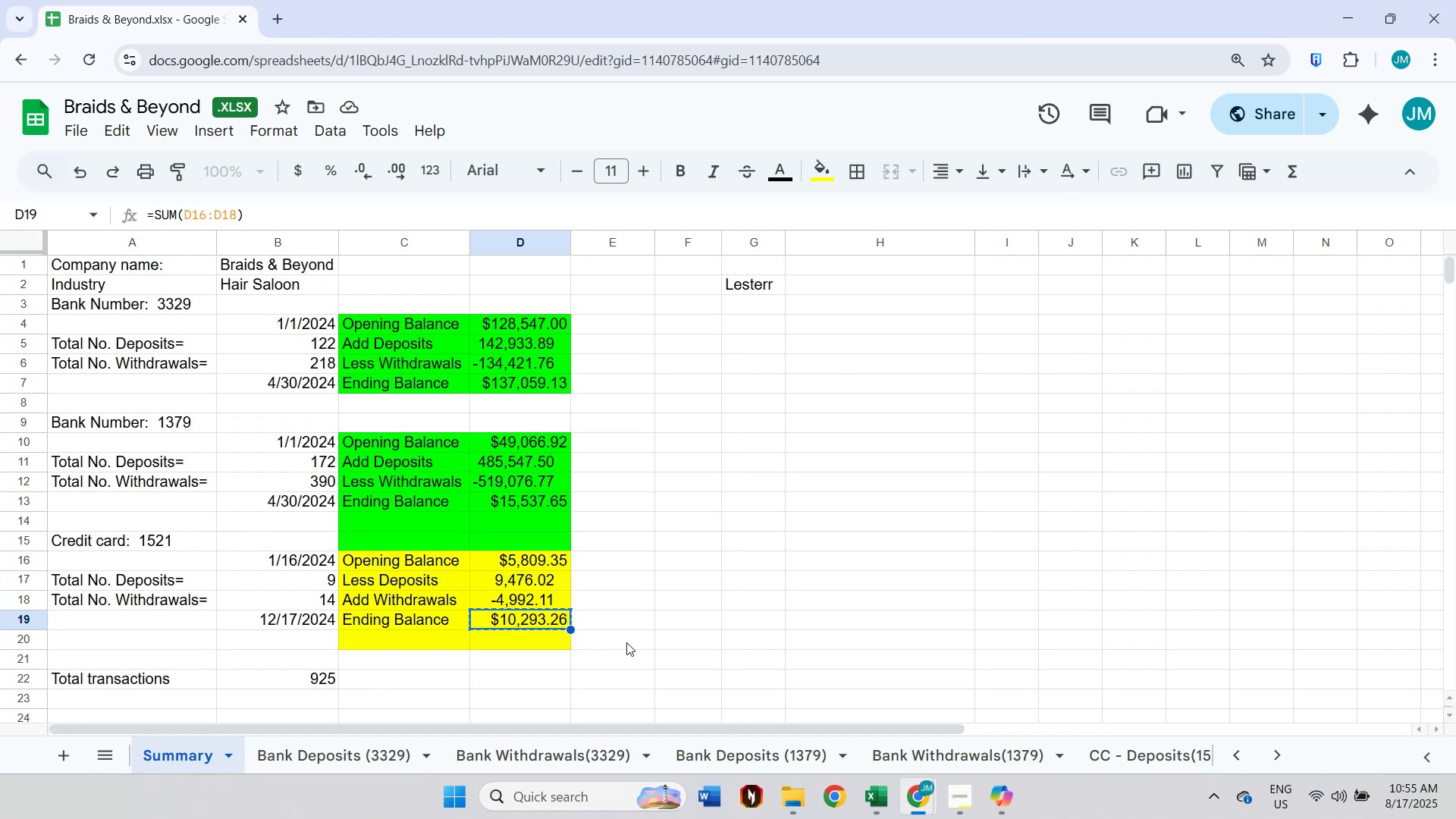 
key(Alt+AltLeft)
 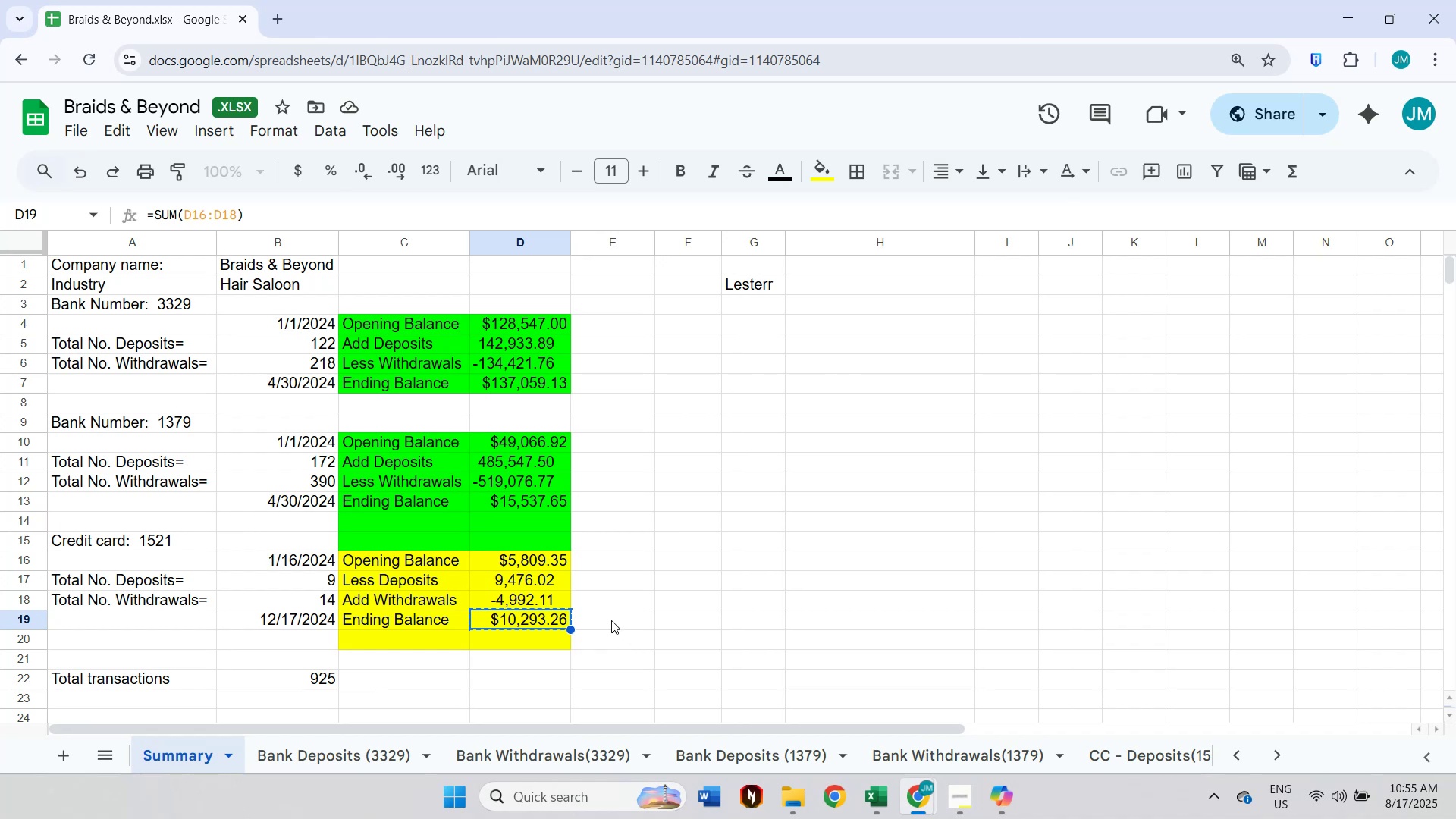 
key(Alt+Tab)
 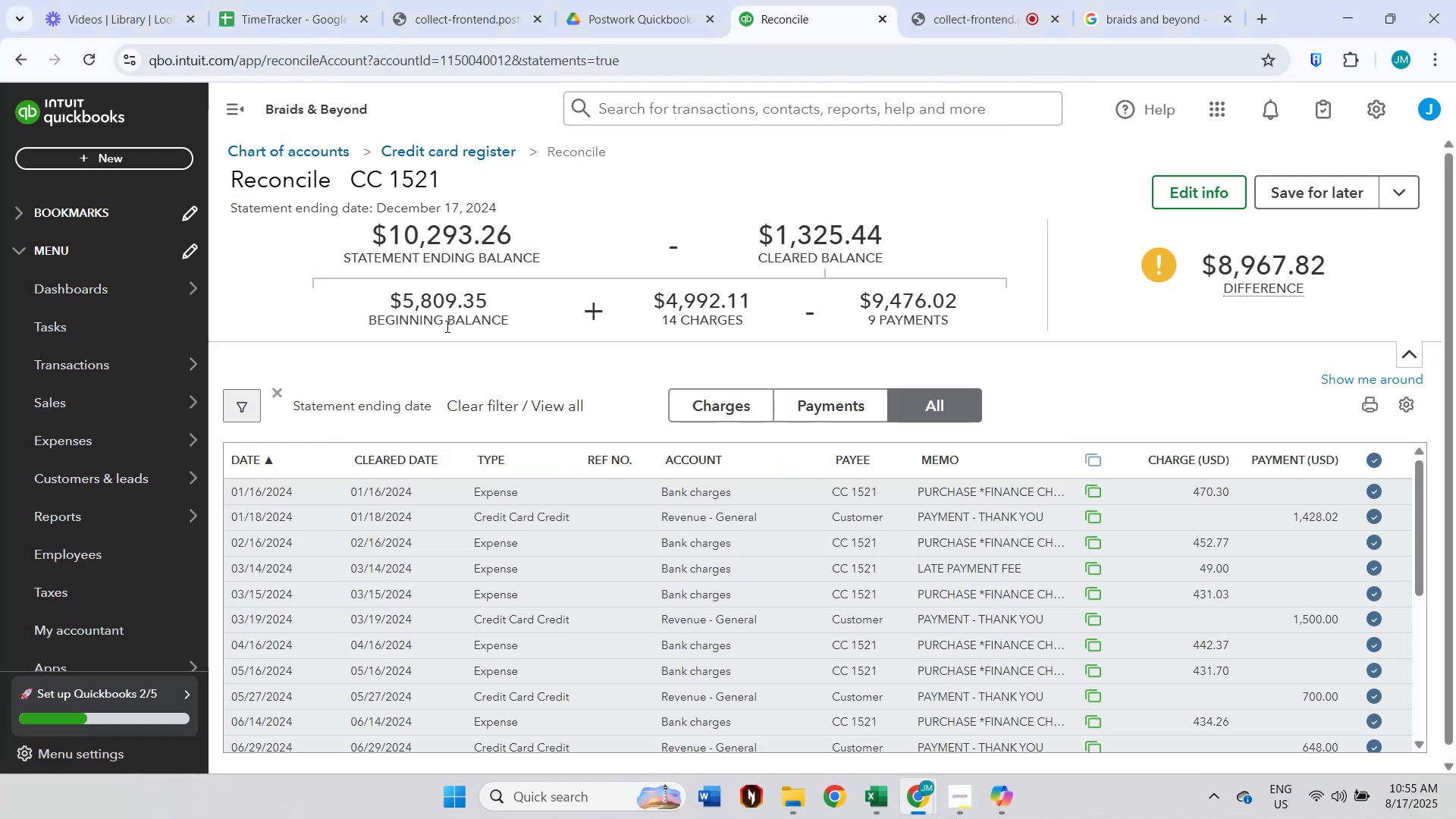 
key(Alt+AltLeft)
 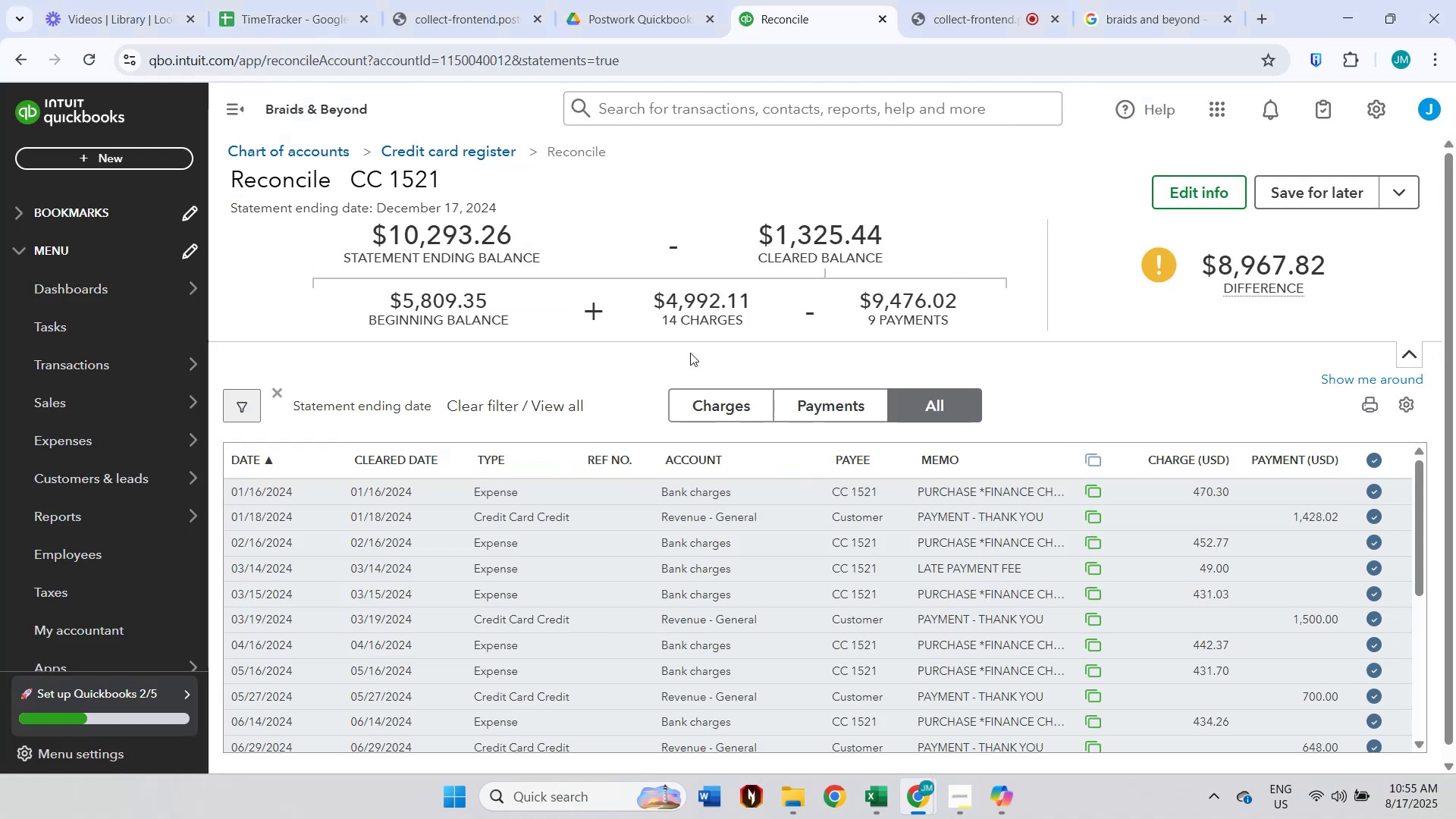 
key(Alt+Tab)
 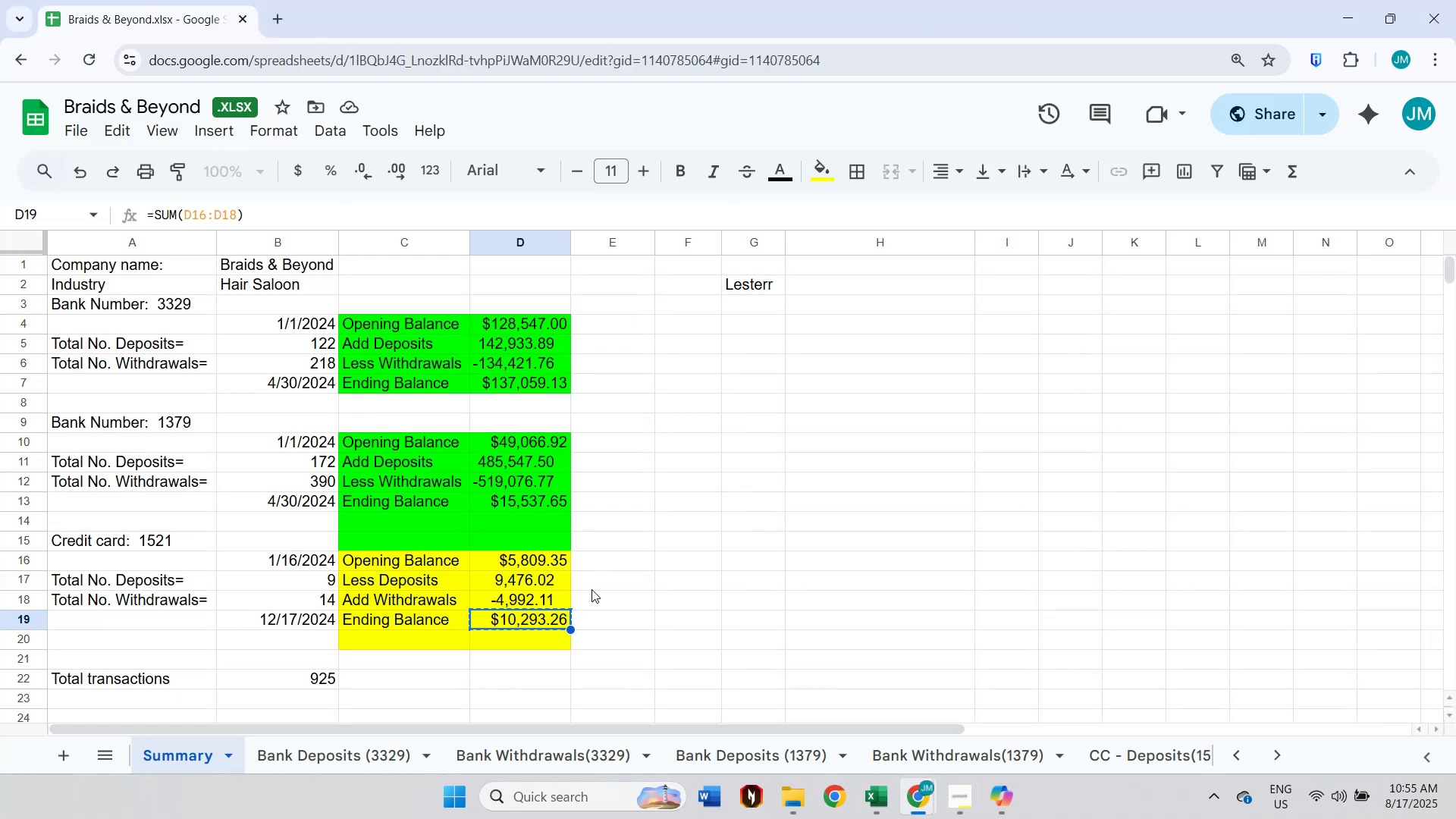 
key(Alt+AltLeft)
 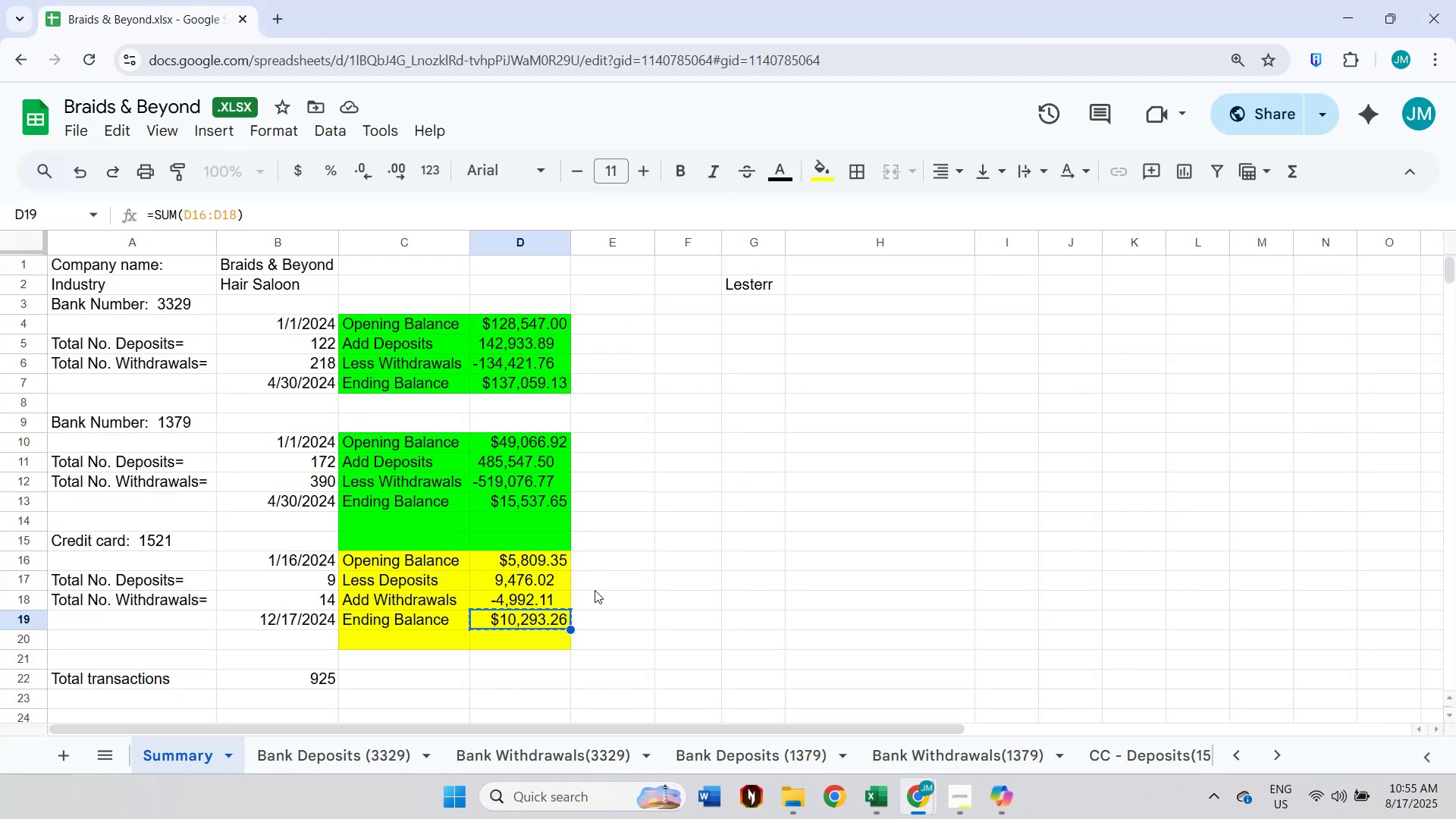 
key(Alt+Tab)
 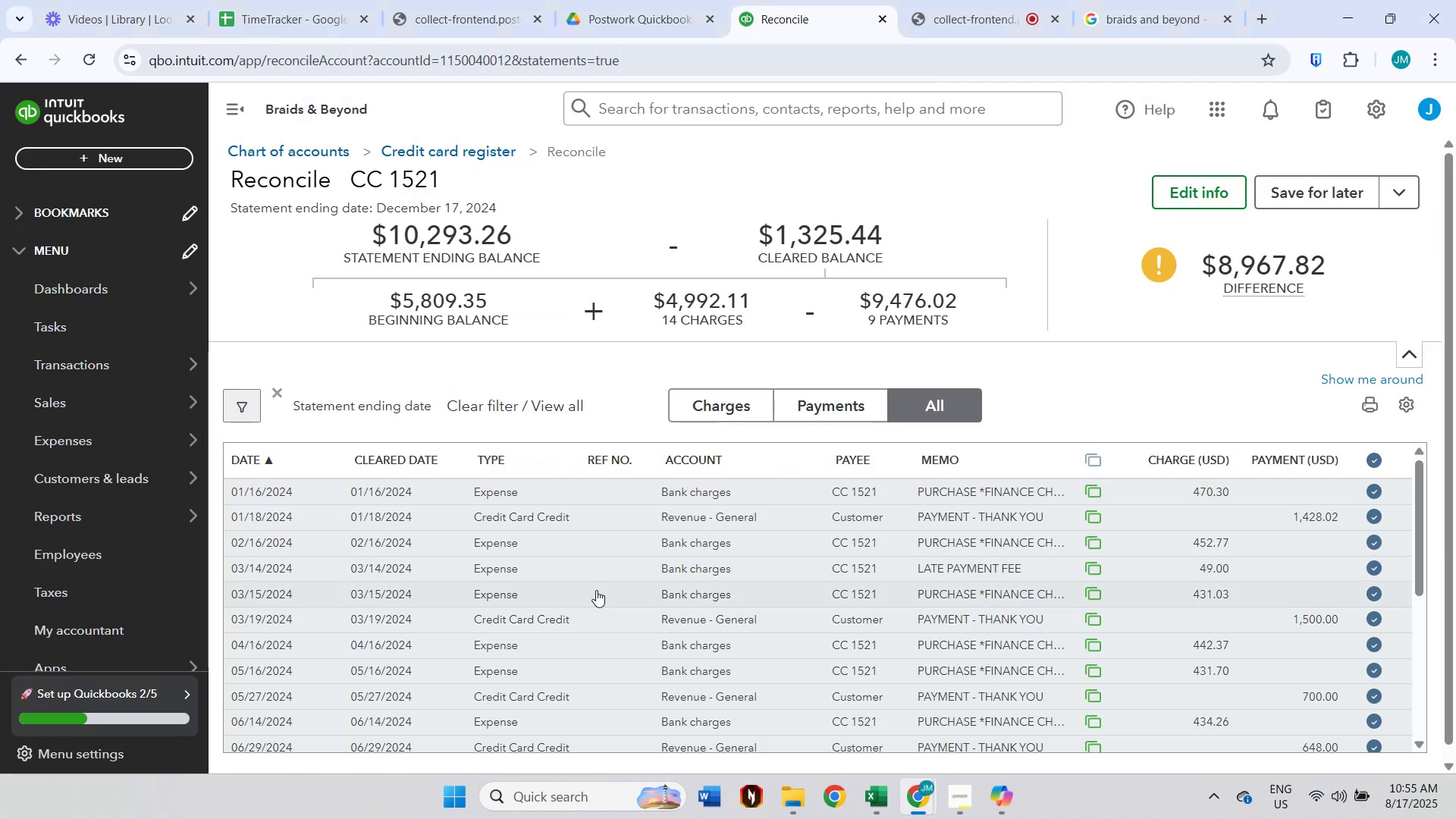 
key(Alt+AltLeft)
 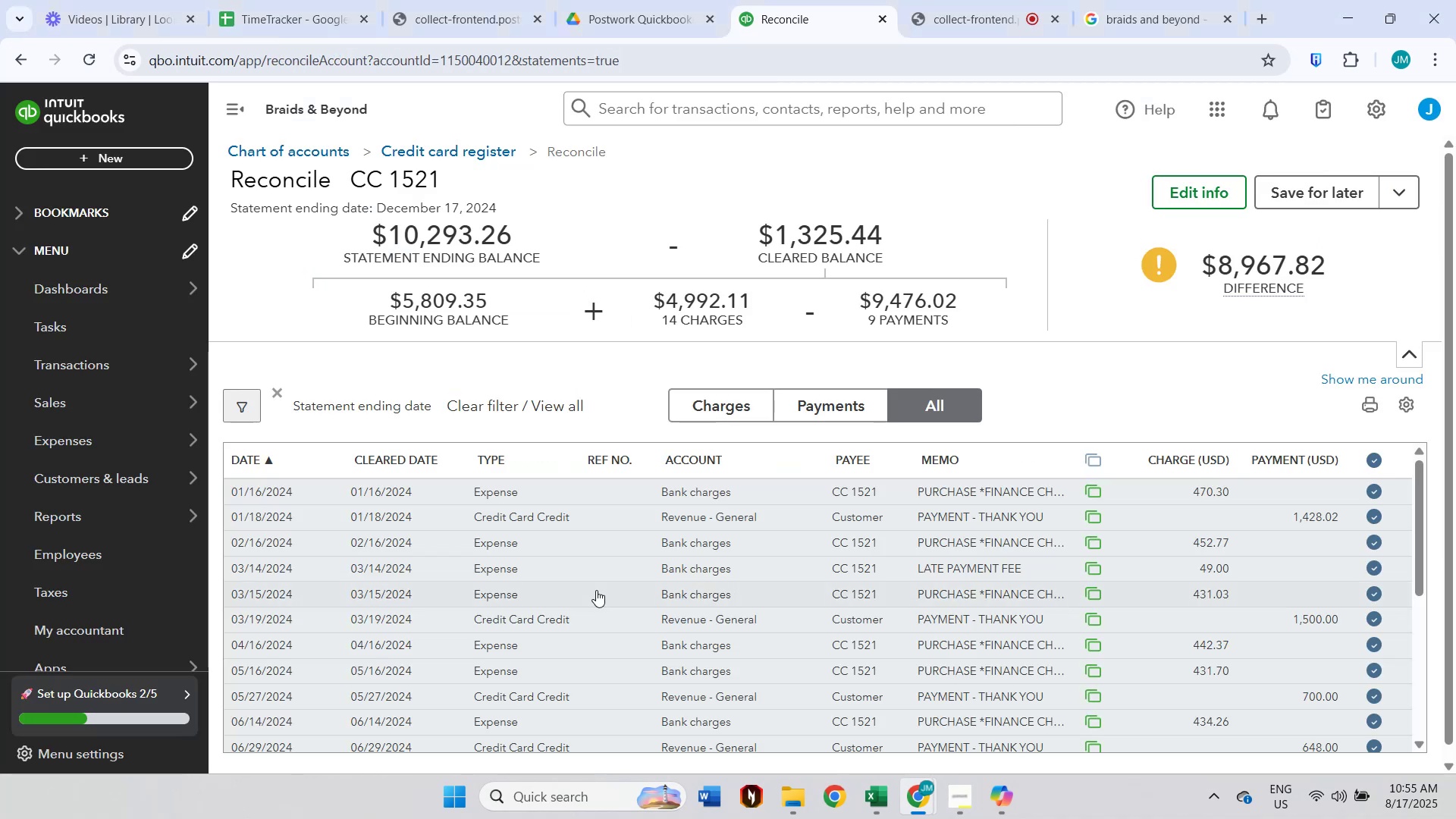 
key(Alt+Tab)
 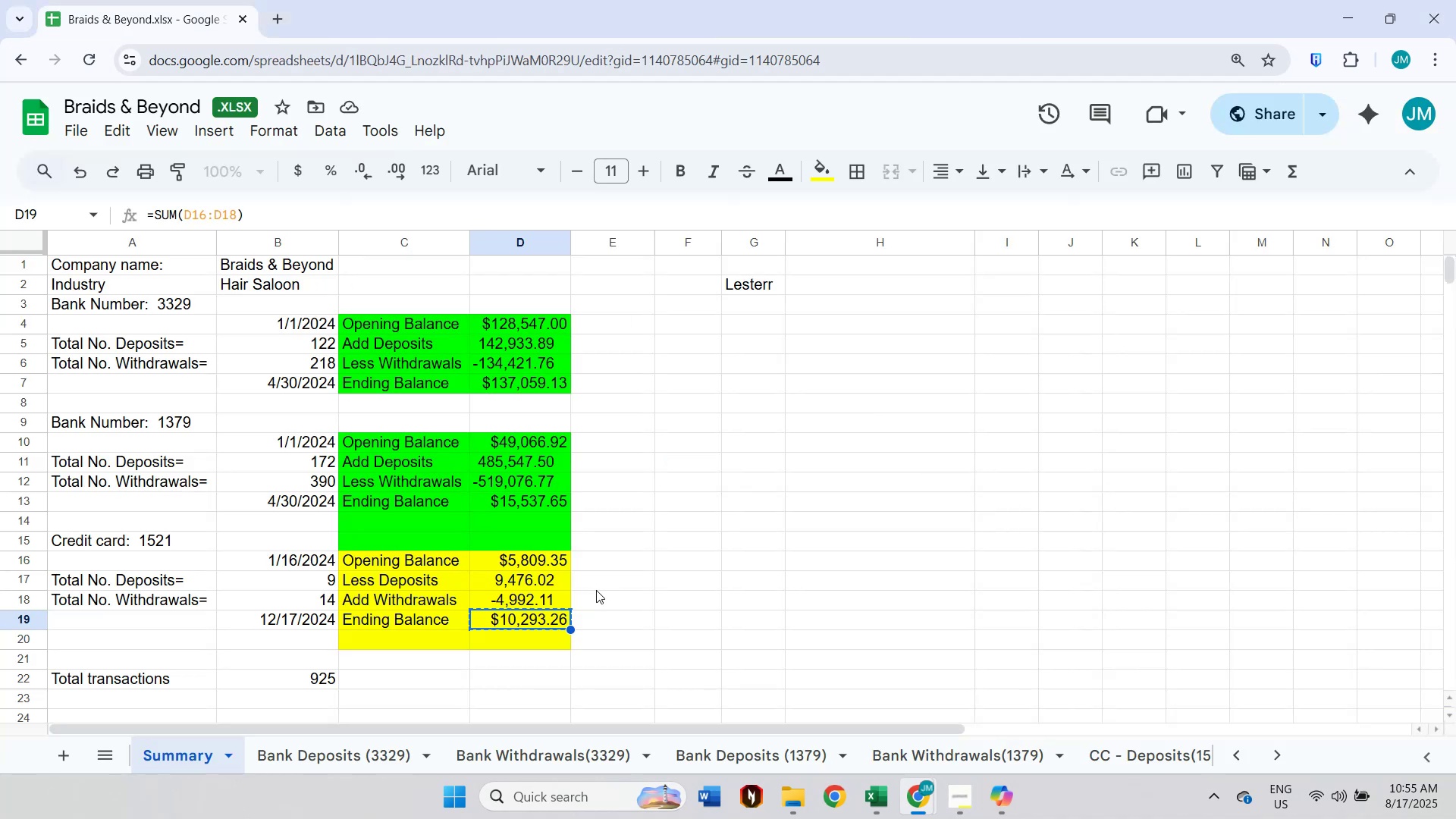 
key(Alt+AltLeft)
 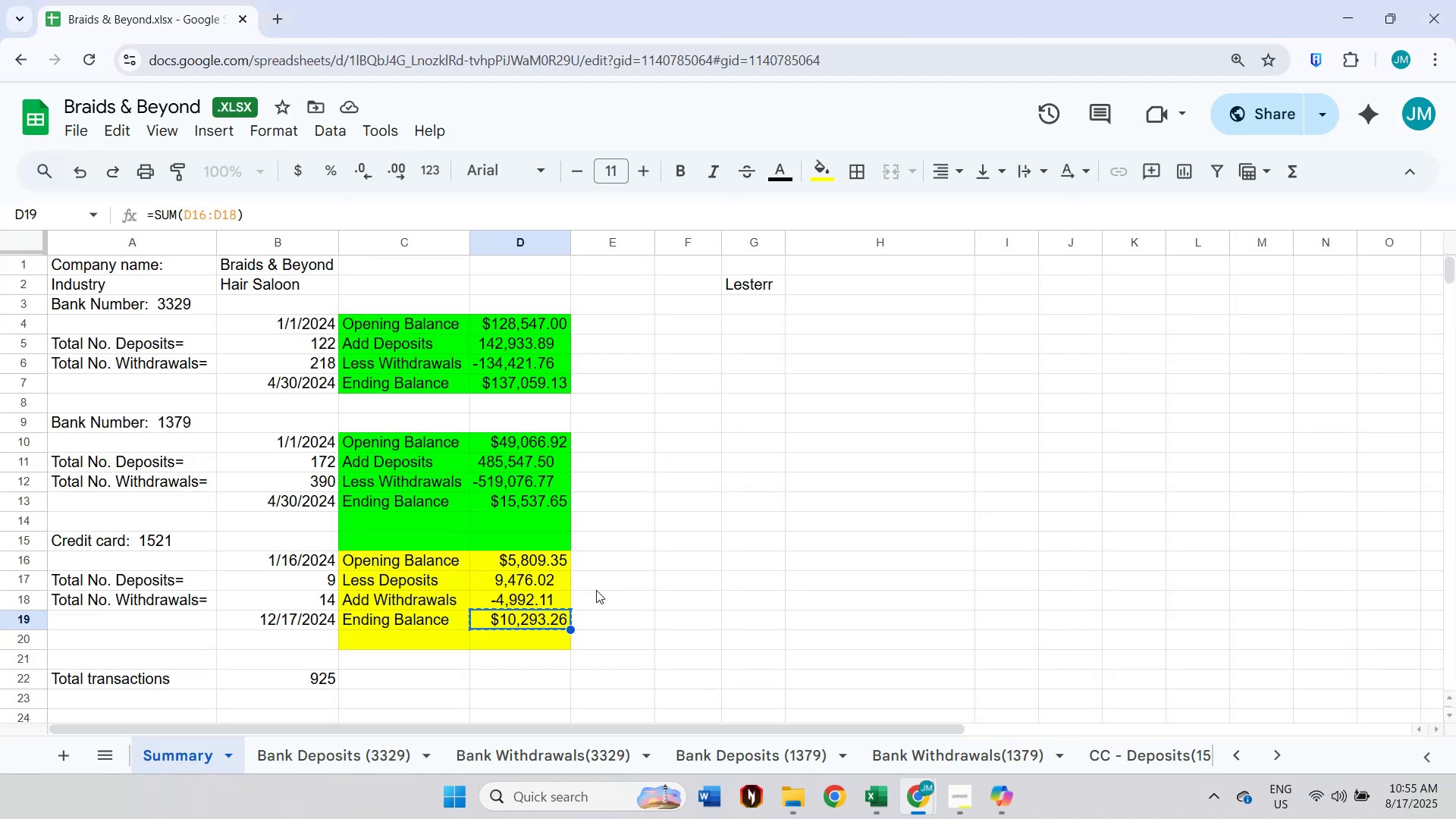 
key(Alt+Tab)
 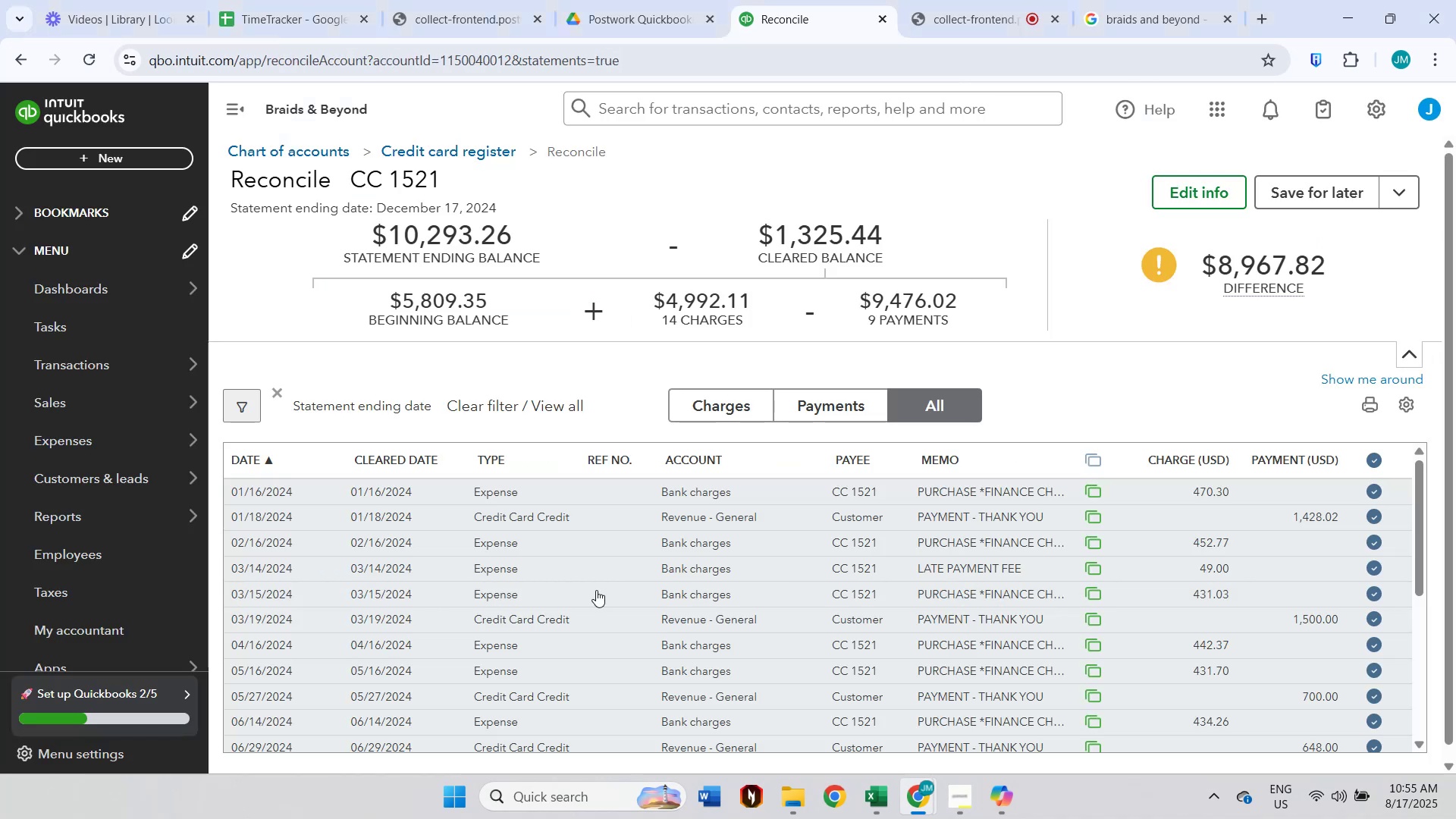 
key(Alt+Tab)
 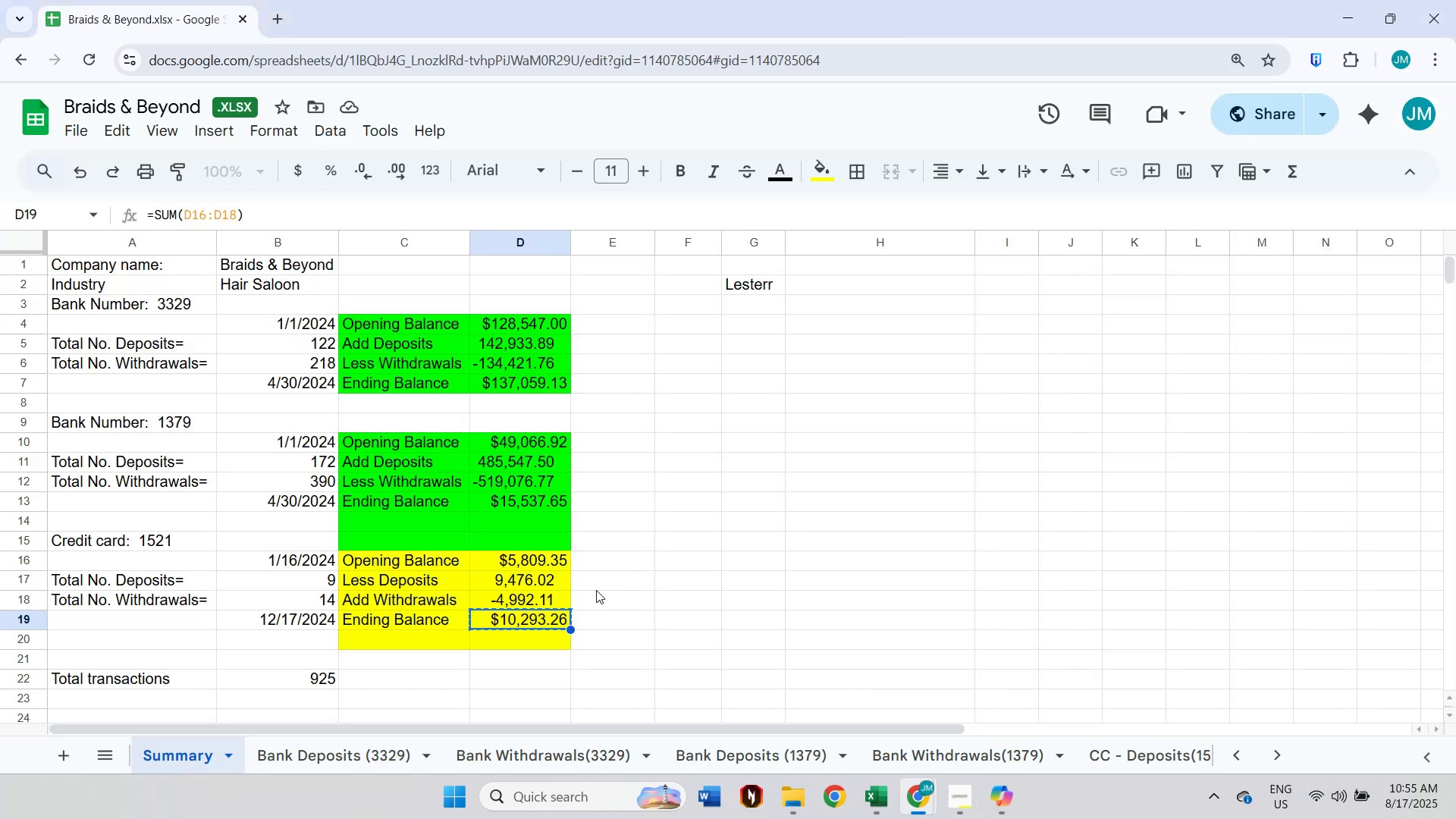 
key(Alt+AltLeft)
 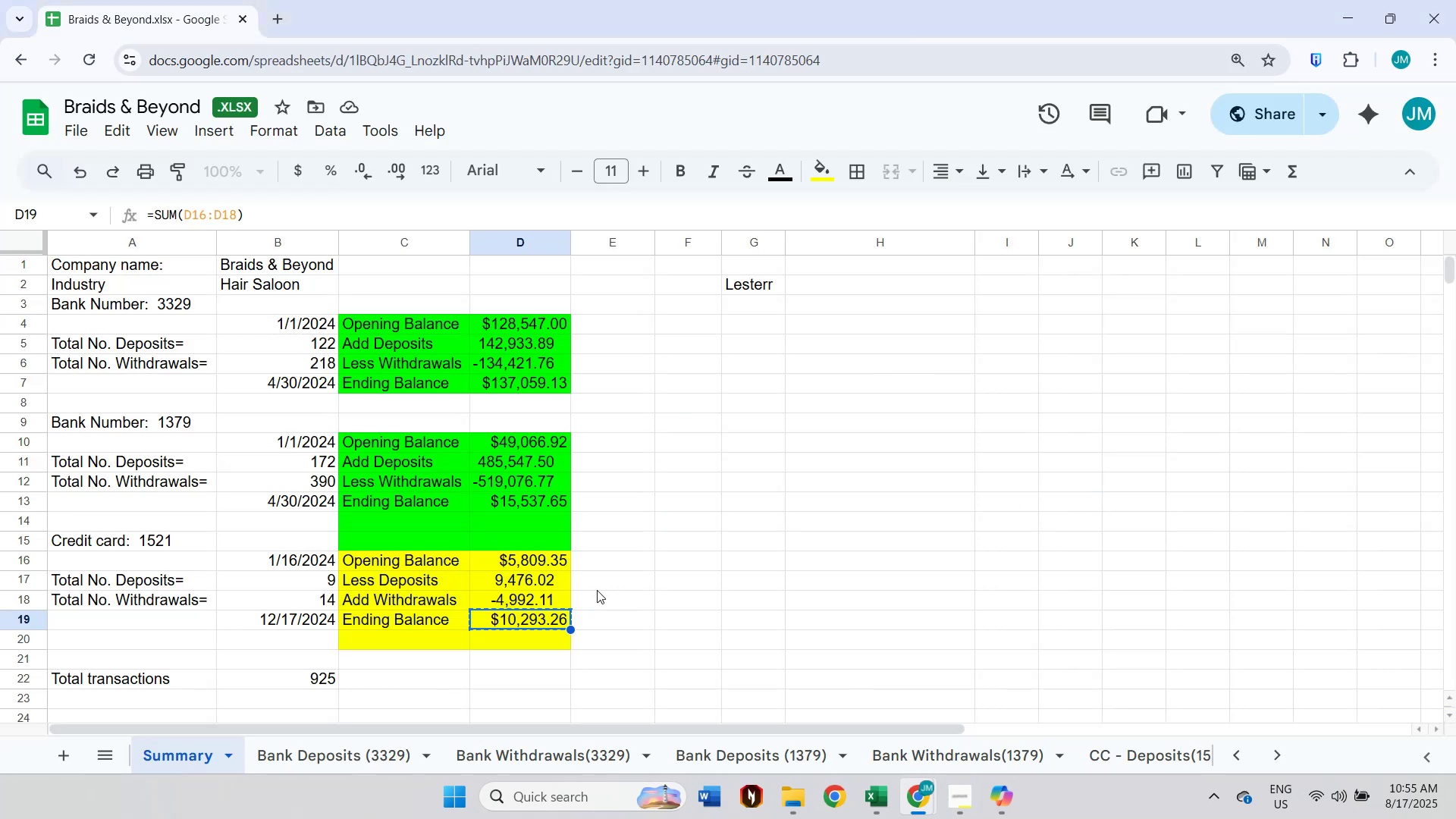 
key(Alt+Tab)
 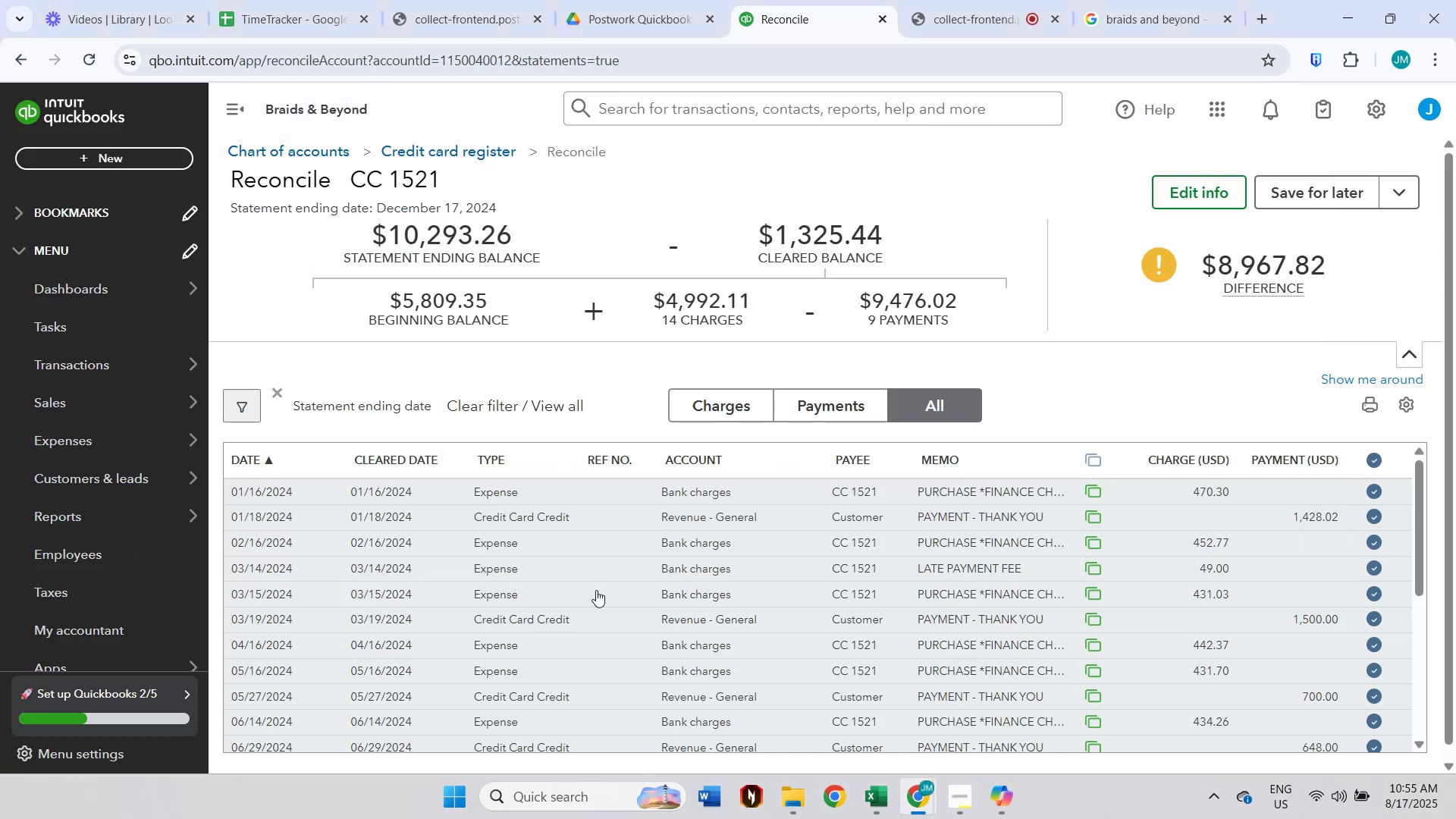 
wait(8.79)
 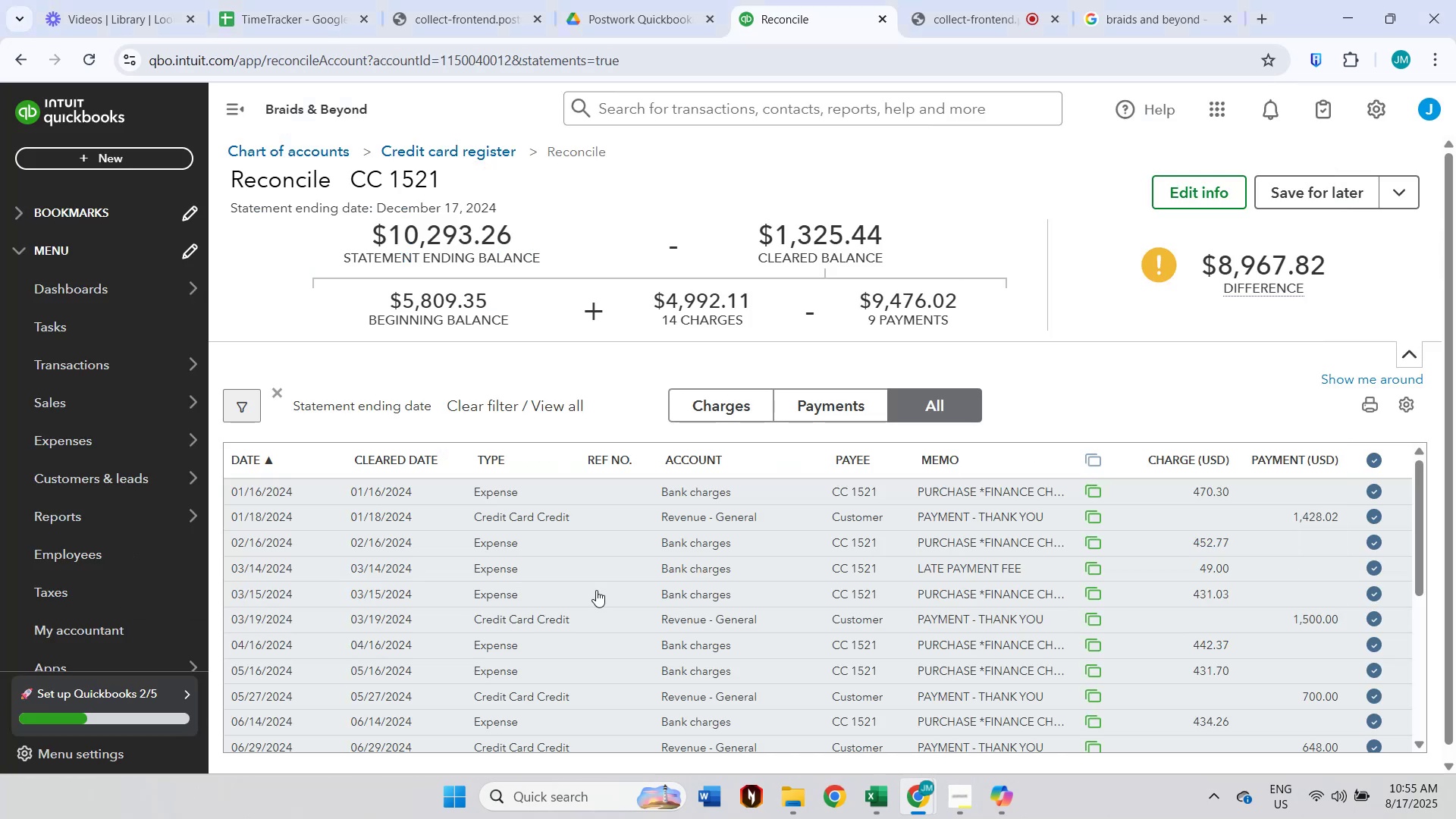 
key(Alt+AltLeft)
 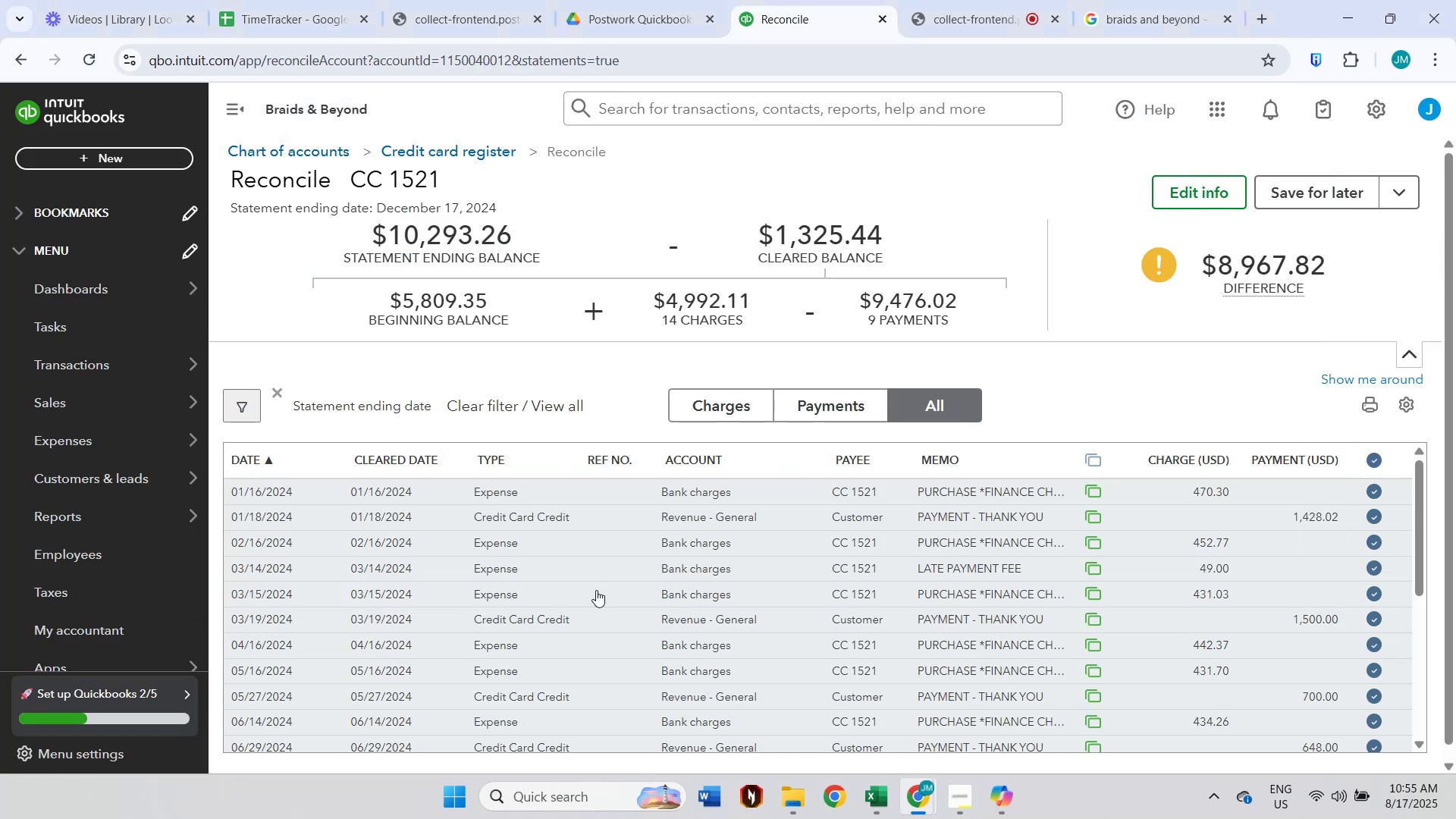 
key(Alt+Tab)
 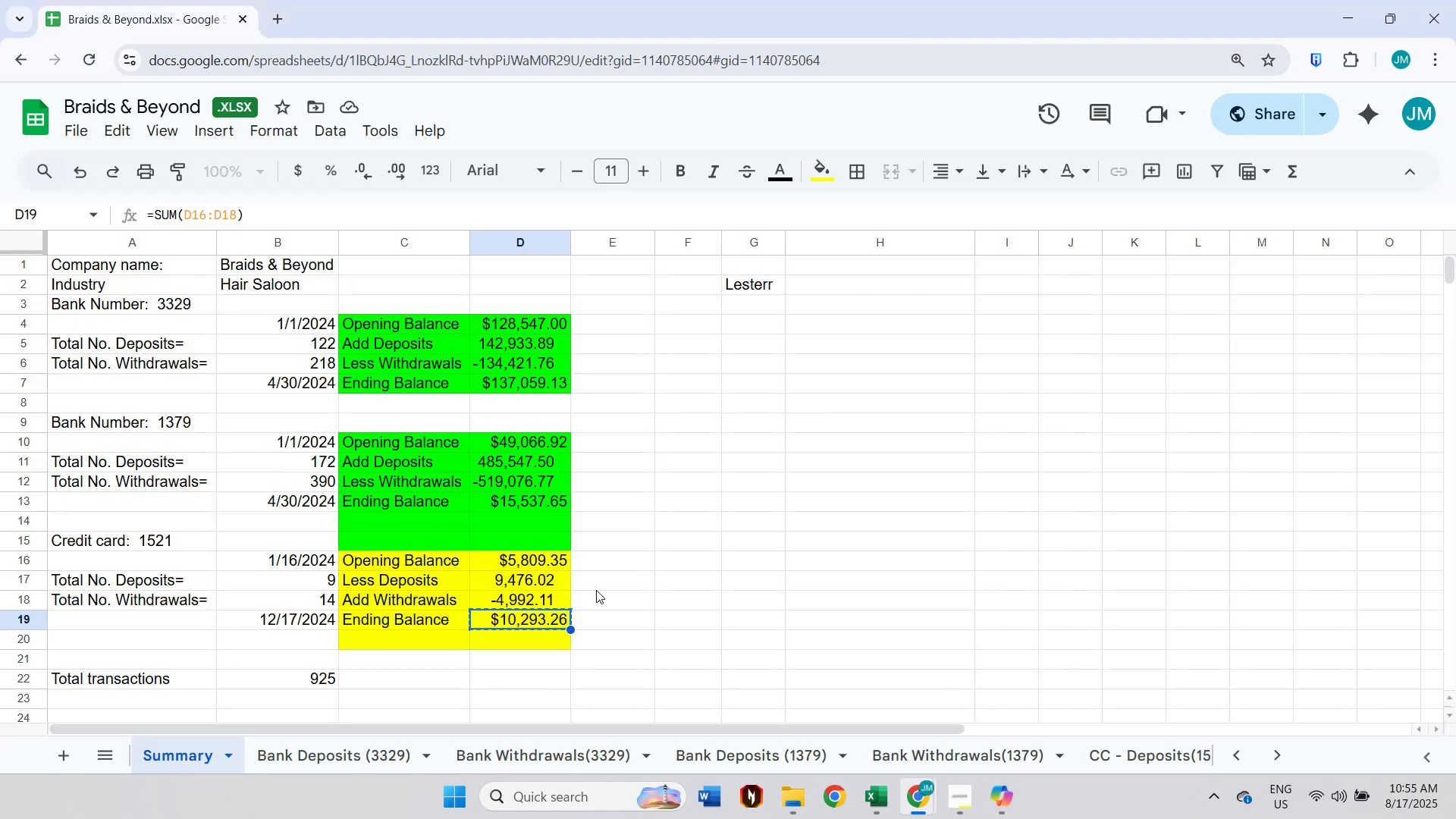 
key(Alt+AltLeft)
 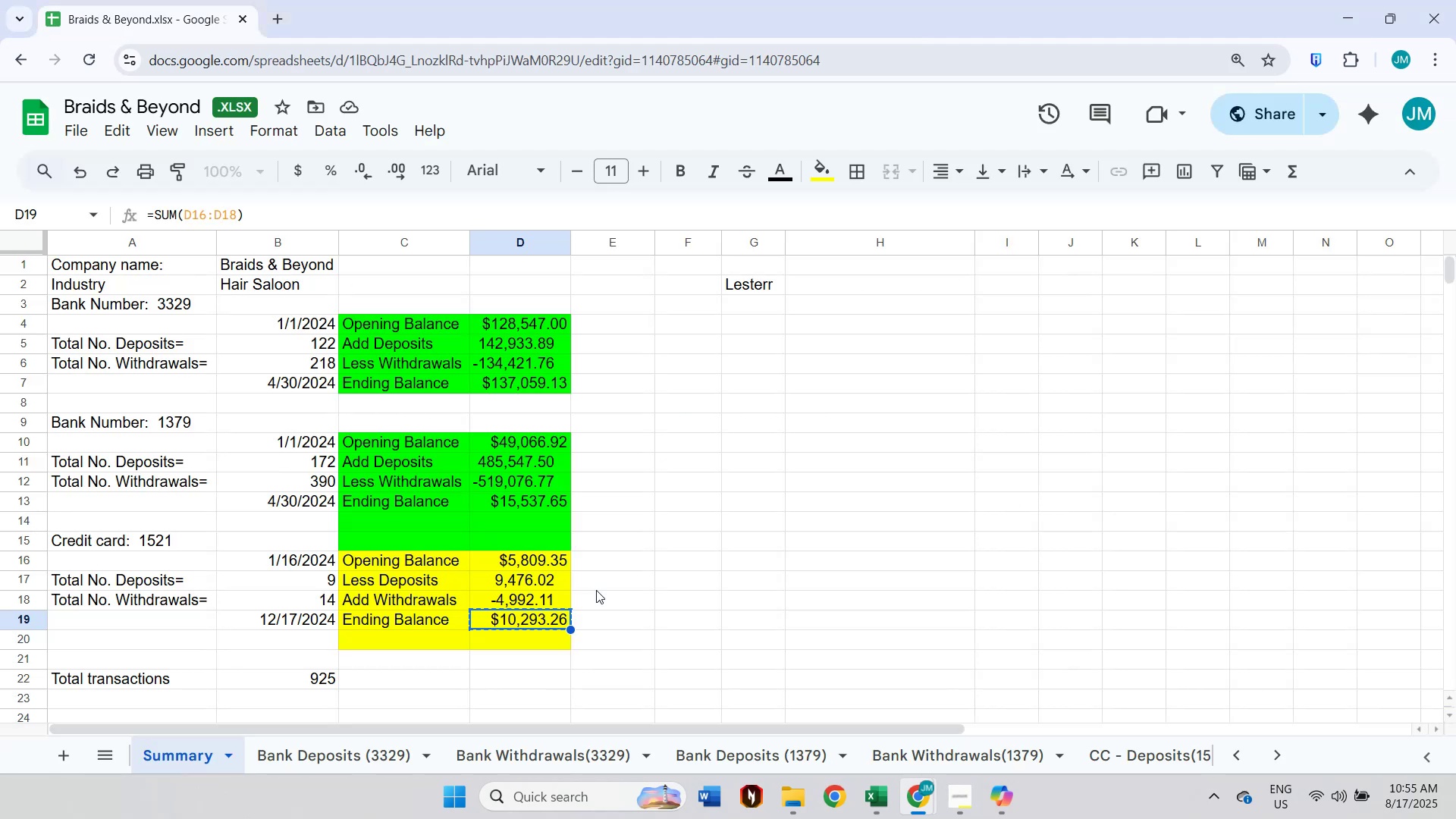 
key(Alt+Tab)
 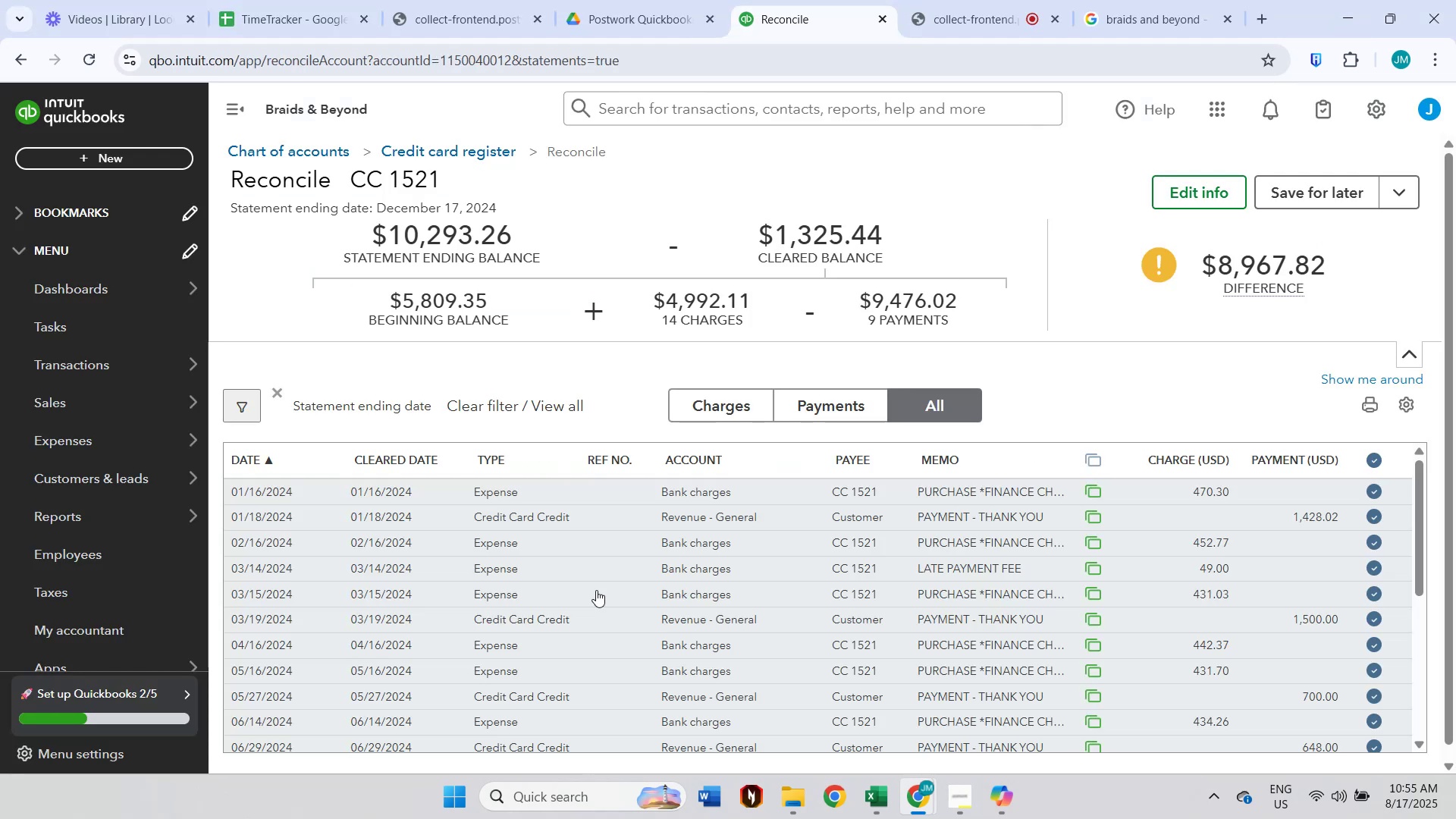 
key(Alt+AltLeft)
 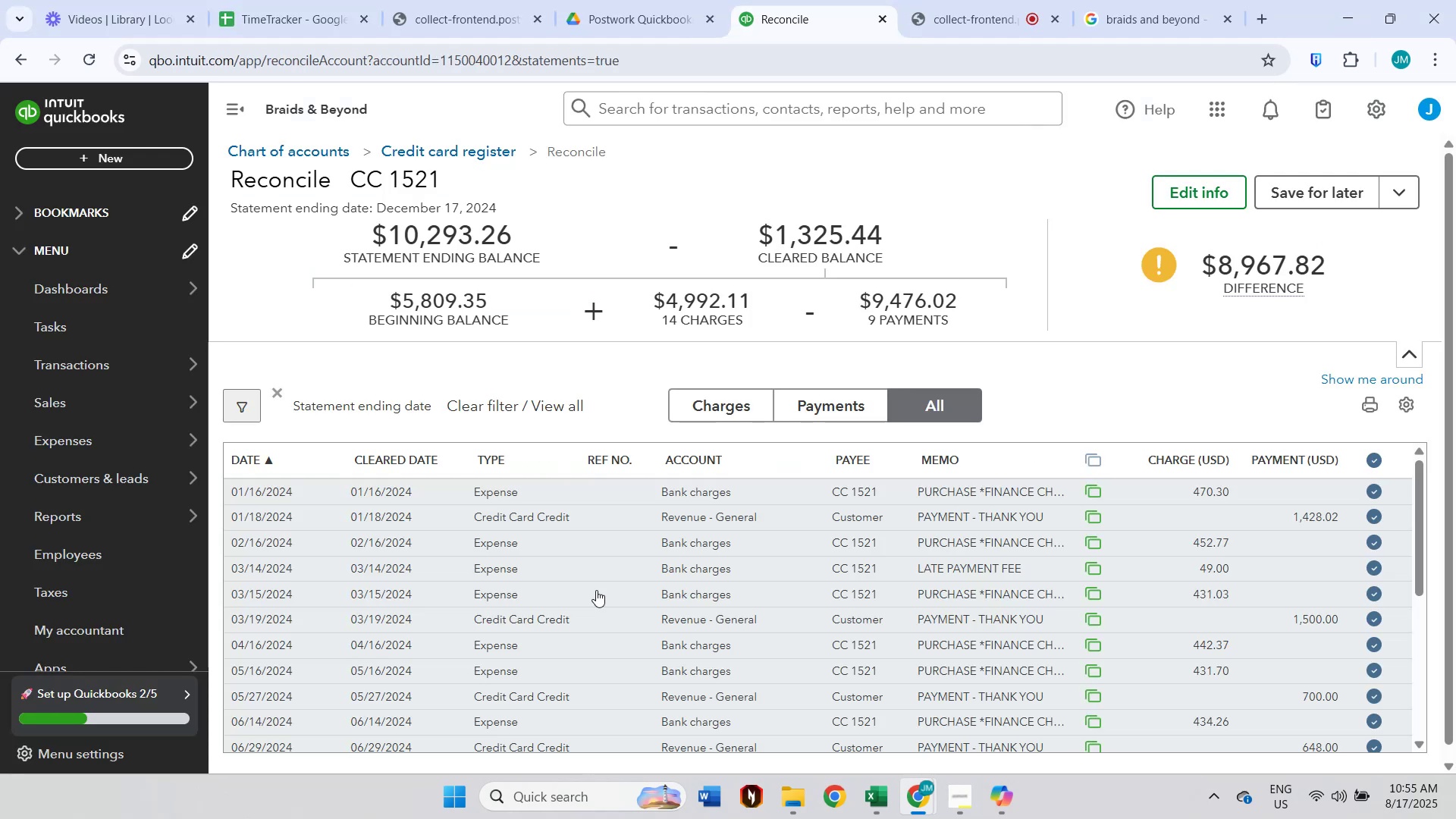 
key(Alt+Tab)
 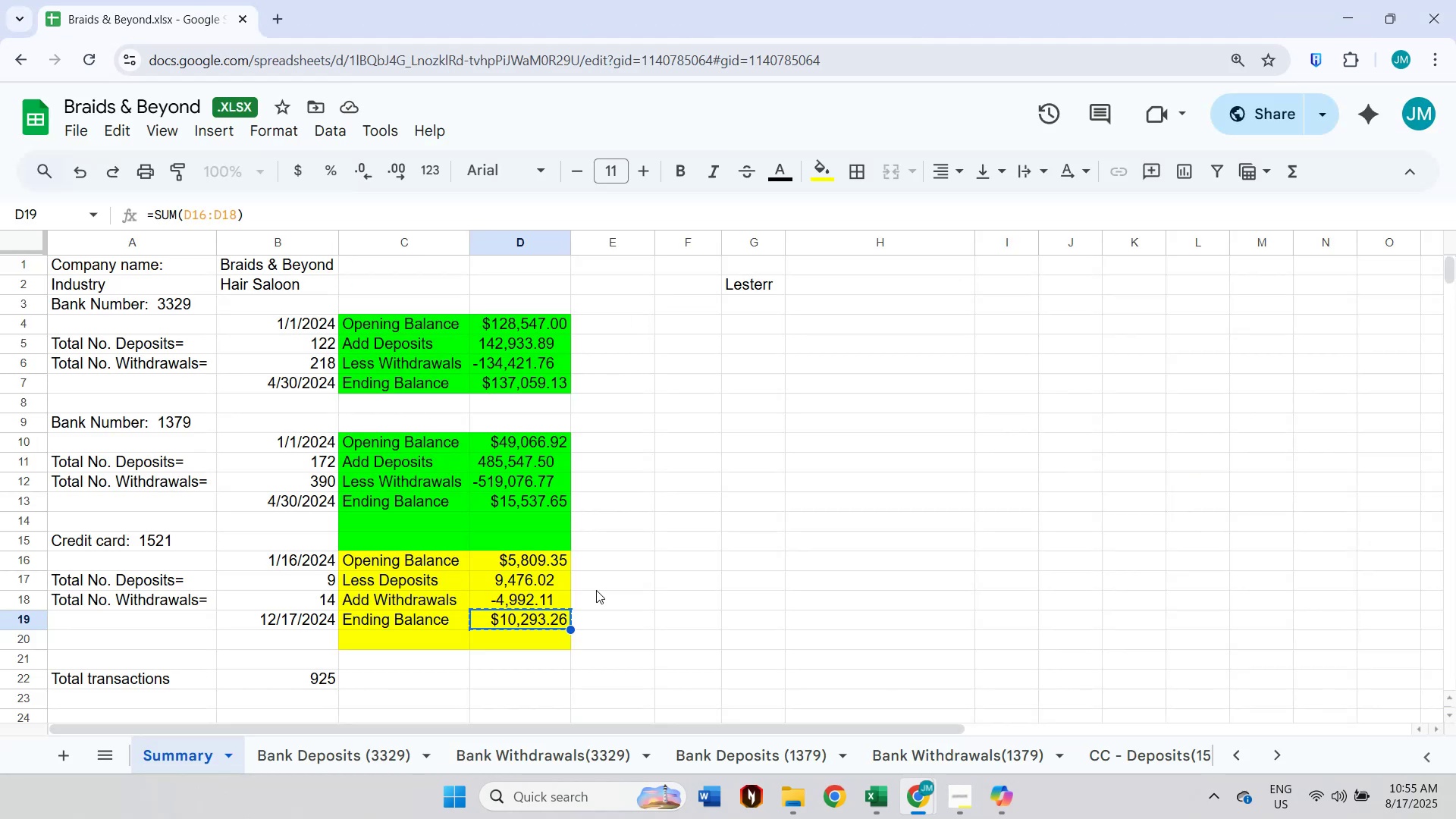 
key(Alt+AltLeft)
 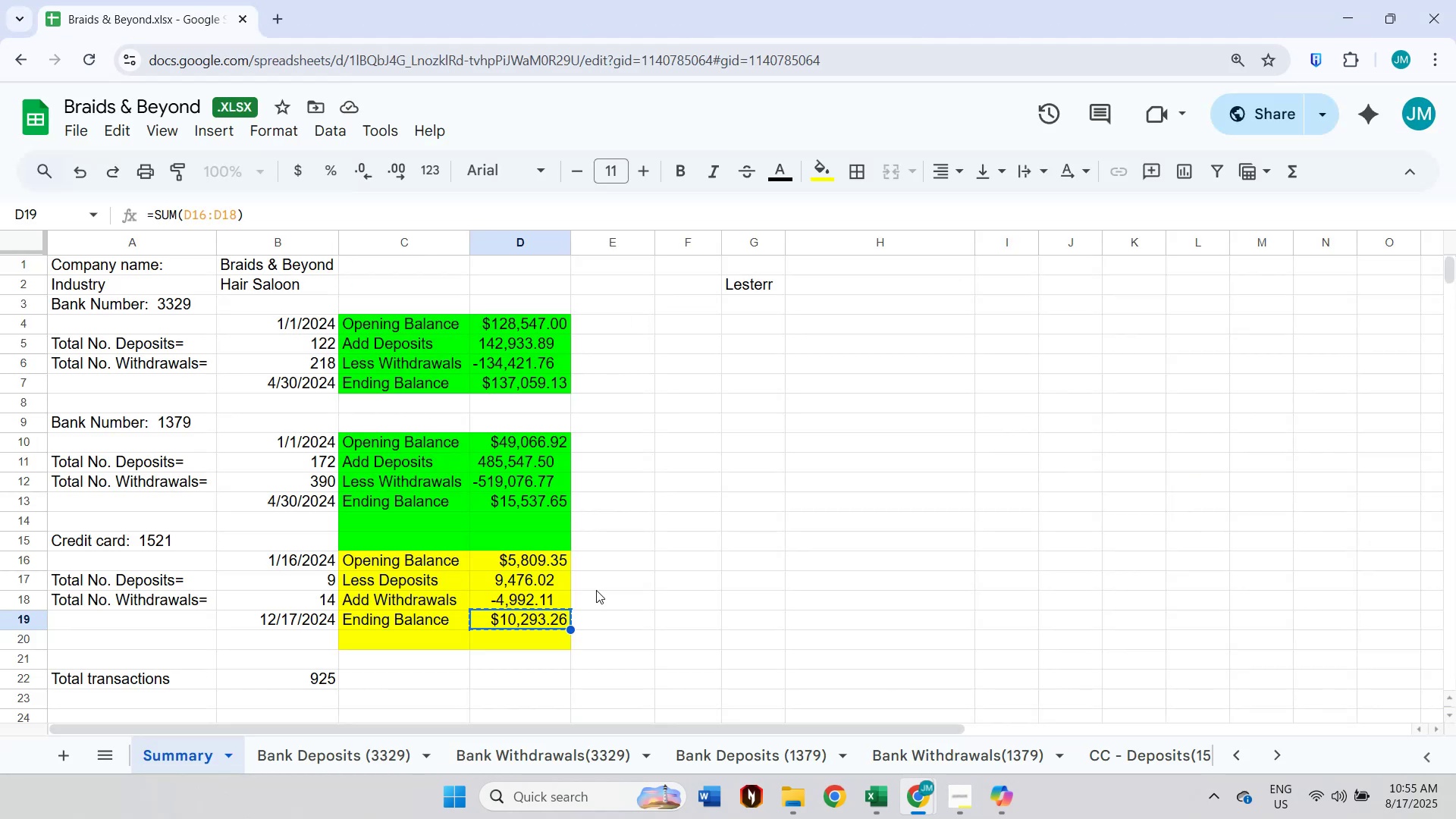 
key(Alt+Tab)
 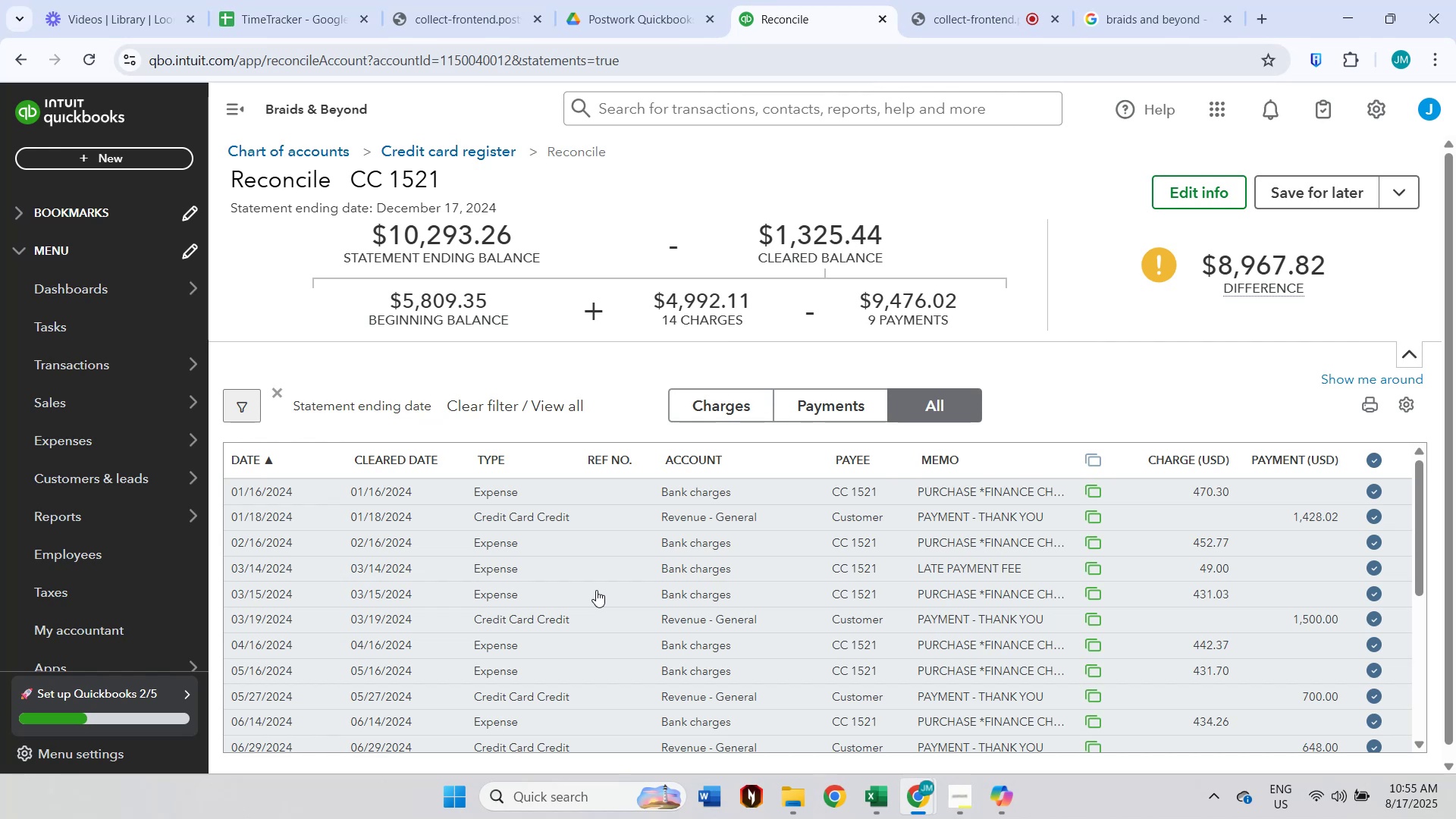 
key(Alt+AltLeft)
 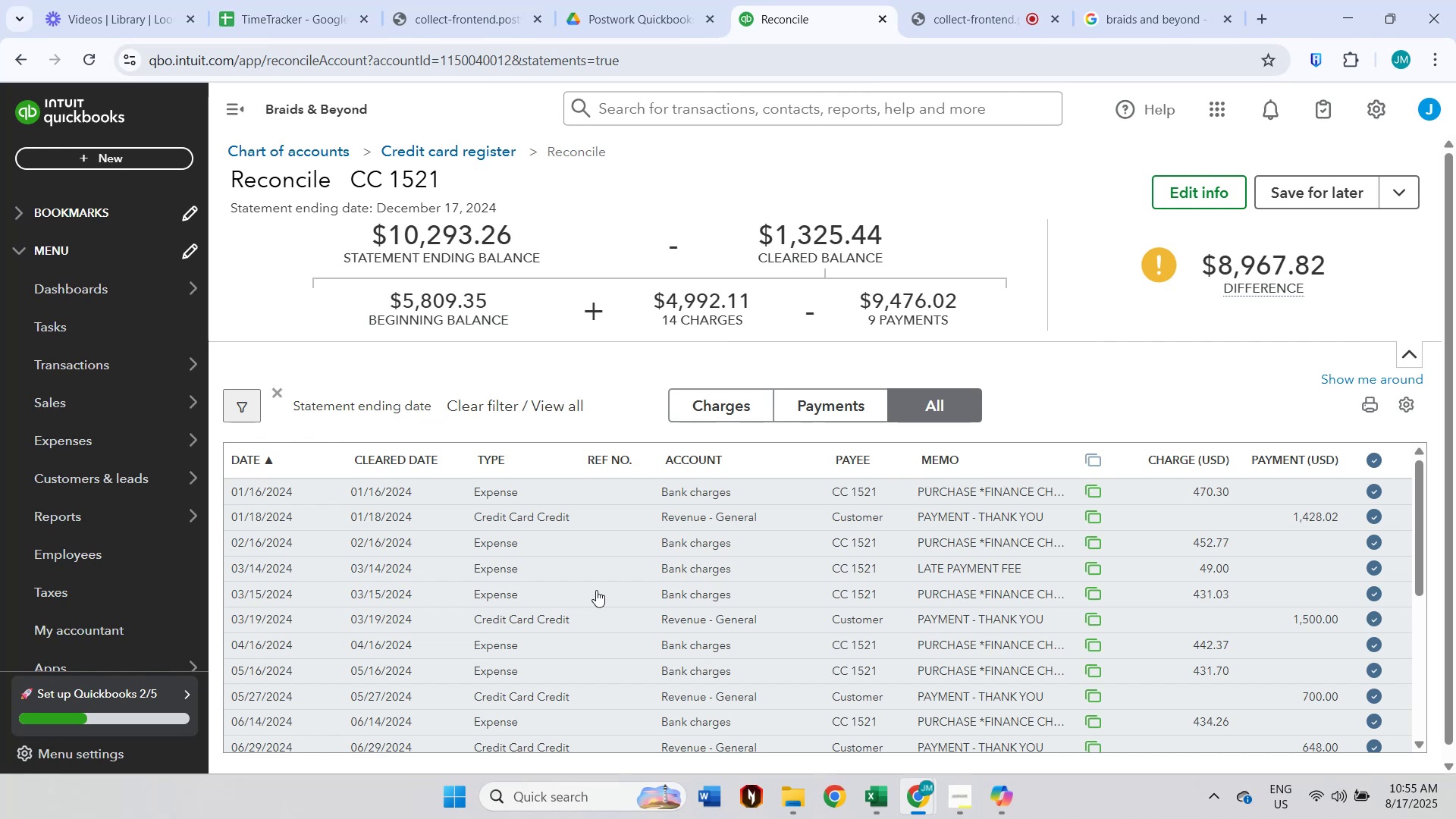 
key(Alt+Tab)
 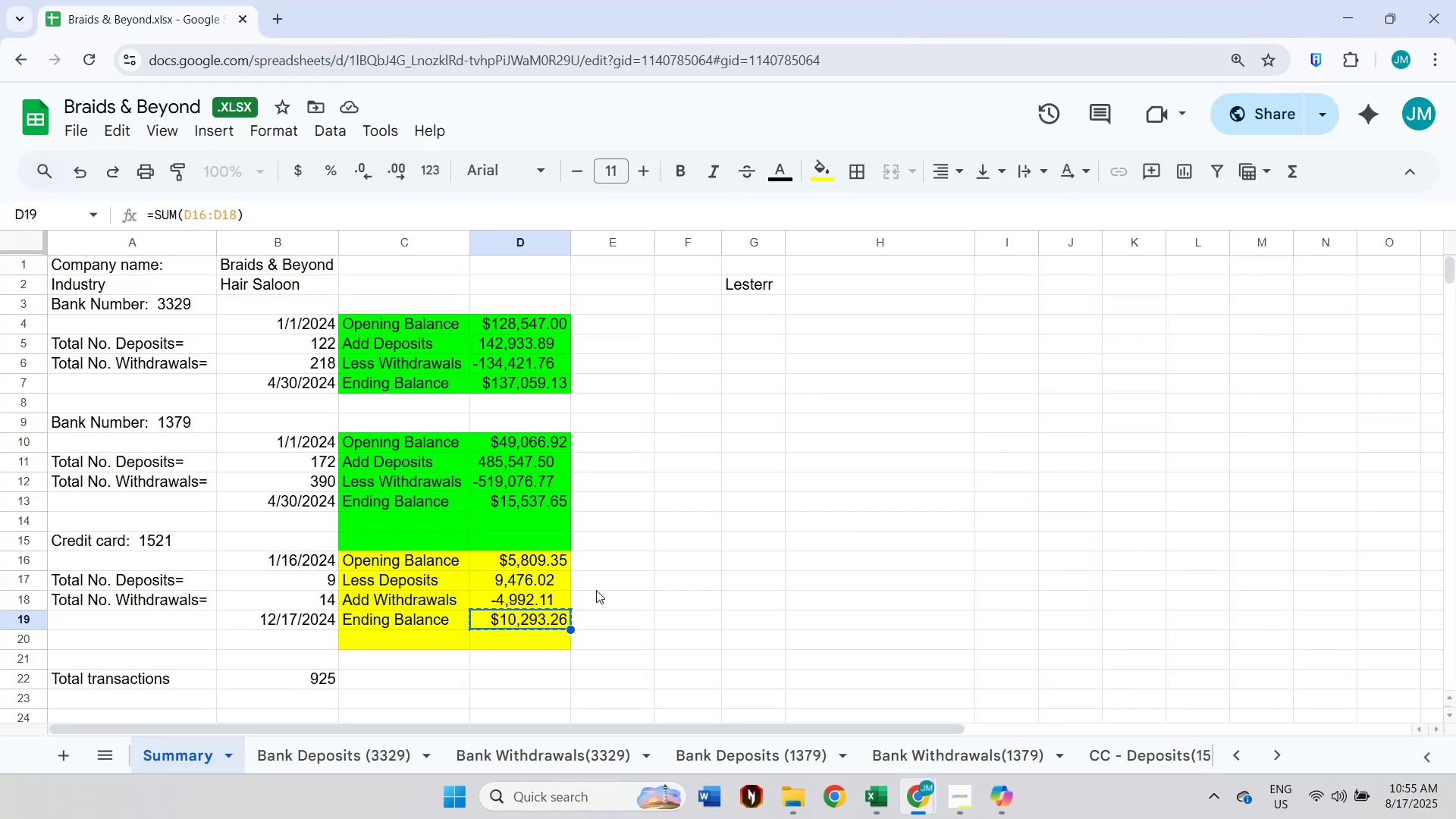 
key(Alt+AltLeft)
 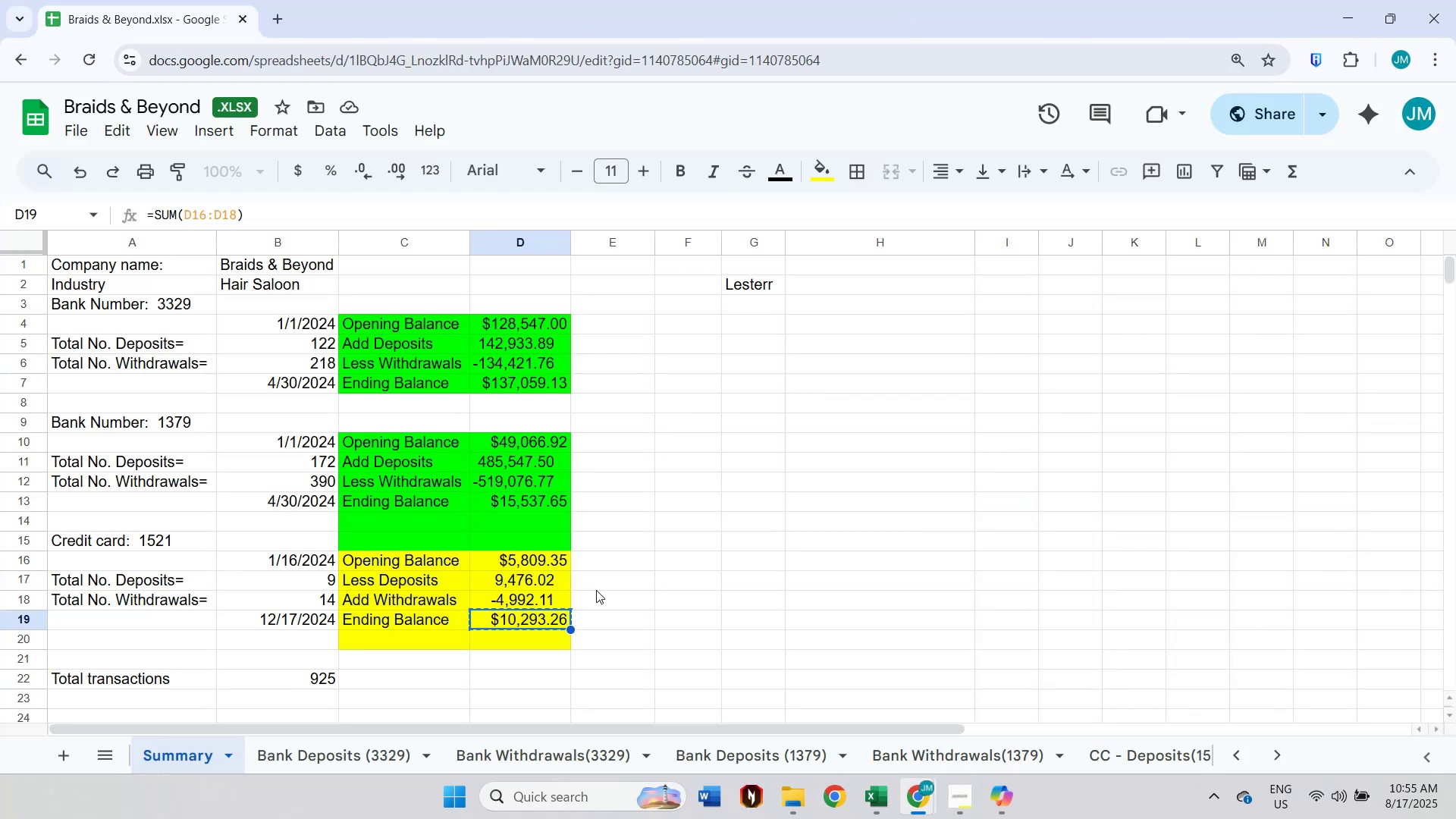 
key(Alt+Tab)
 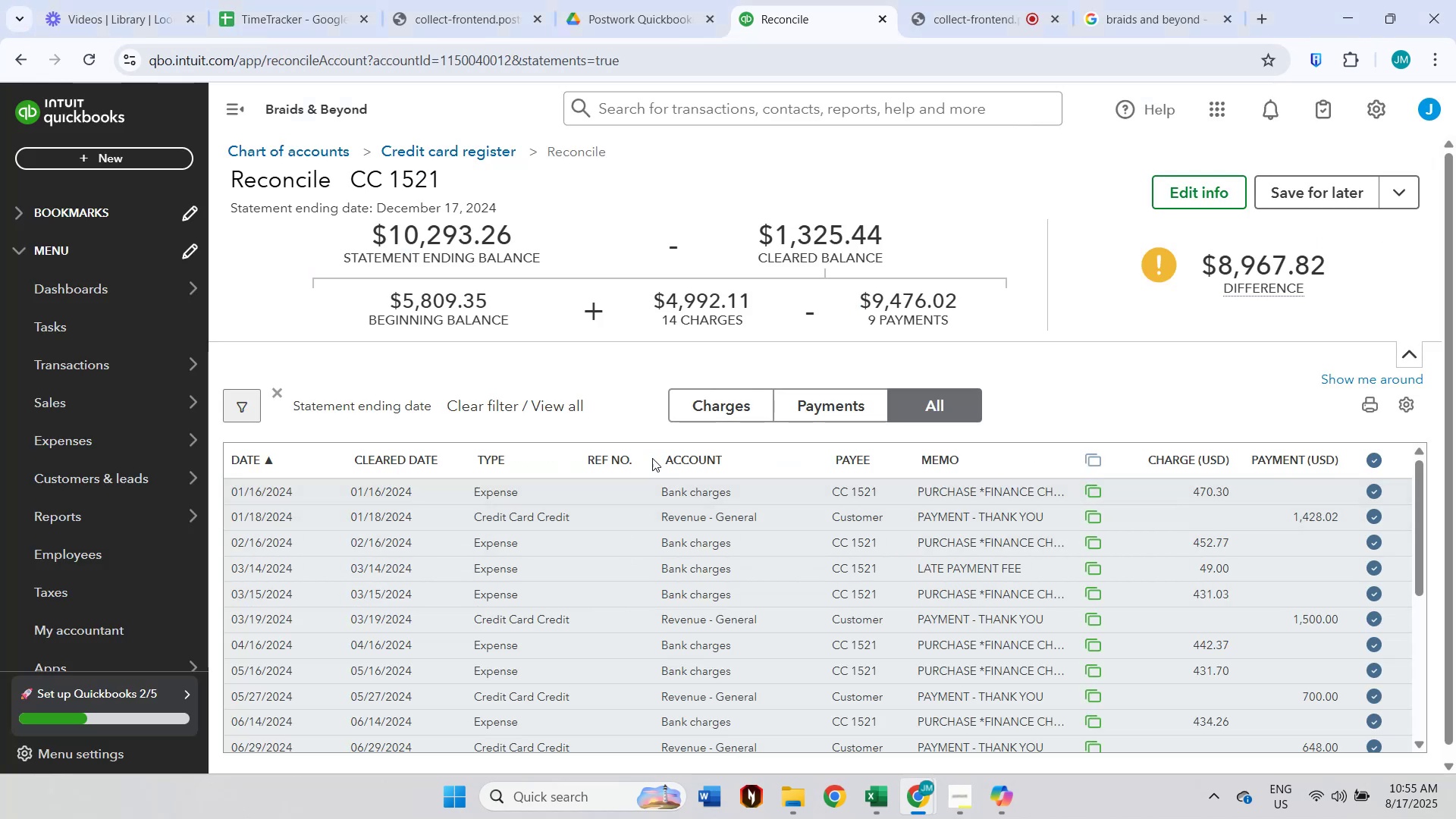 
wait(8.98)
 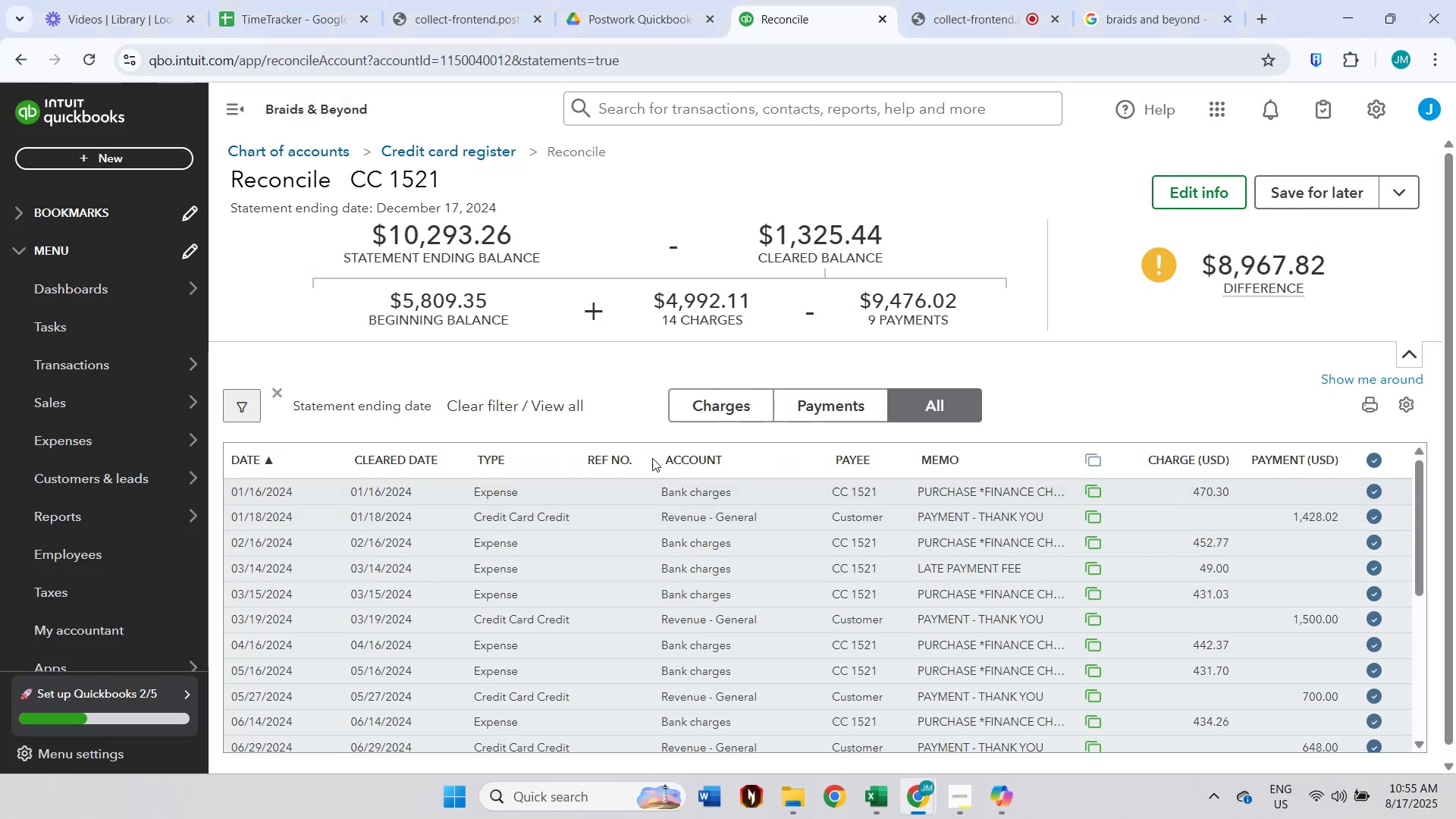 
left_click([326, 161])
 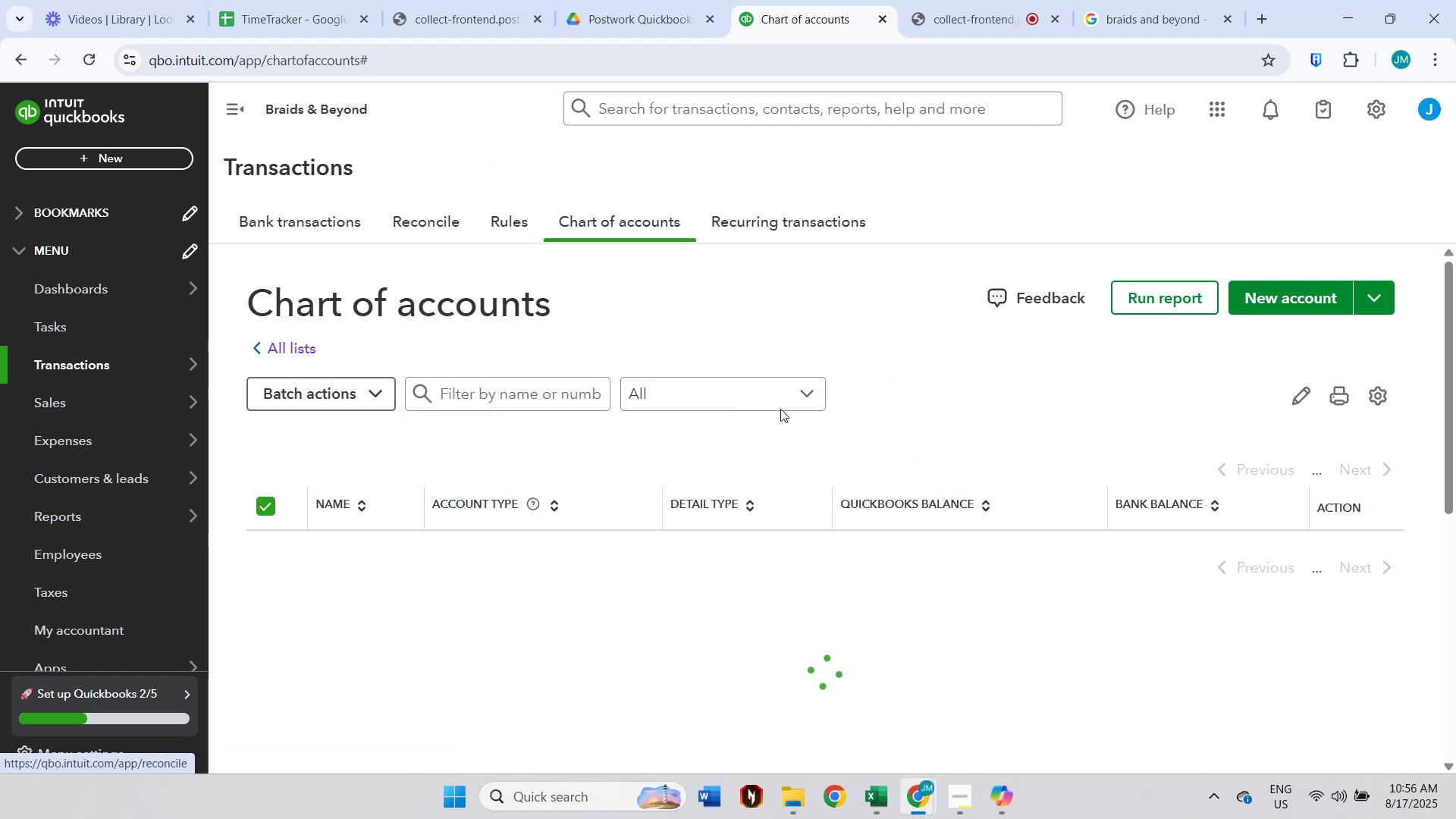 
scroll: coordinate [846, 428], scroll_direction: down, amount: 2.0
 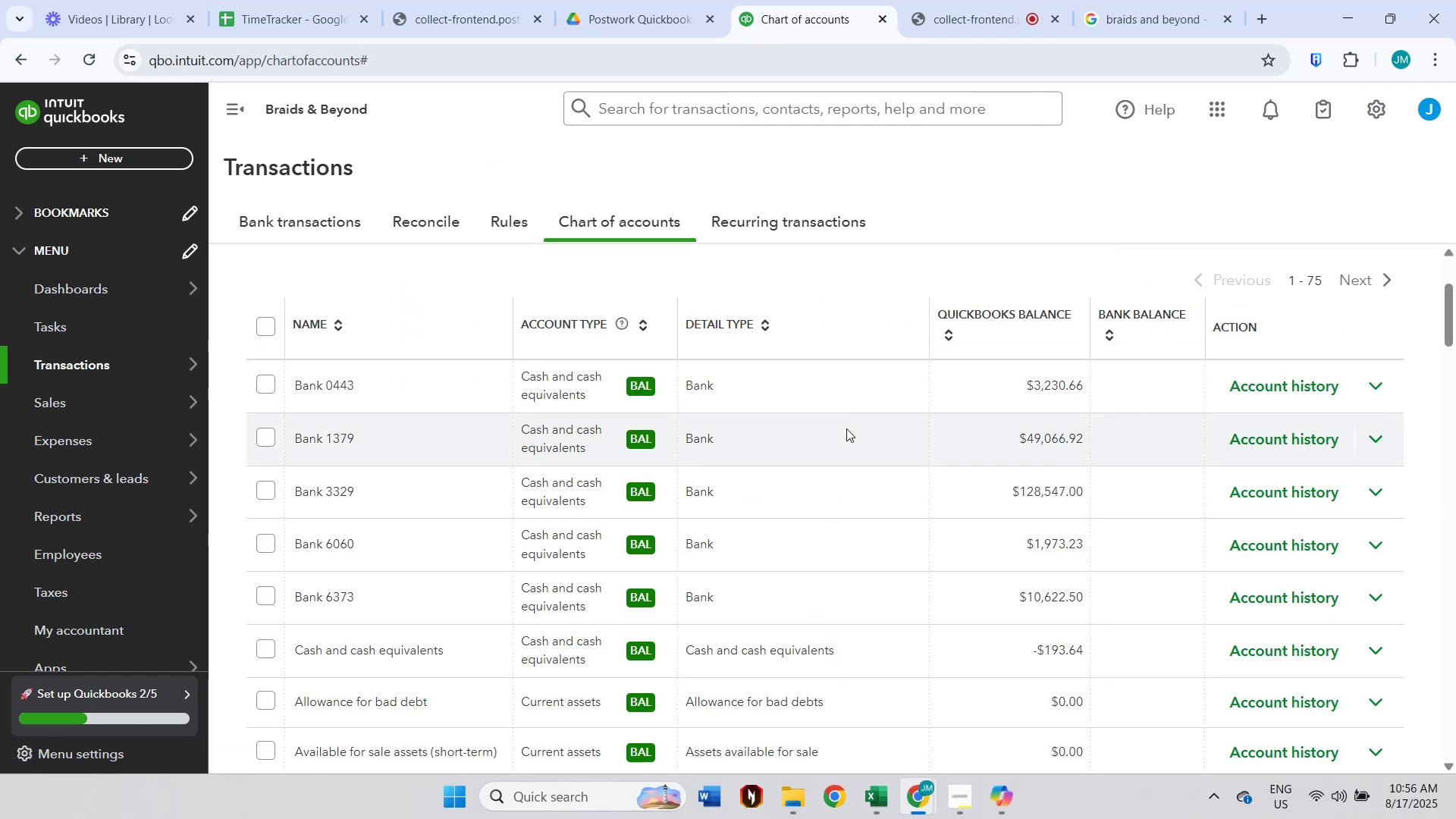 
key(Alt+AltLeft)
 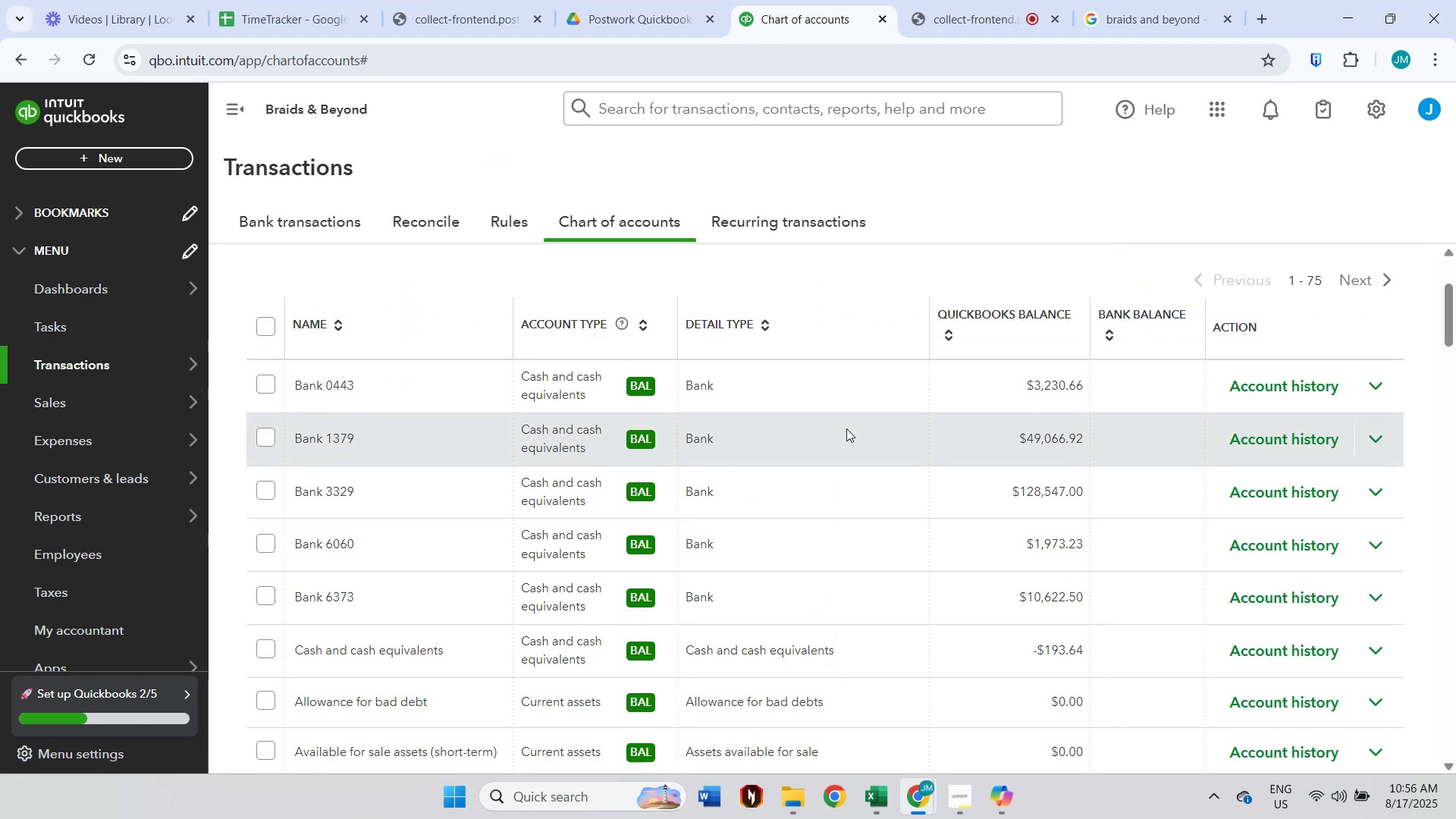 
key(Alt+Tab)
 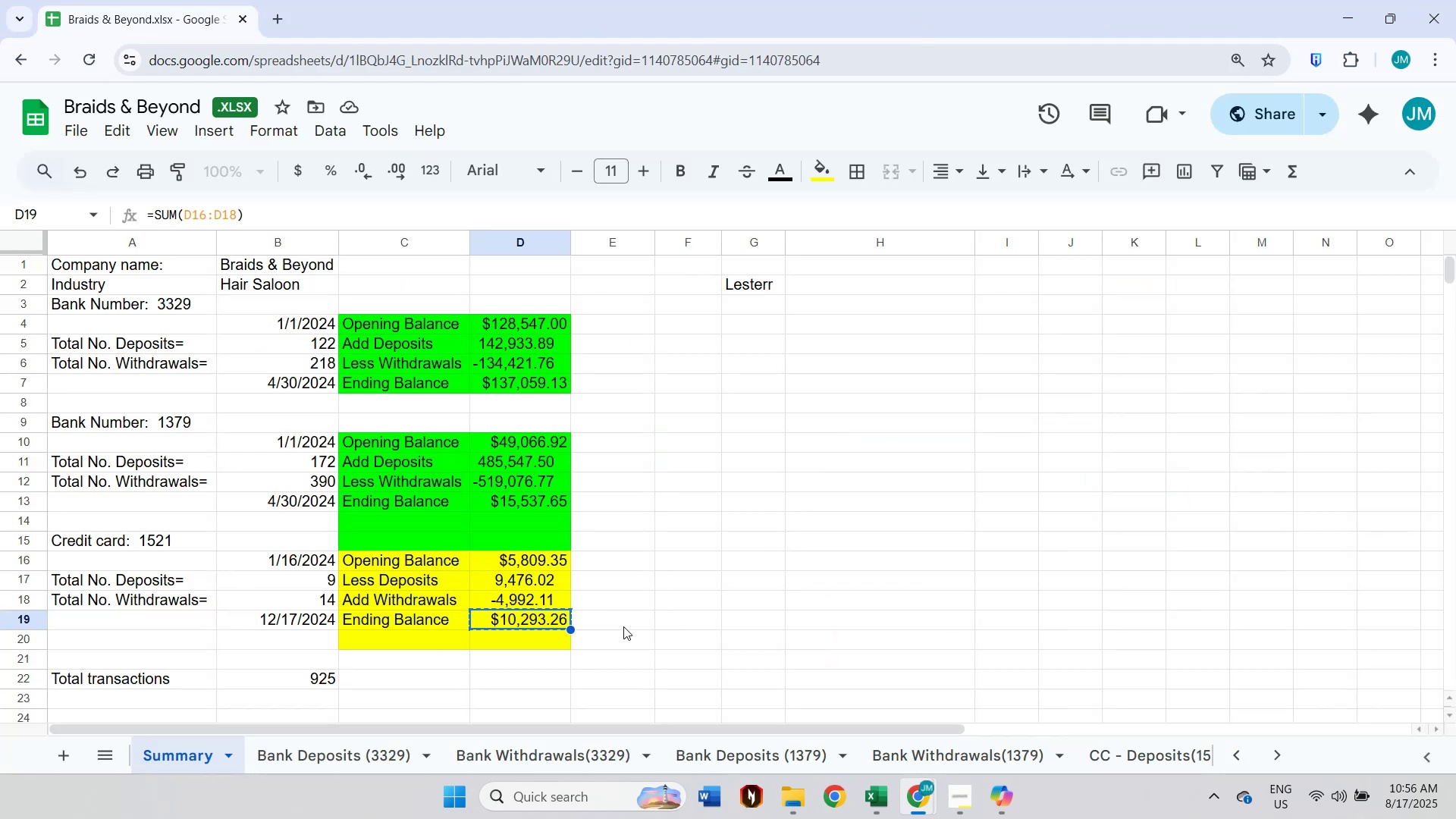 
left_click([618, 601])
 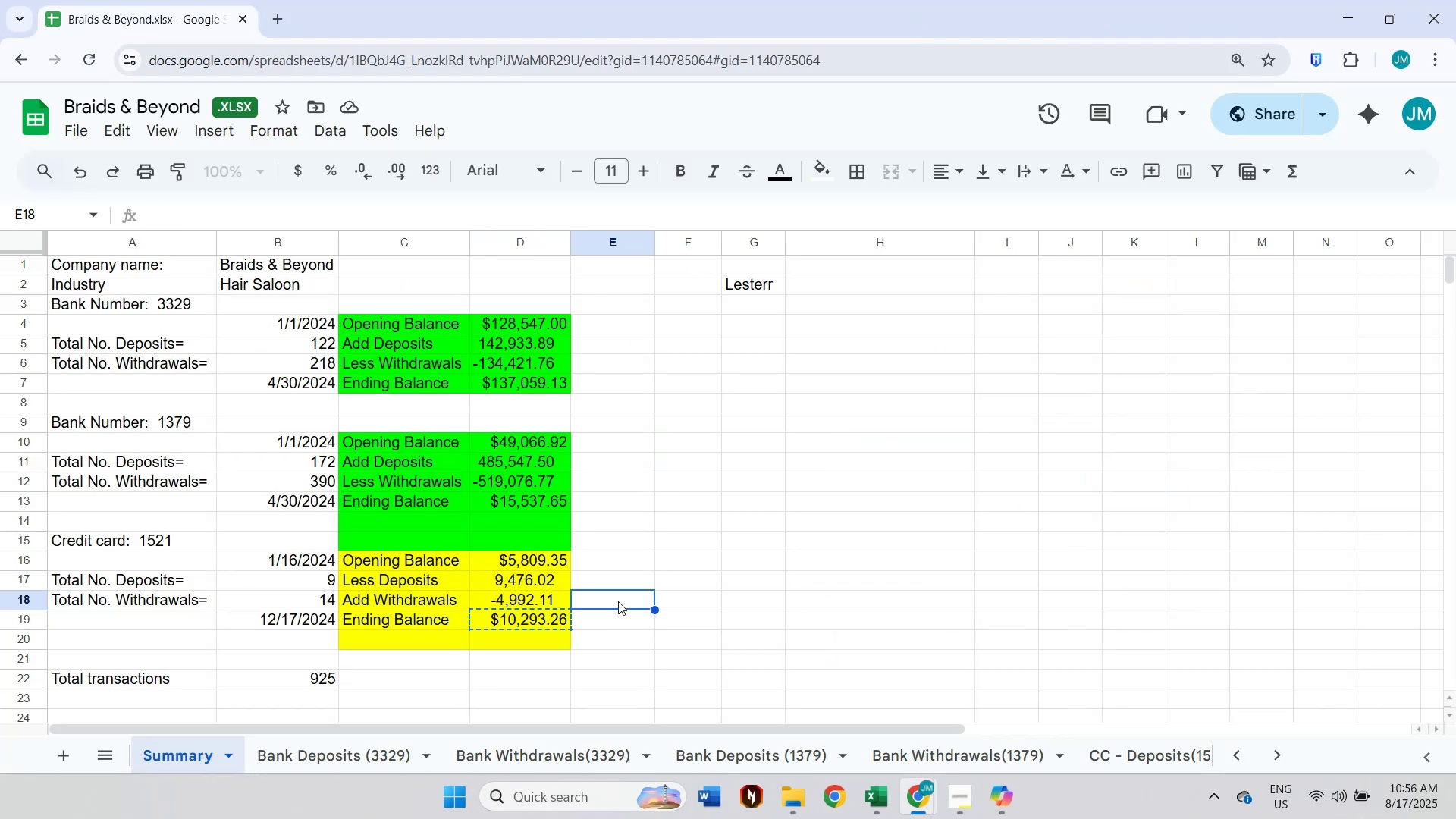 
key(Escape)
 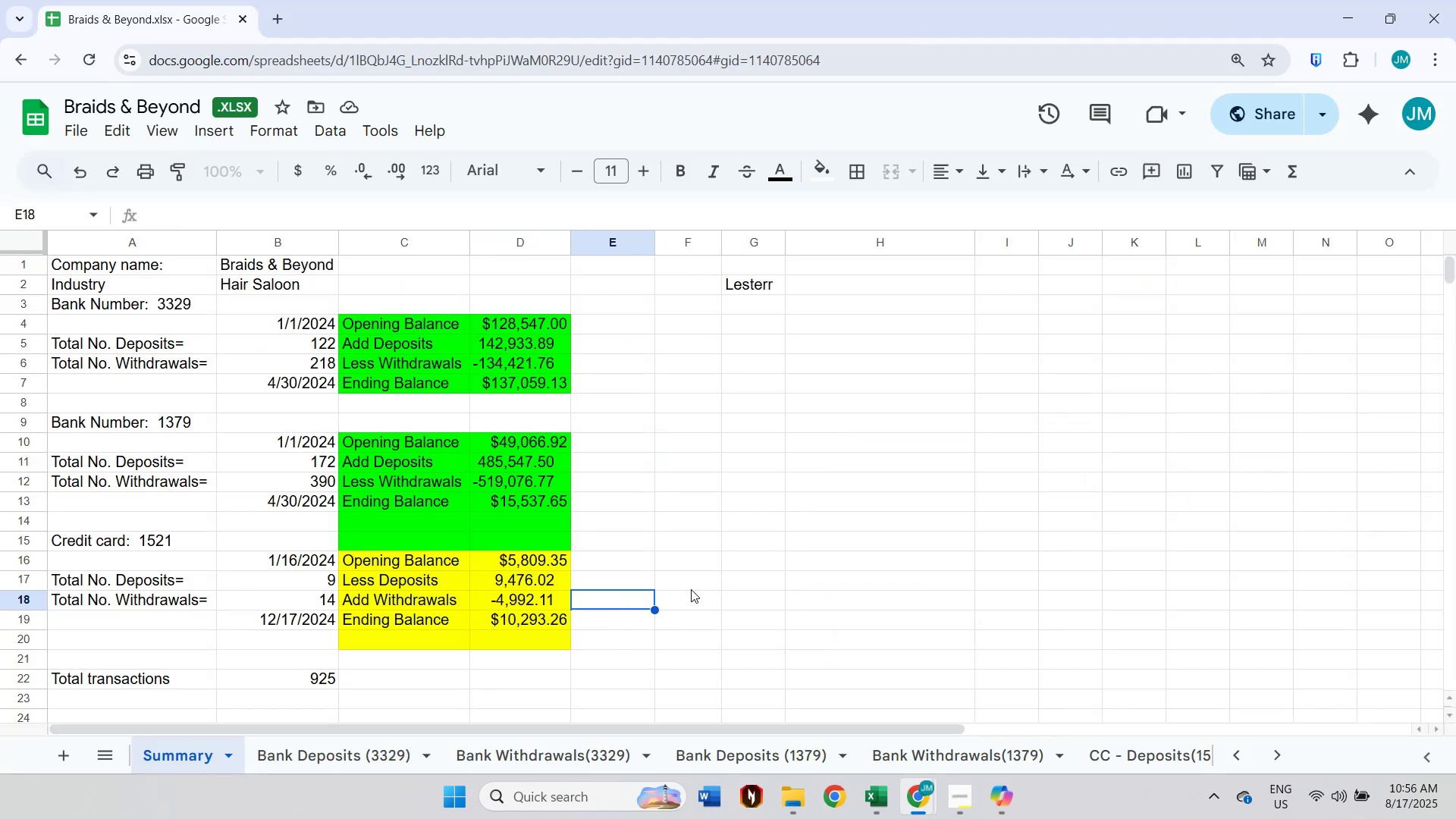 
left_click([692, 588])
 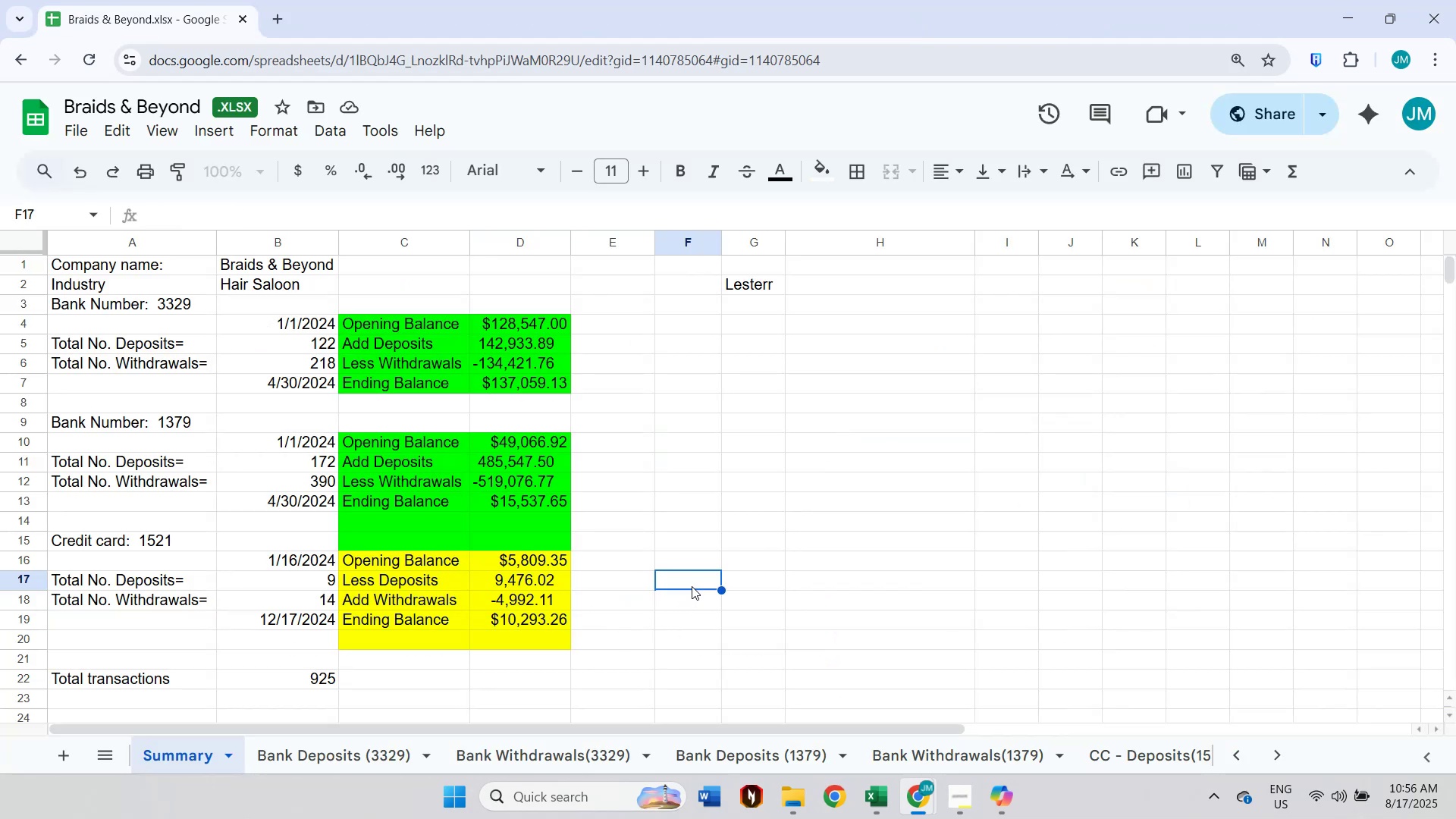 
key(NumpadAdd)
 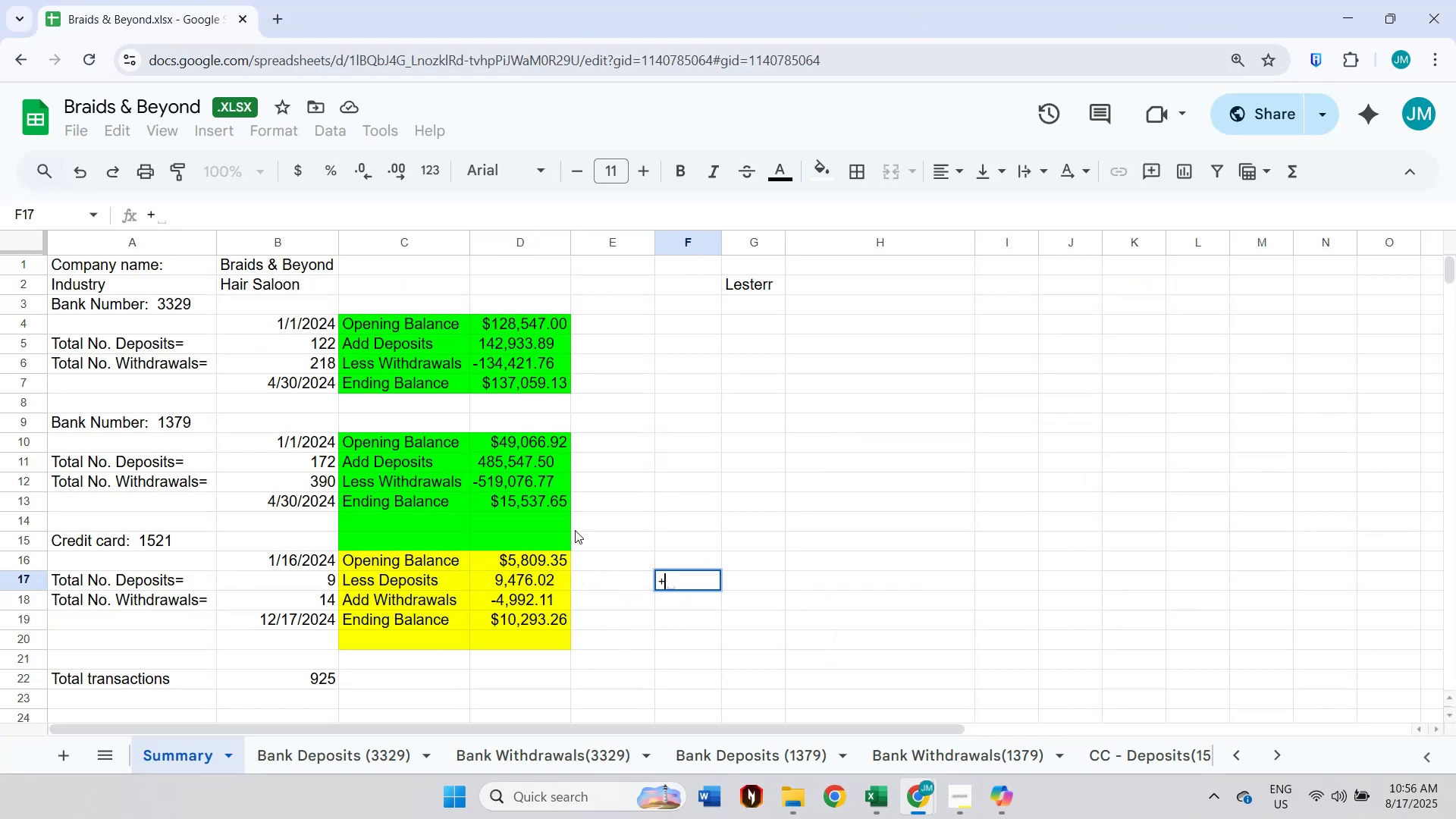 
key(Escape)
 